 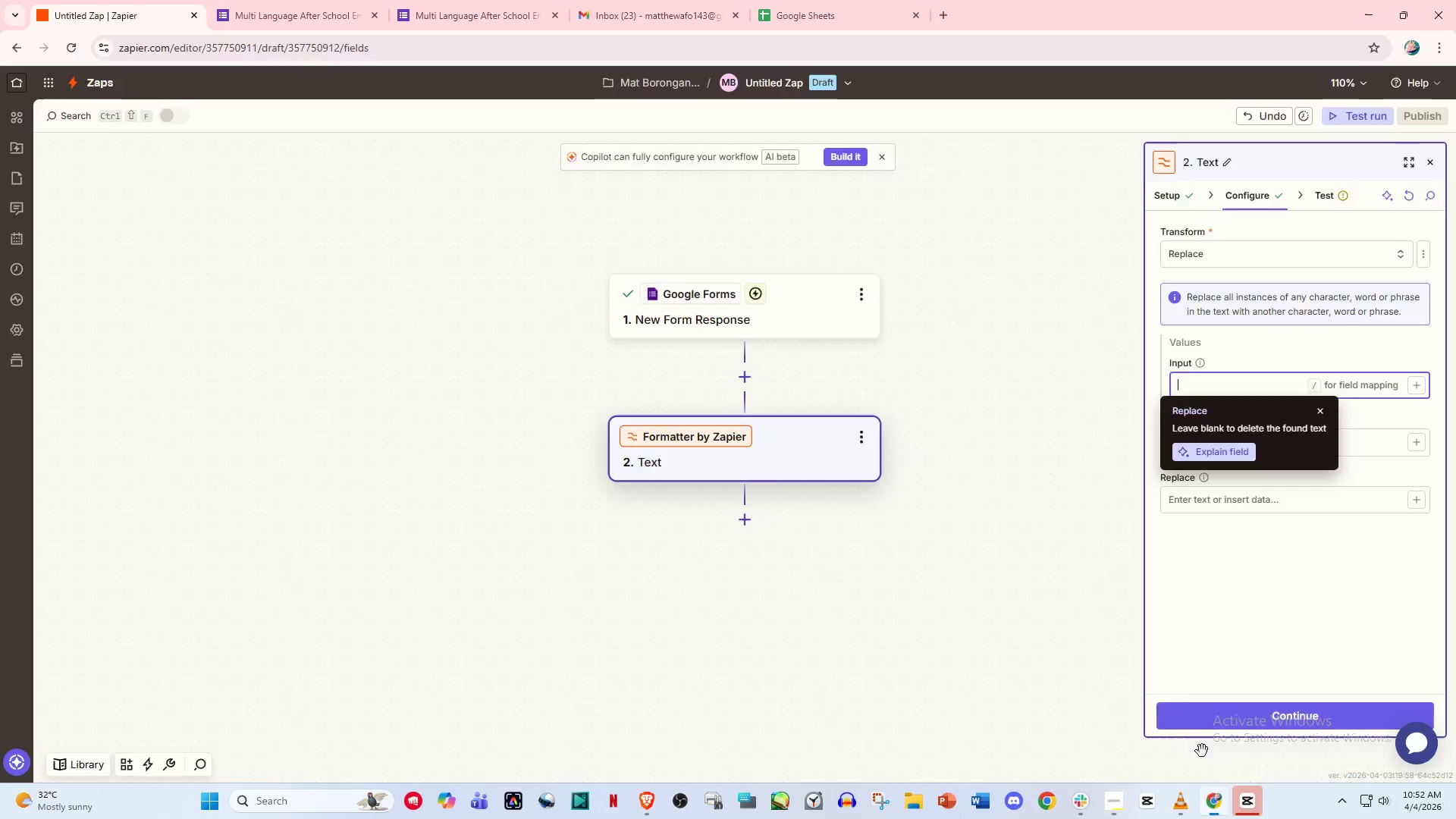 
key(Control+V)
 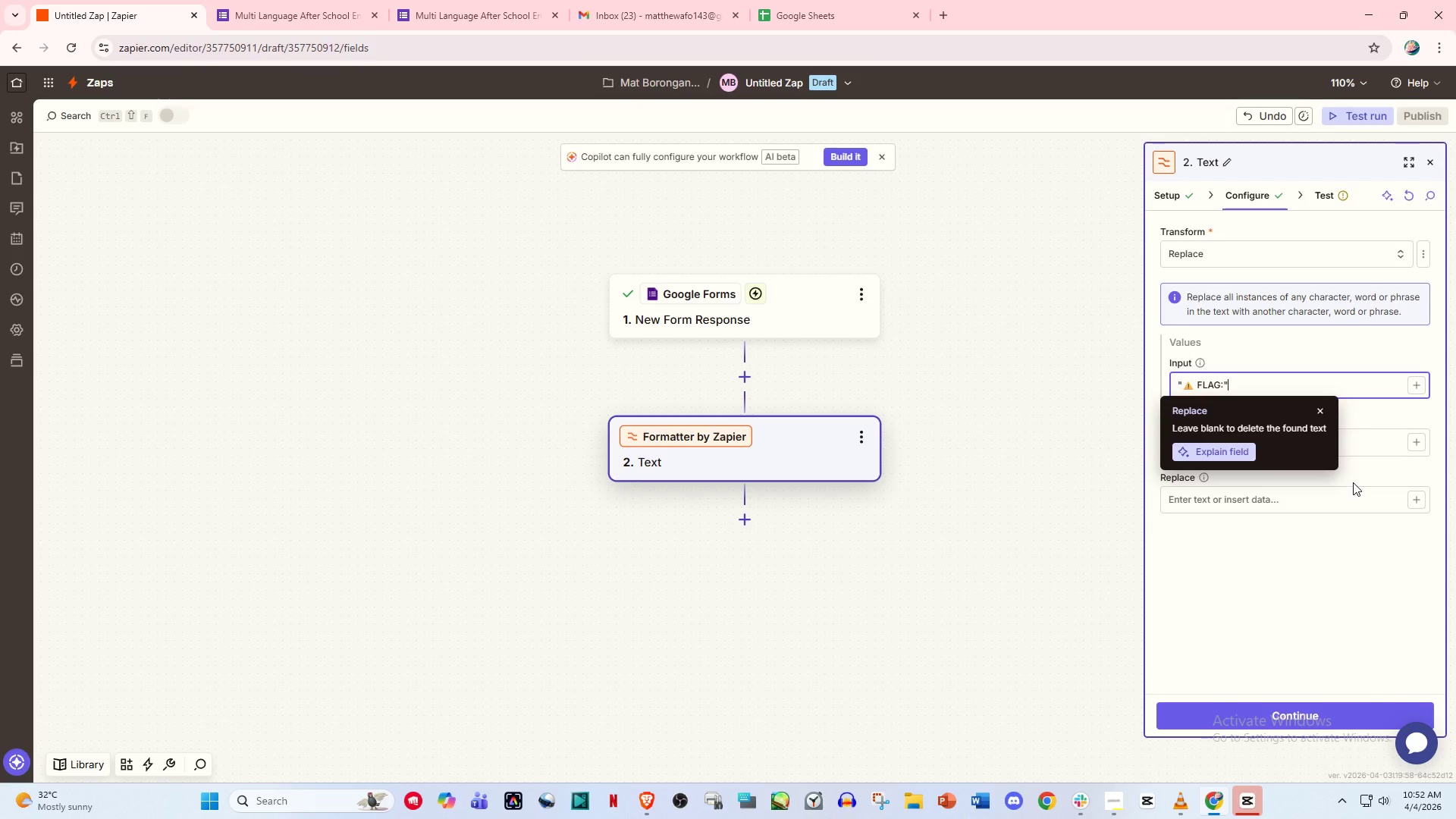 
left_click([1359, 463])
 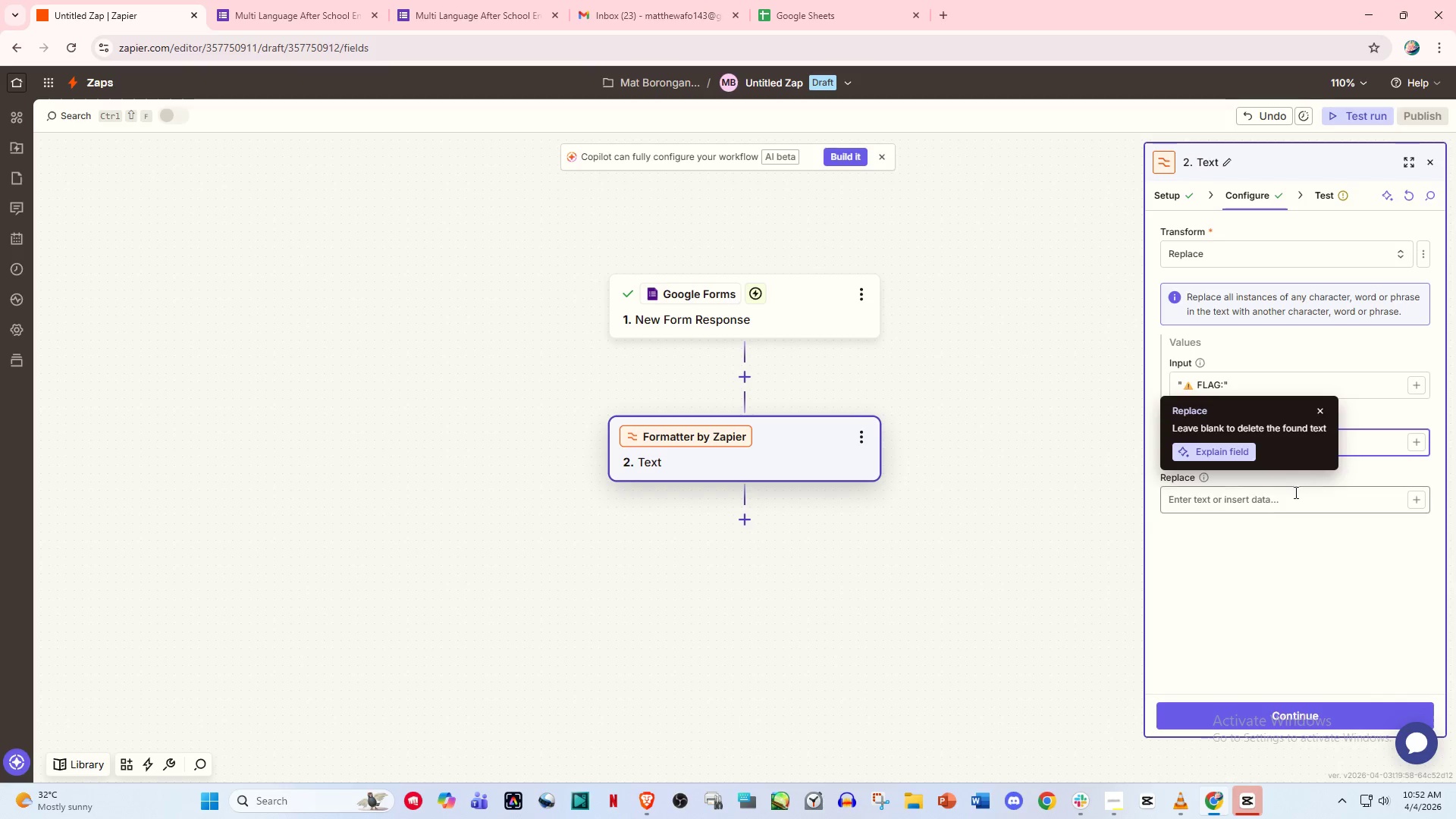 
left_click([1288, 495])
 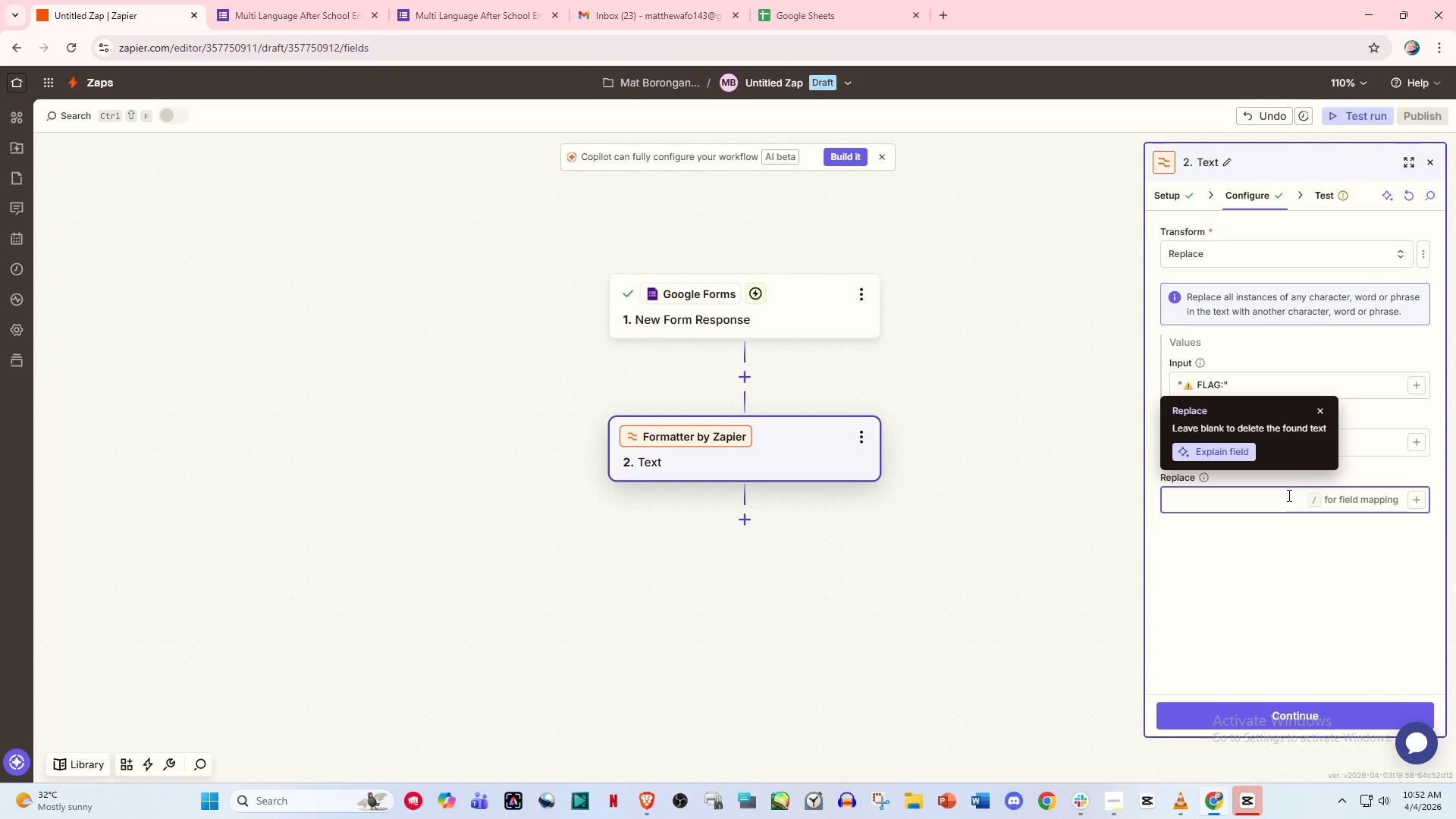 
type(G;l)
key(Backspace)
key(Backspace)
key(Backspace)
type(Flaa)
key(Backspace)
type(gged Na,me)
key(Backspace)
key(Backspace)
type(e)
 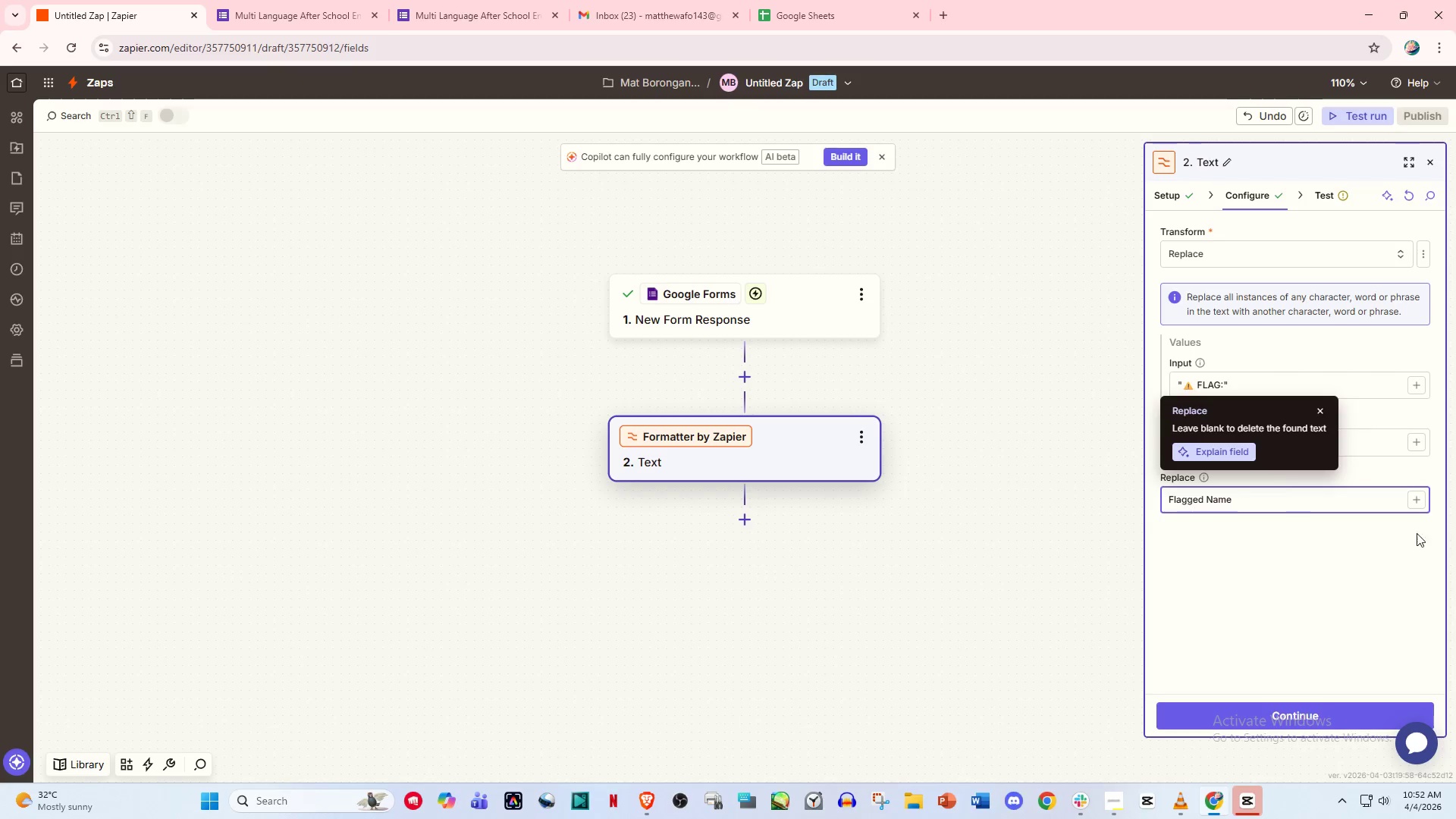 
left_click([1318, 720])
 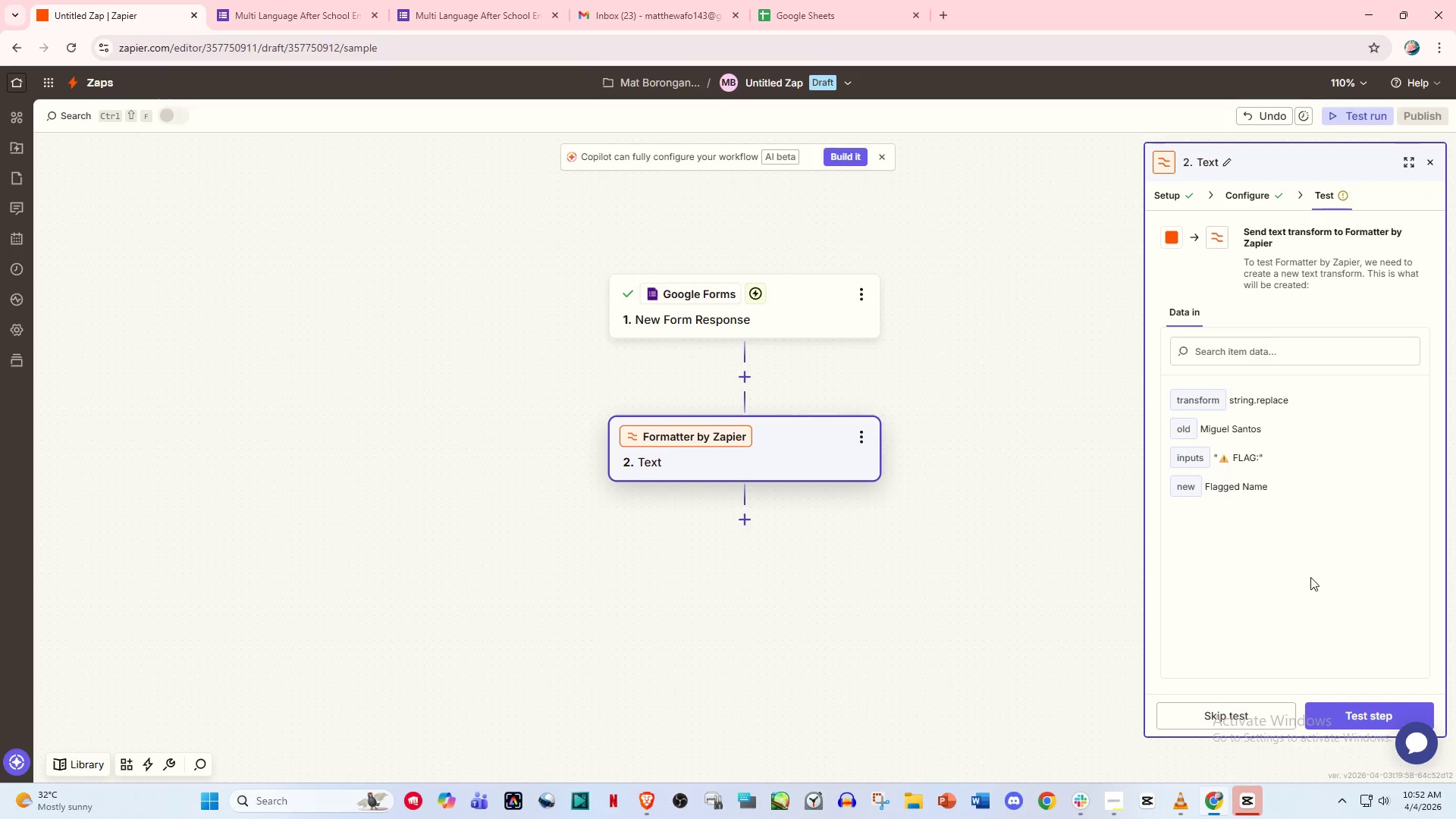 
left_click([1347, 704])
 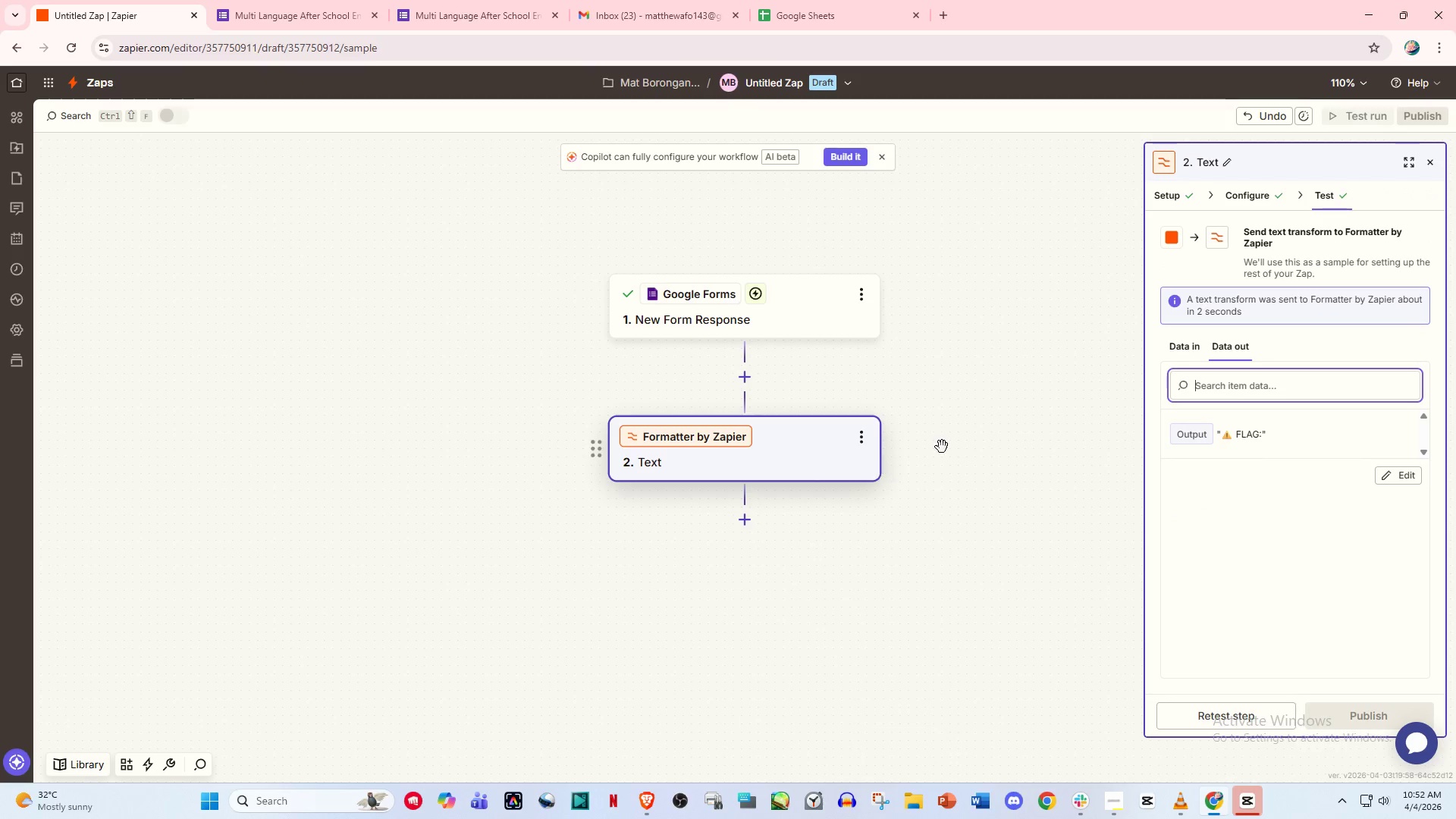 
wait(6.51)
 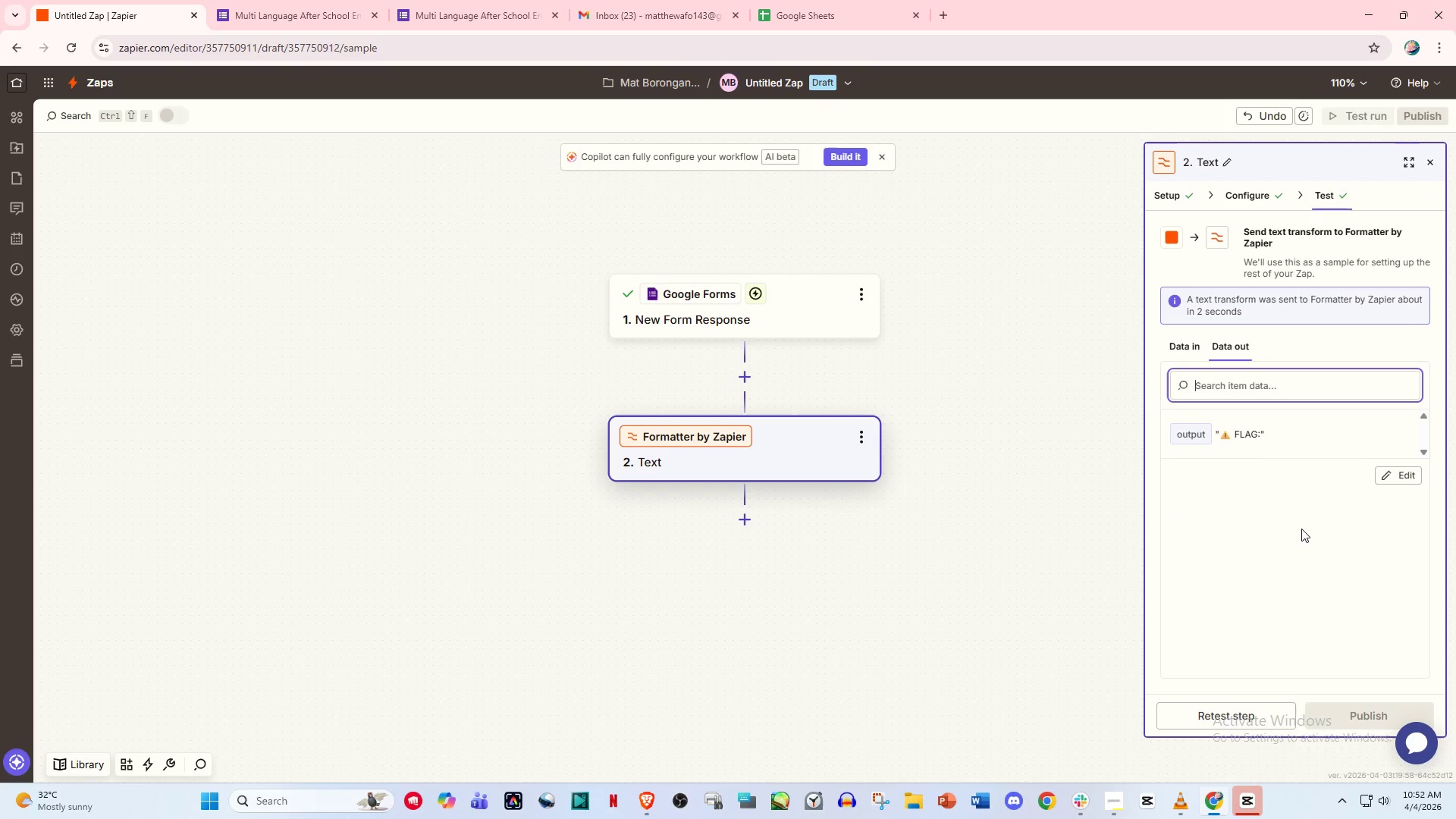 
left_click([1246, 193])
 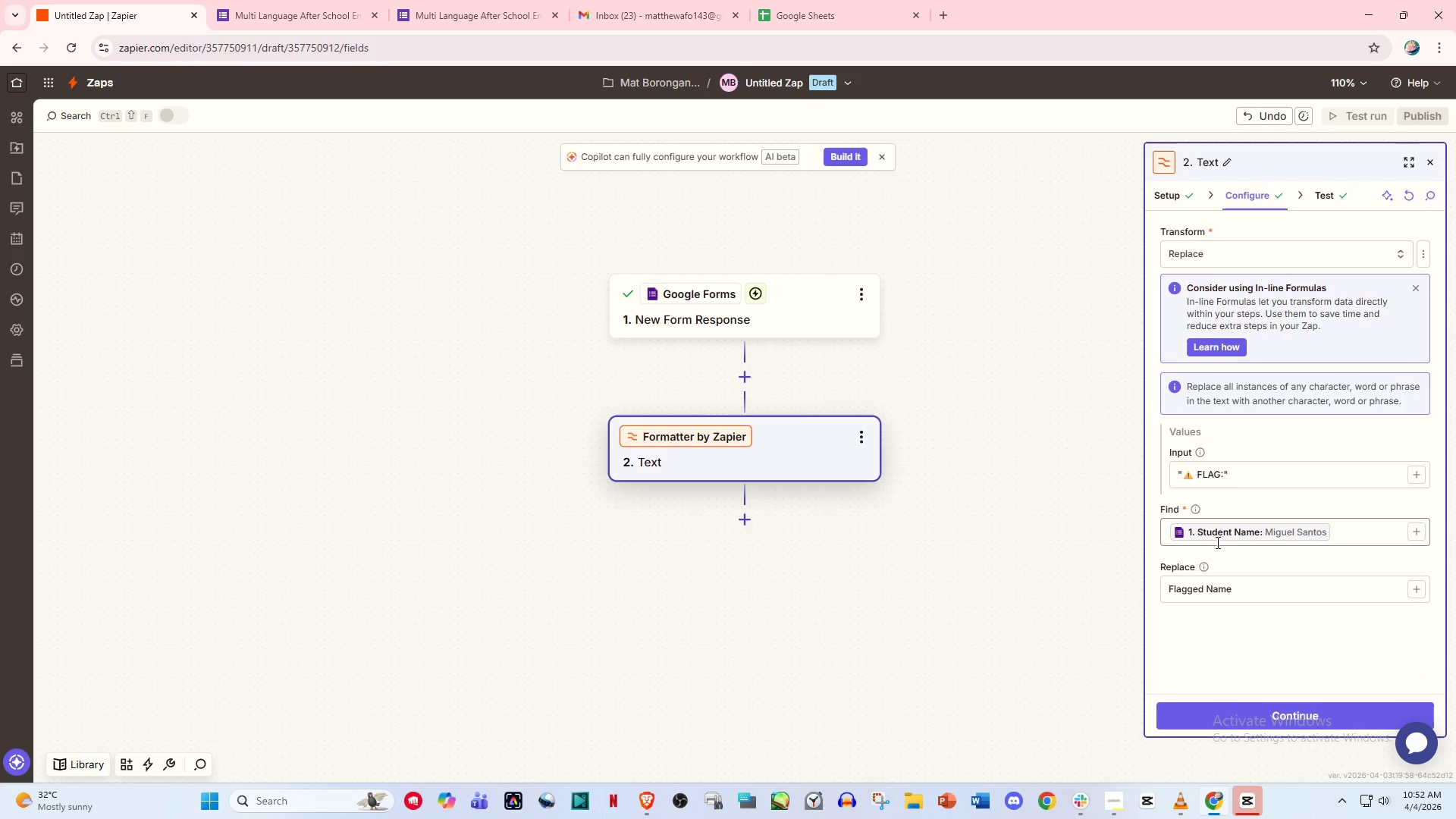 
wait(12.89)
 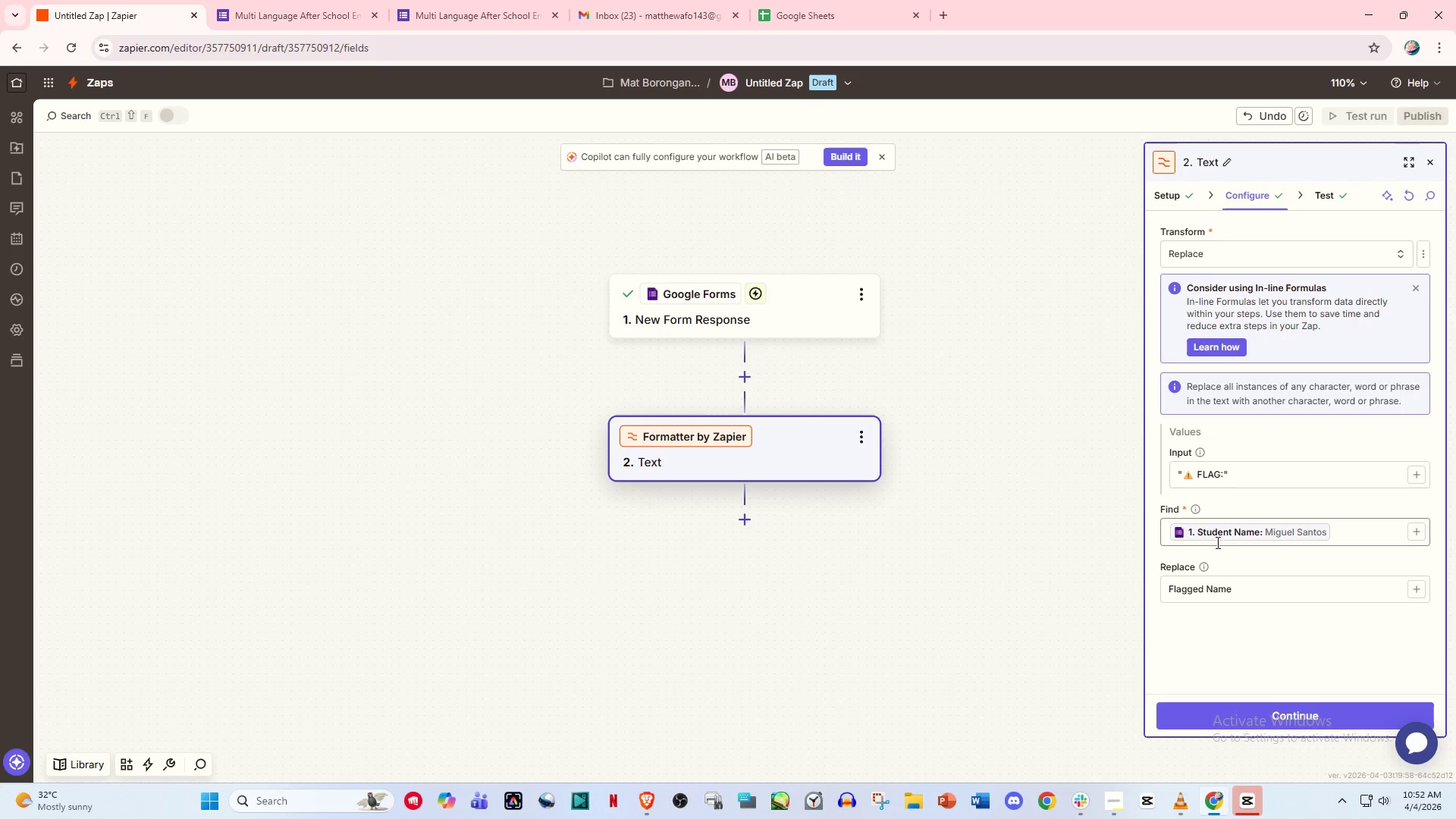 
left_click([752, 378])
 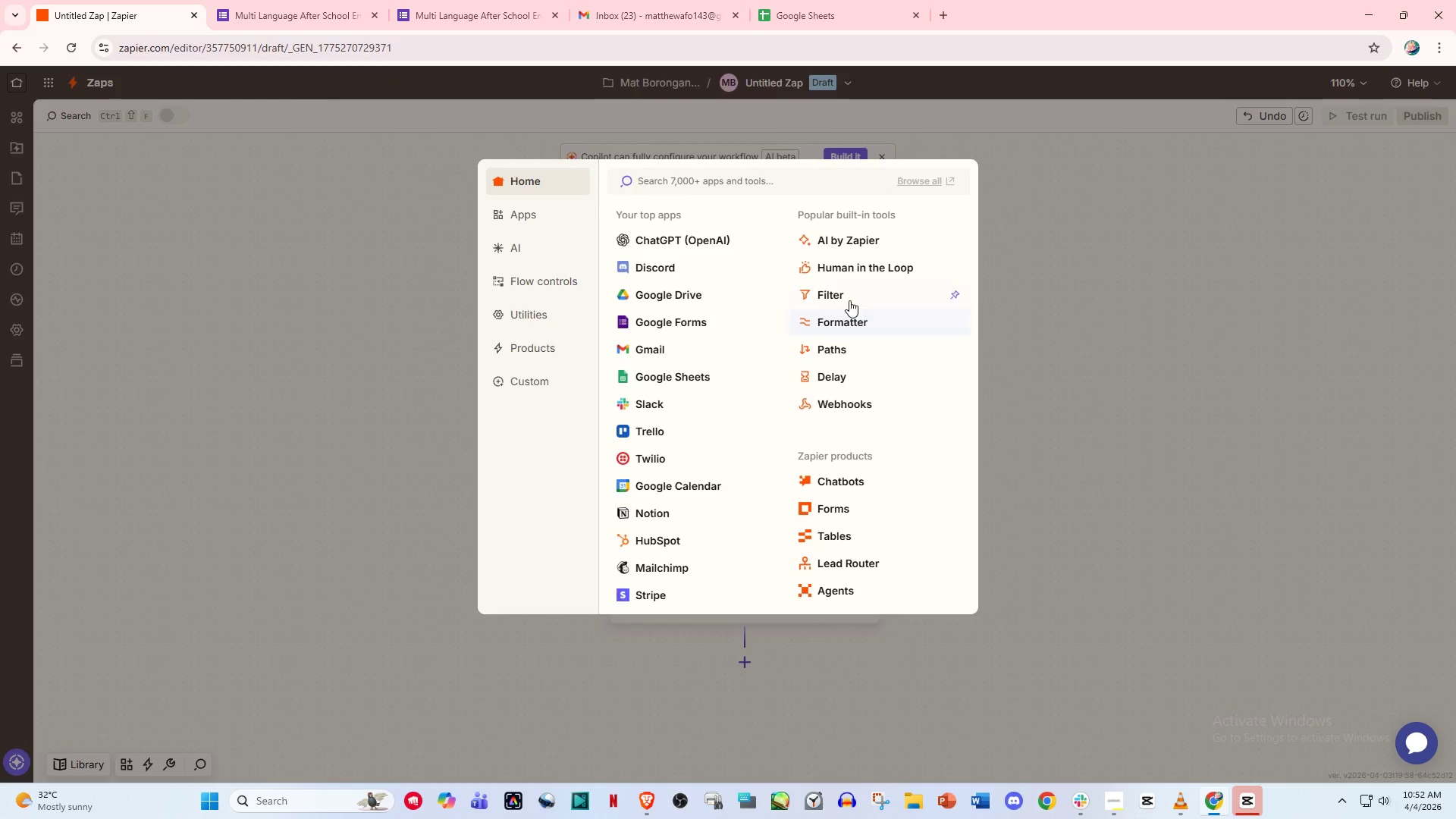 
left_click_drag(start_coordinate=[846, 297], to_coordinate=[850, 301])
 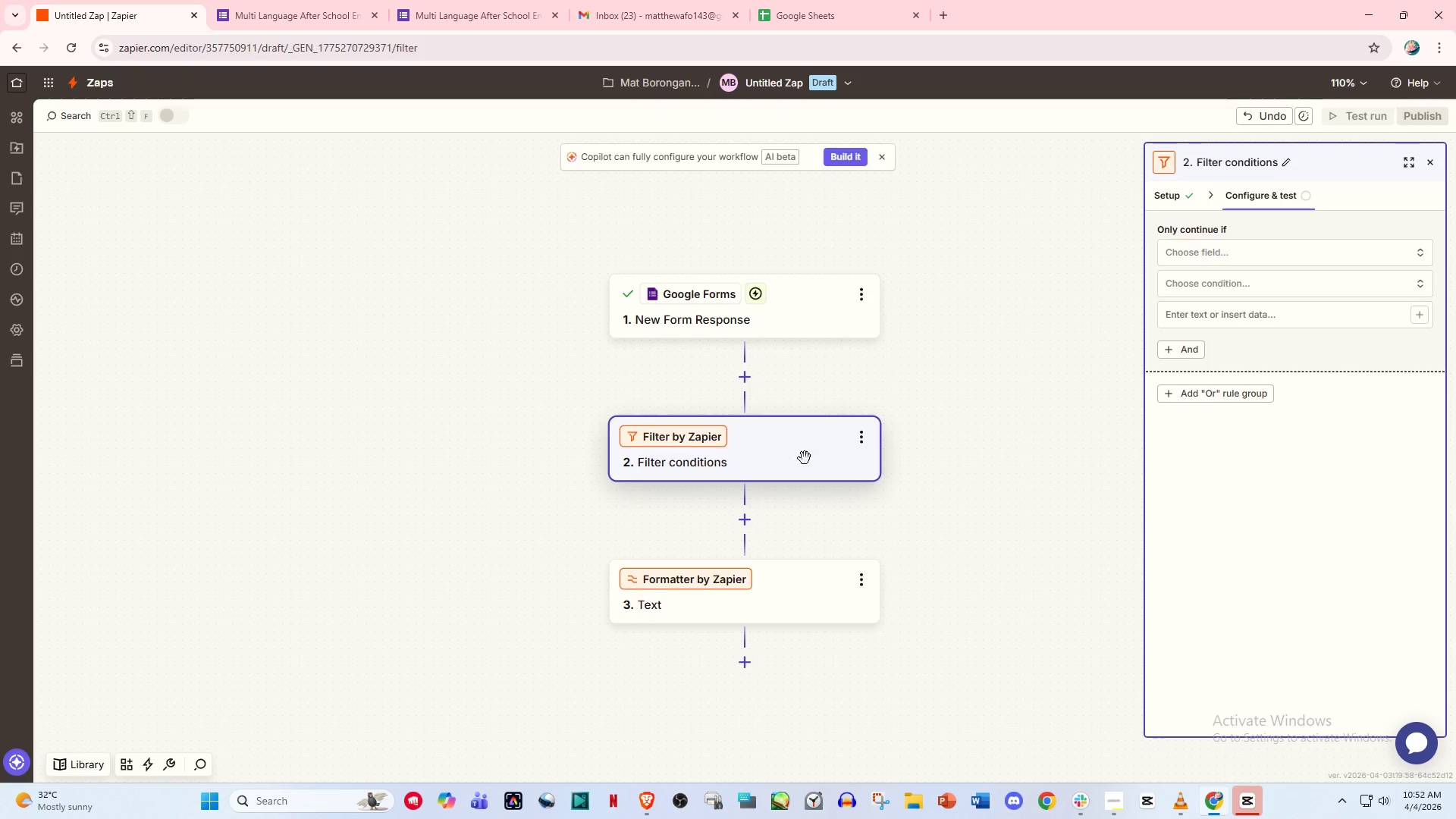 
wait(9.51)
 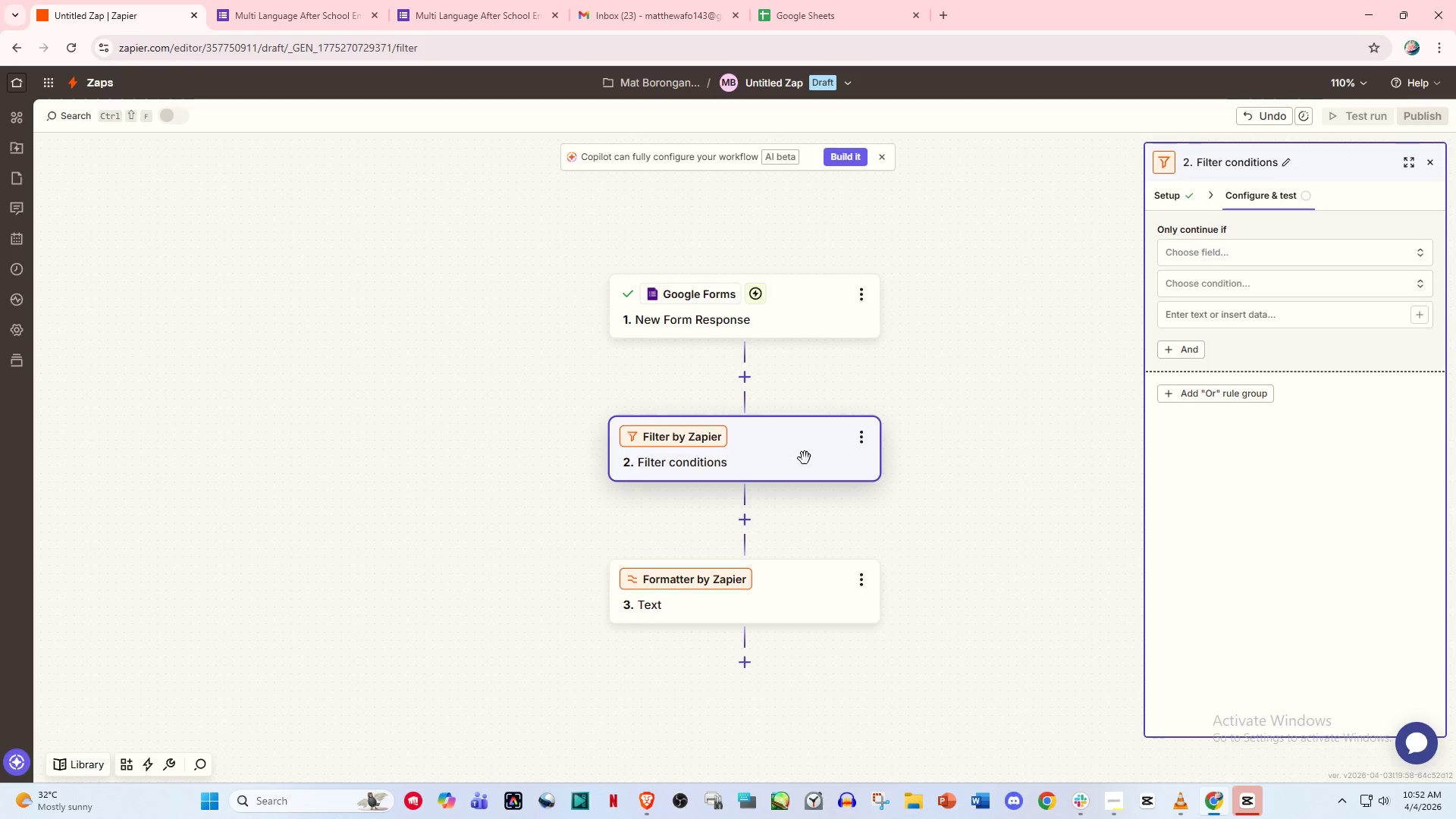 
scroll: coordinate [762, 586], scroll_direction: down, amount: 2.0
 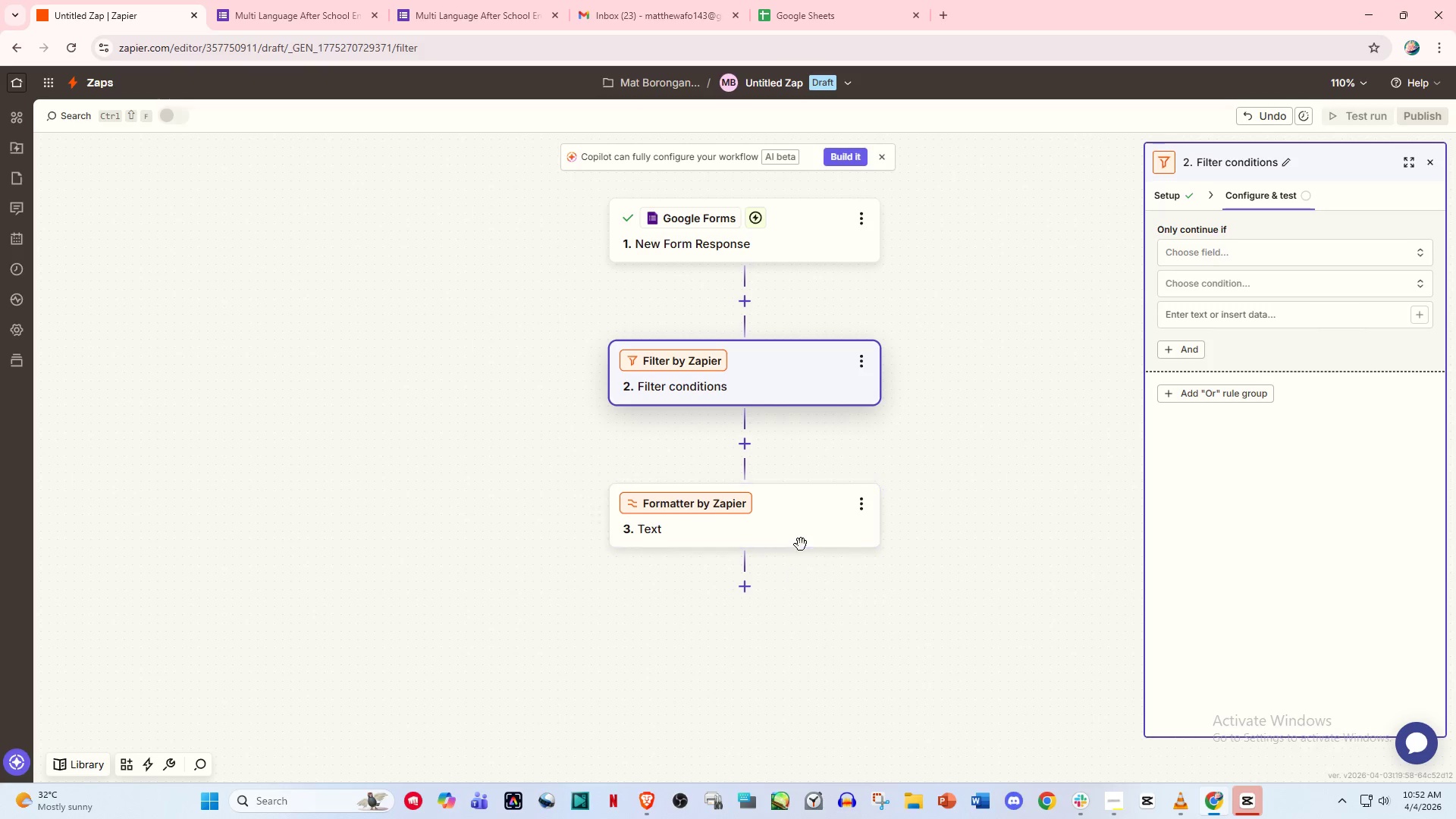 
scroll: coordinate [802, 542], scroll_direction: up, amount: 1.0
 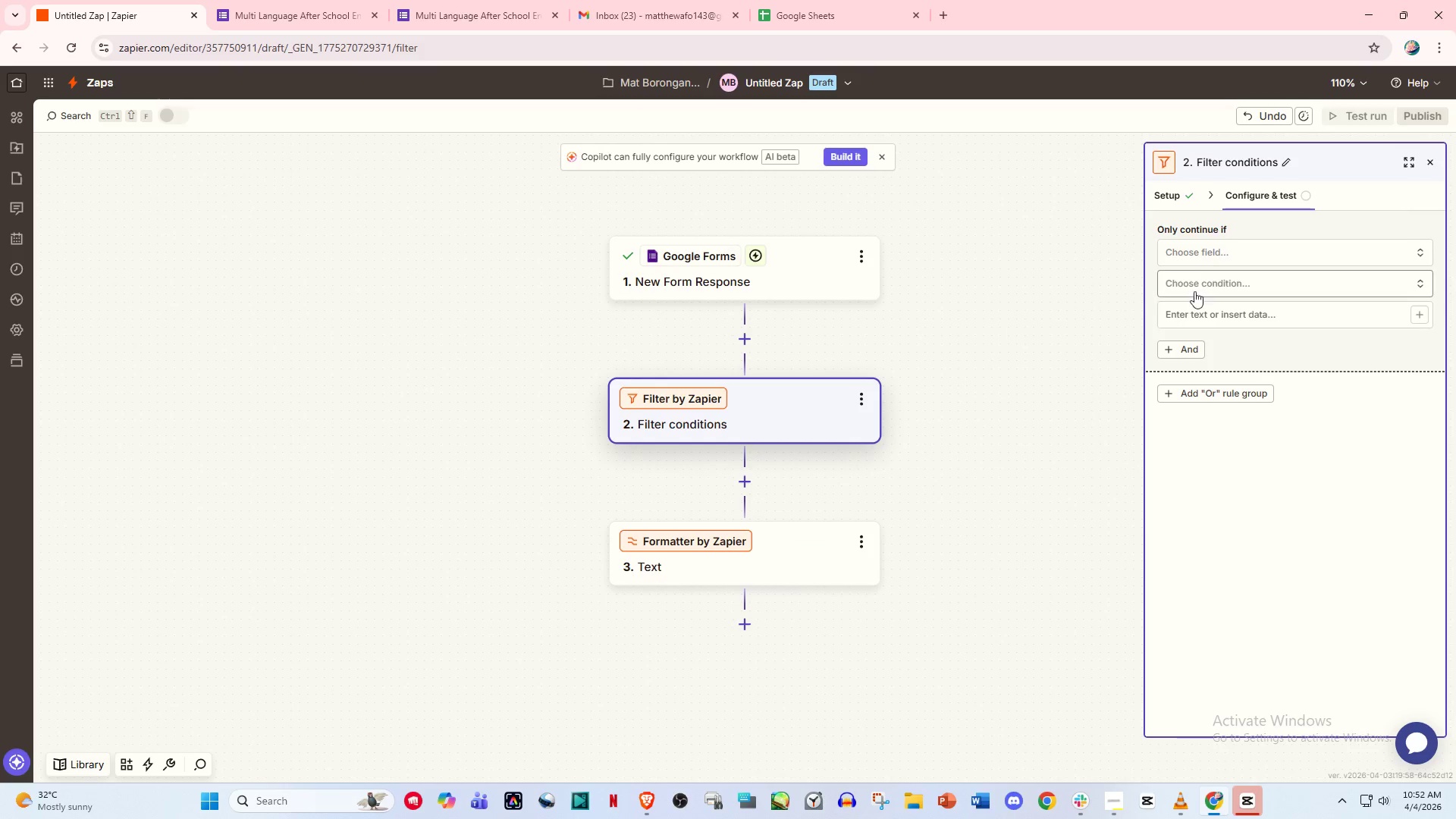 
left_click([1223, 248])
 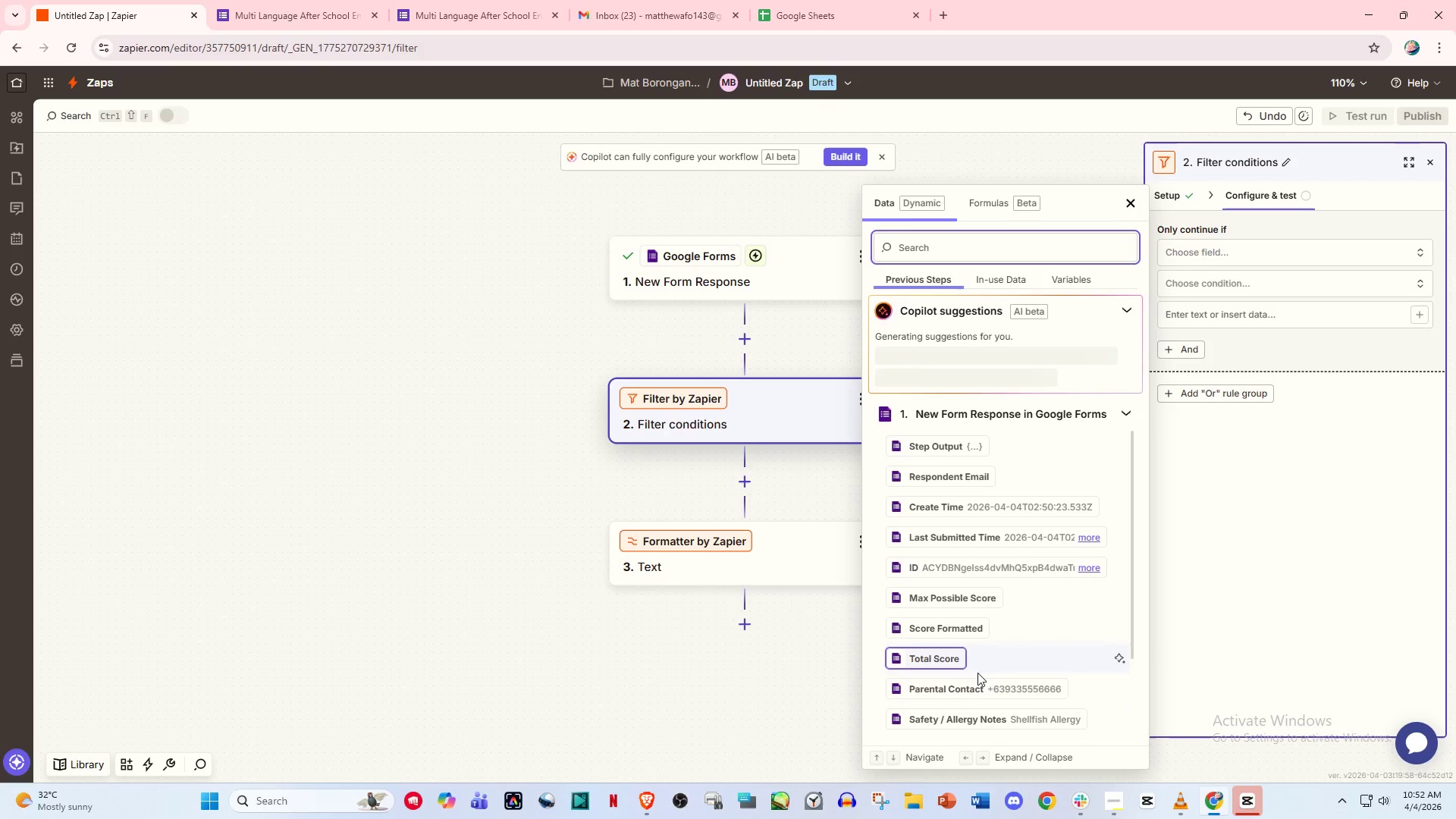 
scroll: coordinate [974, 655], scroll_direction: down, amount: 1.0
 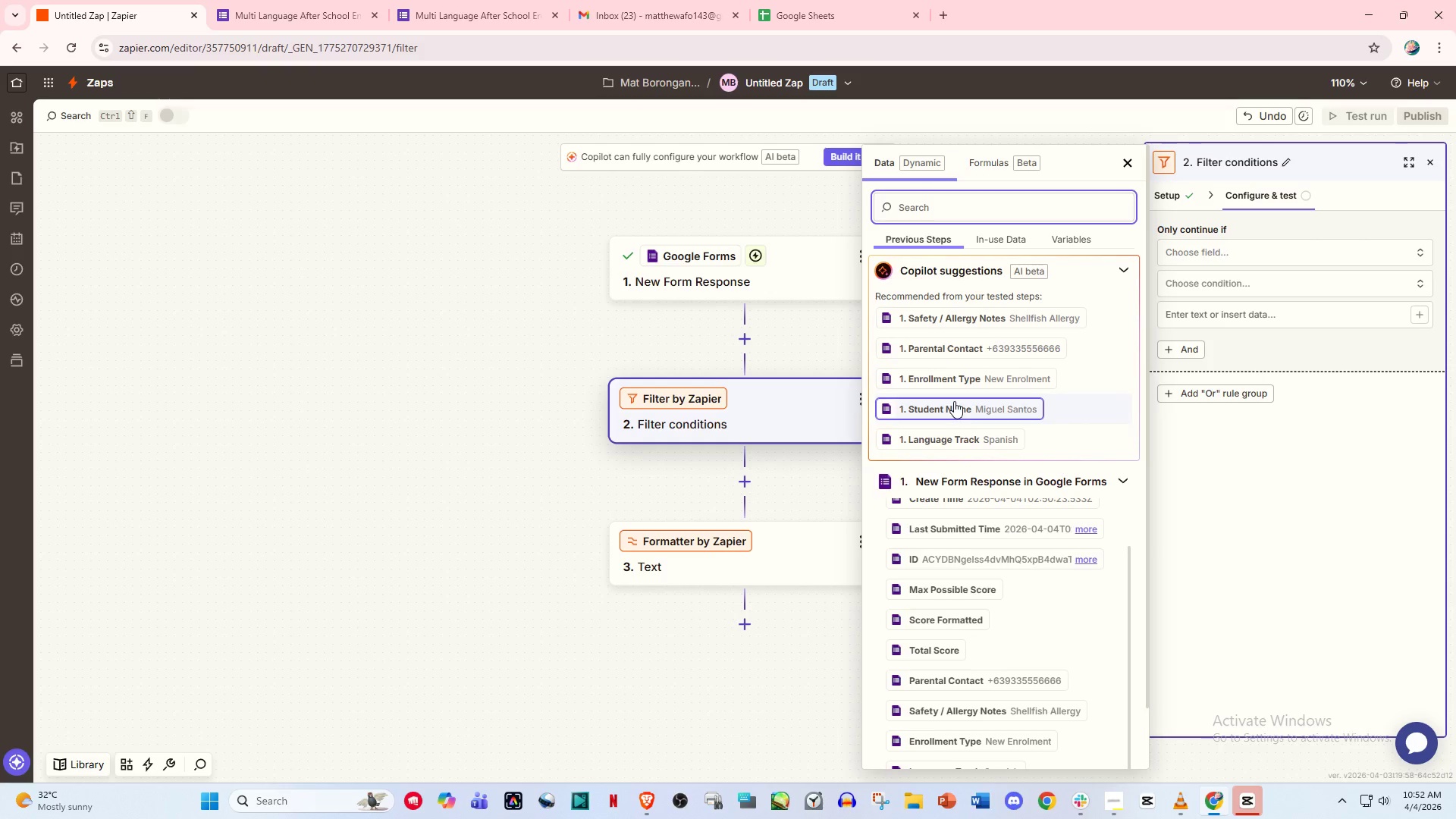 
scroll: coordinate [962, 411], scroll_direction: up, amount: 1.0
 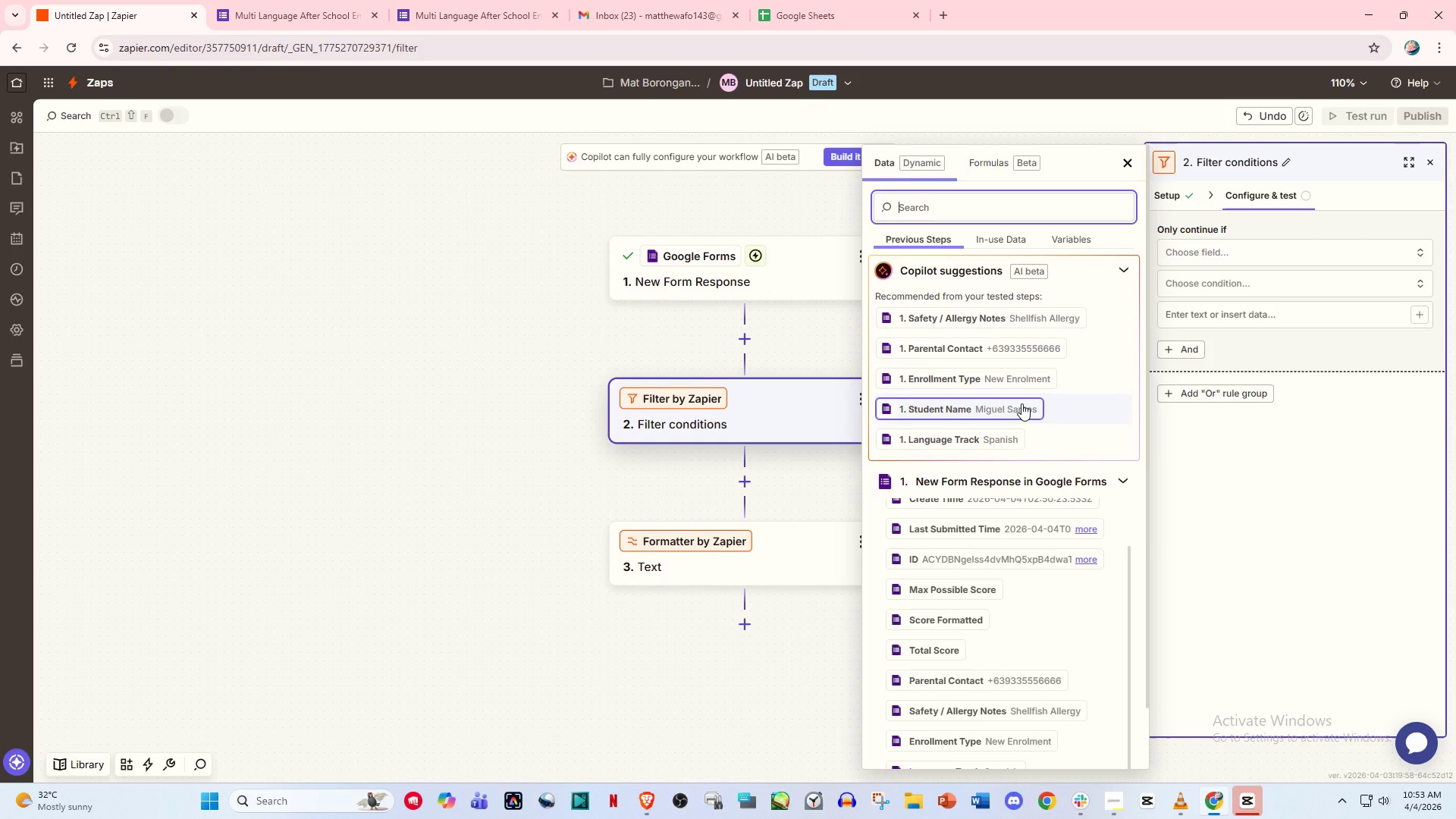 
wait(10.17)
 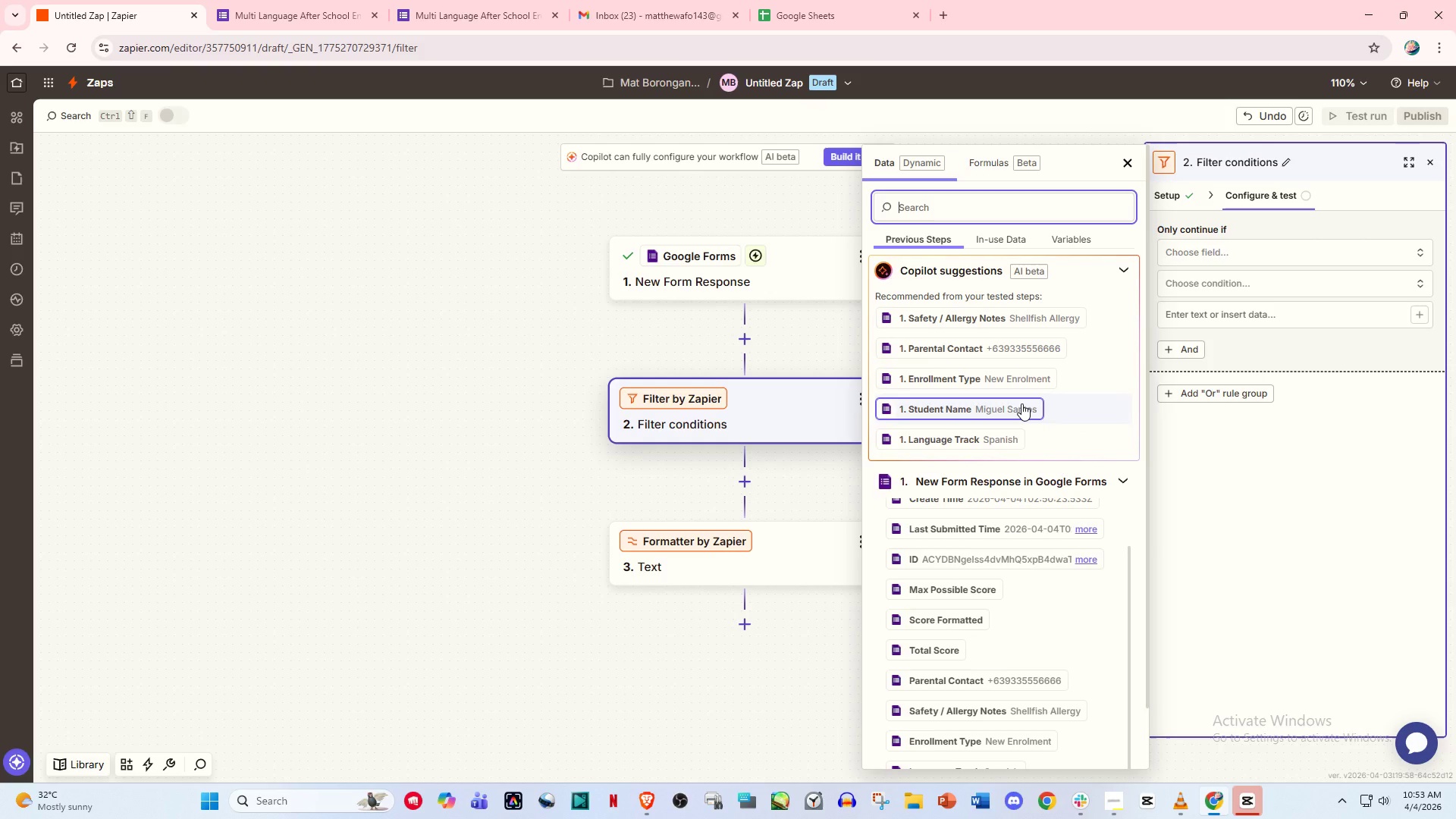 
left_click([1009, 323])
 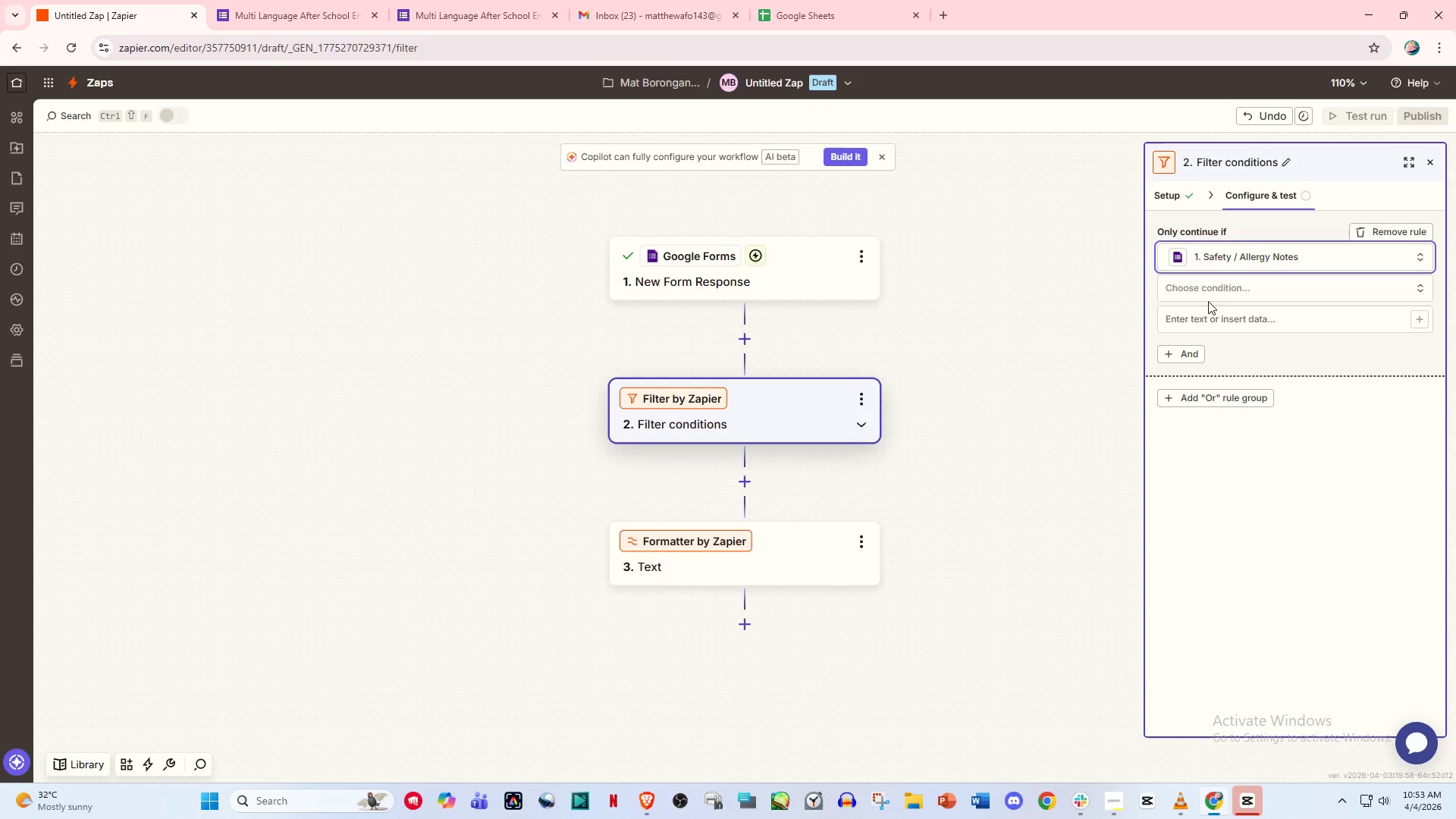 
left_click([1219, 287])
 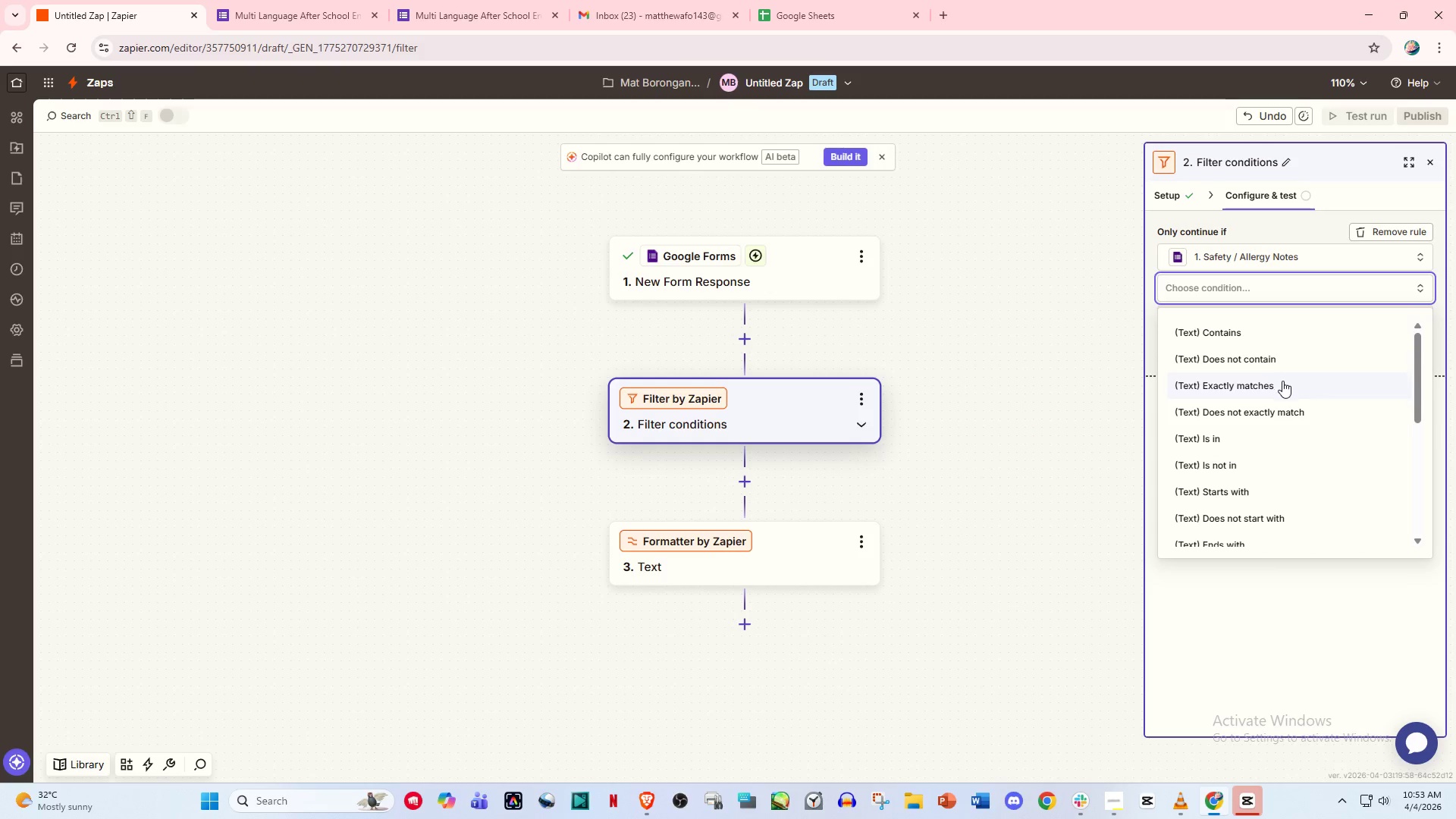 
left_click([1287, 411])
 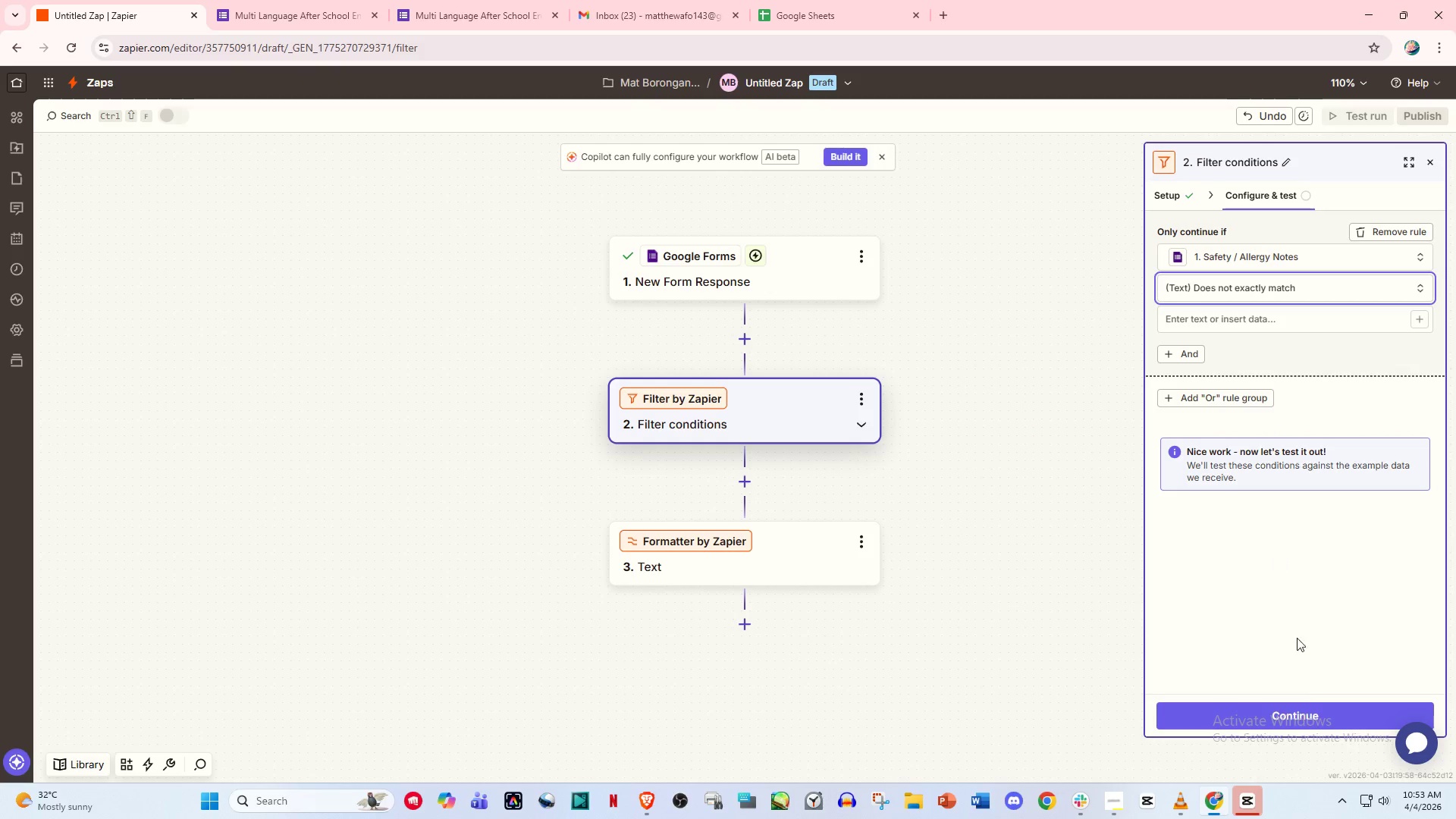 
left_click([1320, 714])
 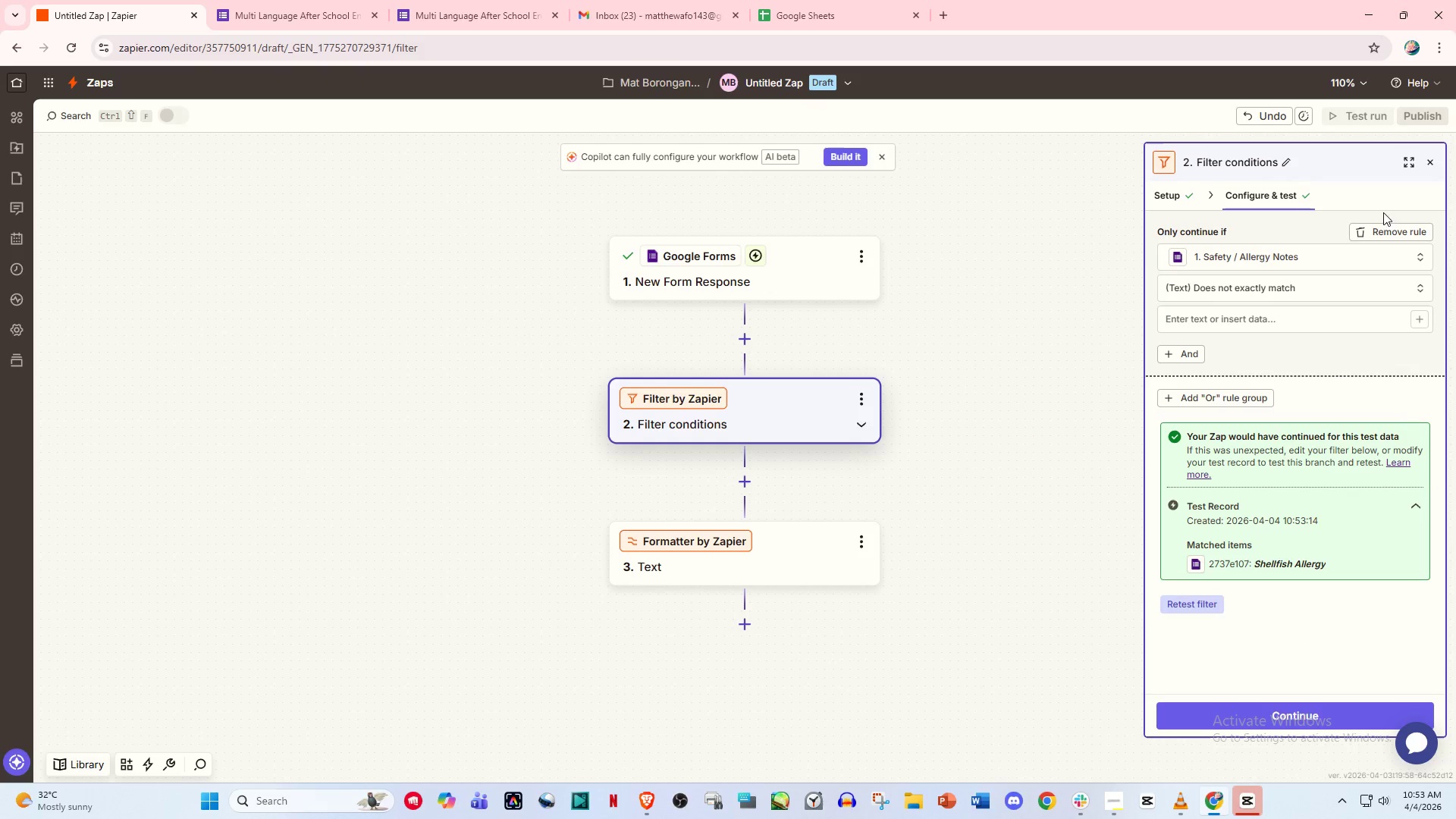 
left_click([1292, 716])
 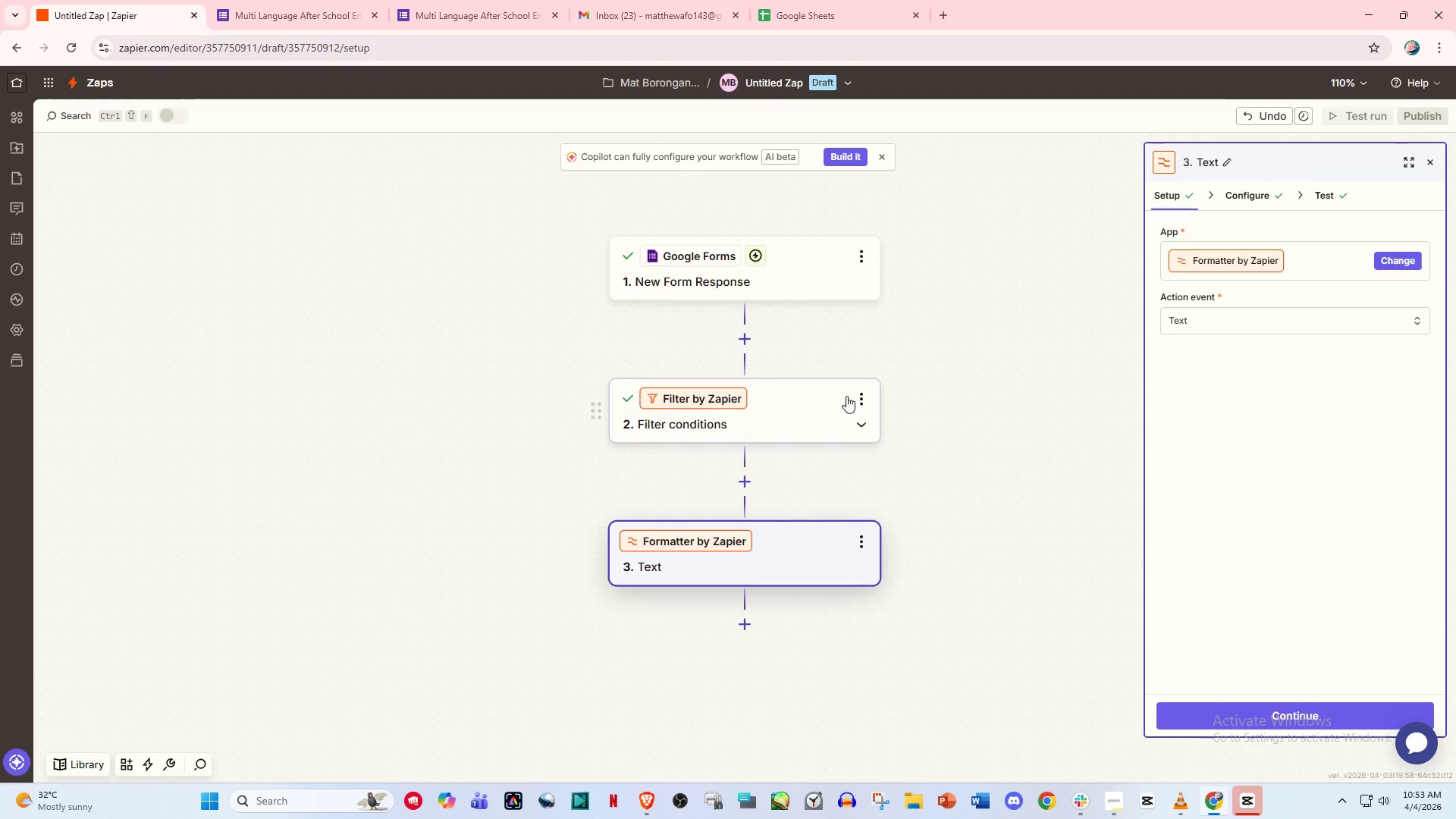 
scroll: coordinate [849, 396], scroll_direction: down, amount: 1.0
 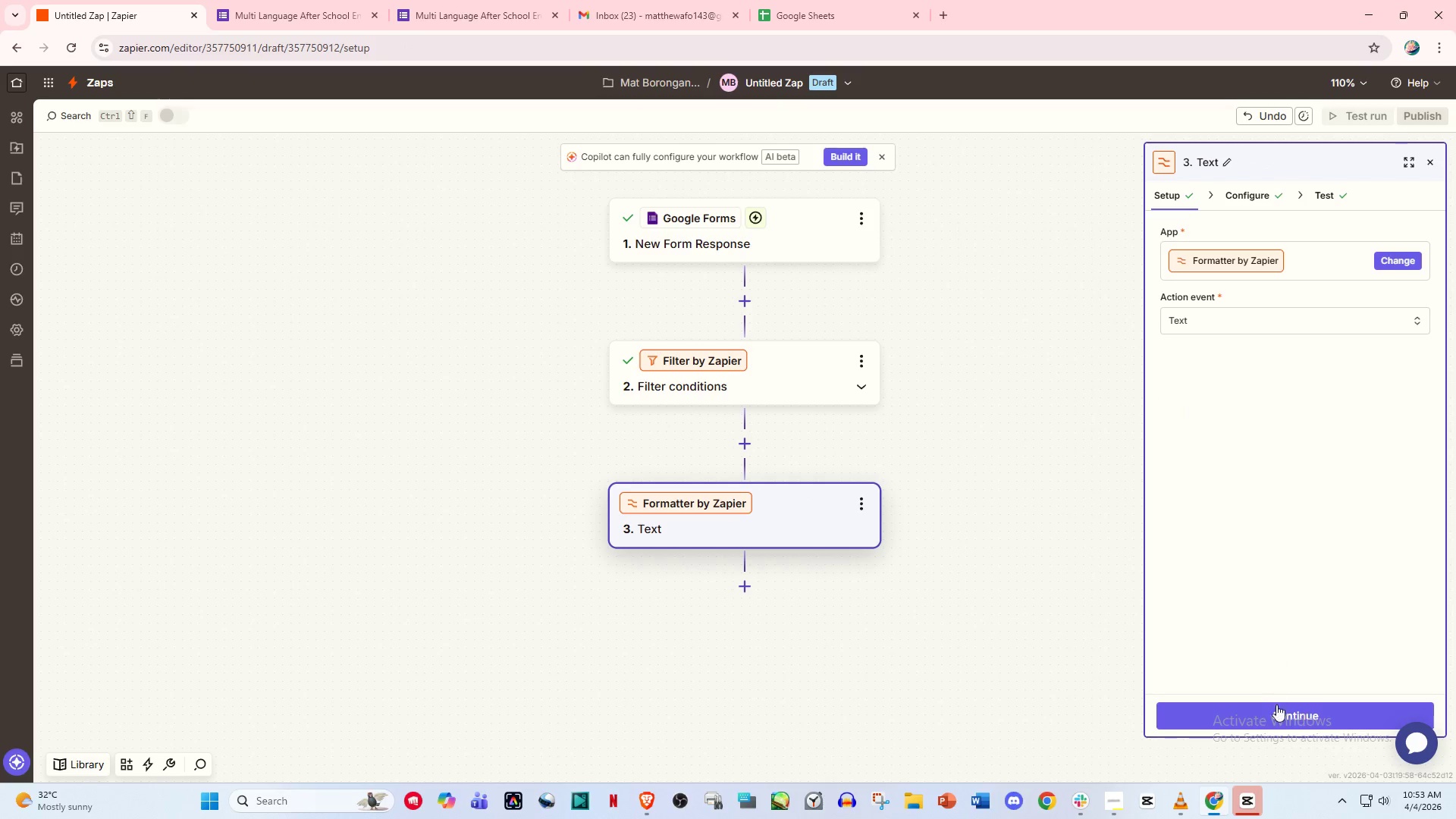 
left_click([1276, 704])
 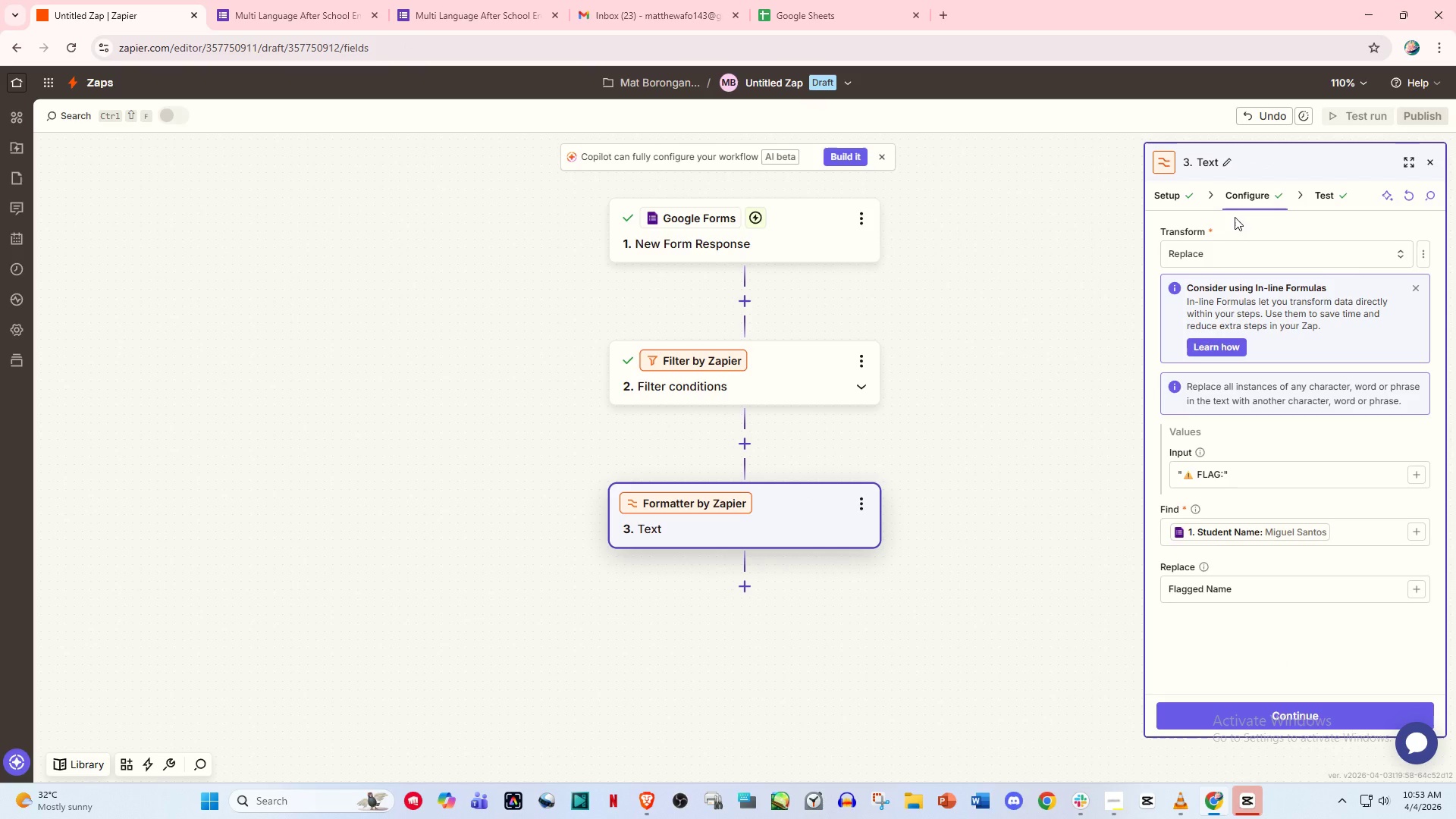 
wait(6.34)
 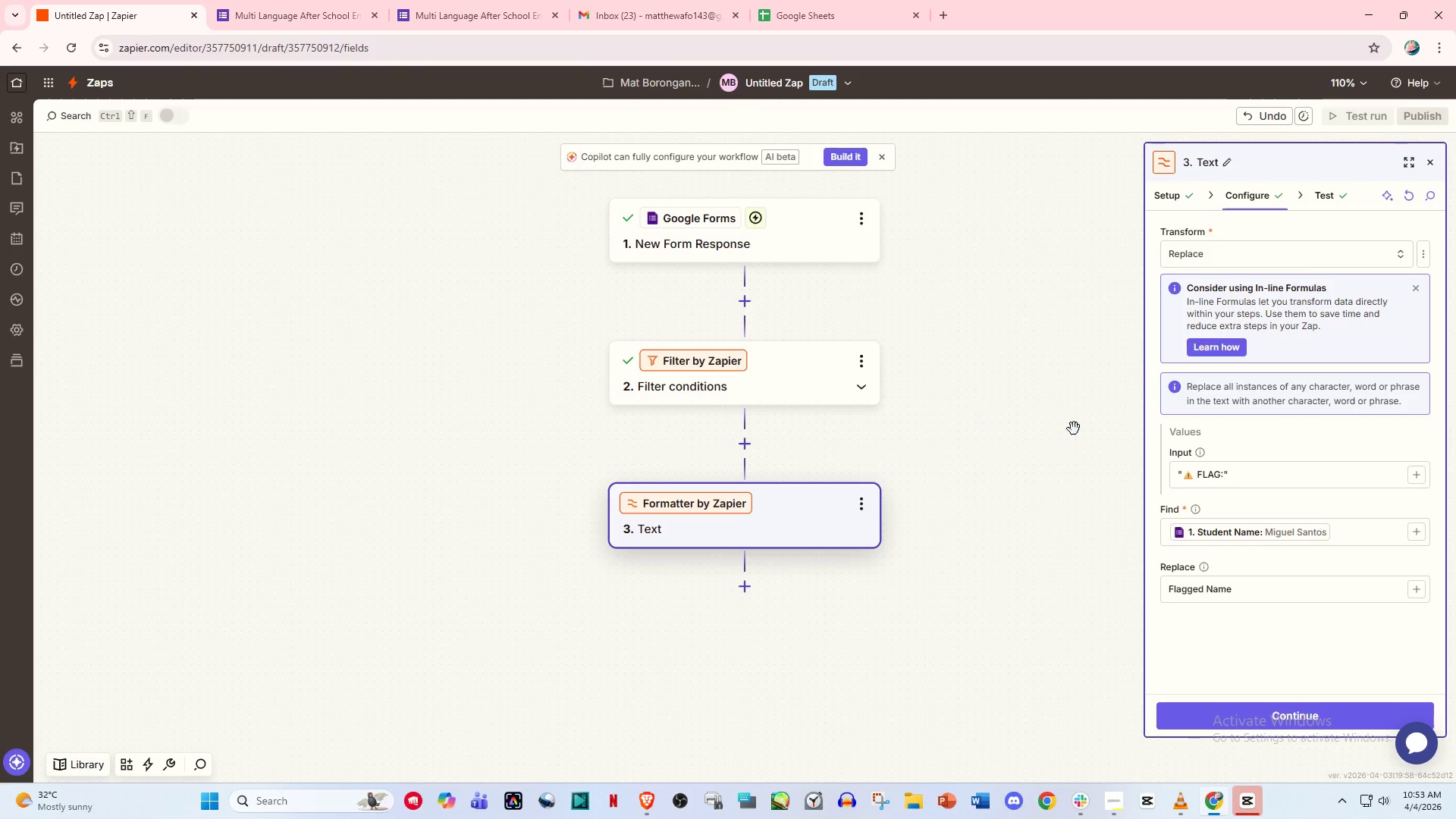 
left_click([1321, 187])
 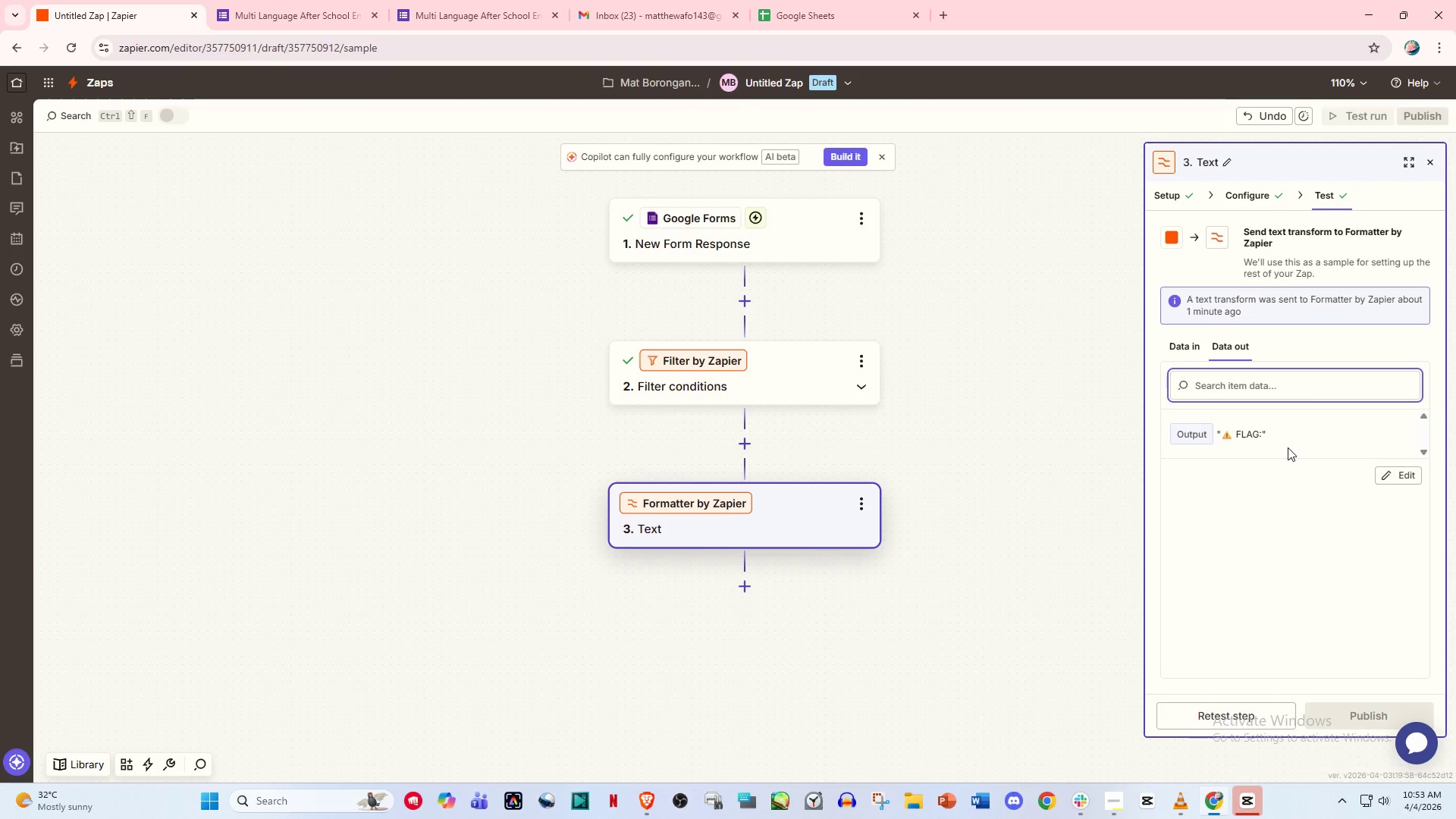 
left_click([1411, 474])
 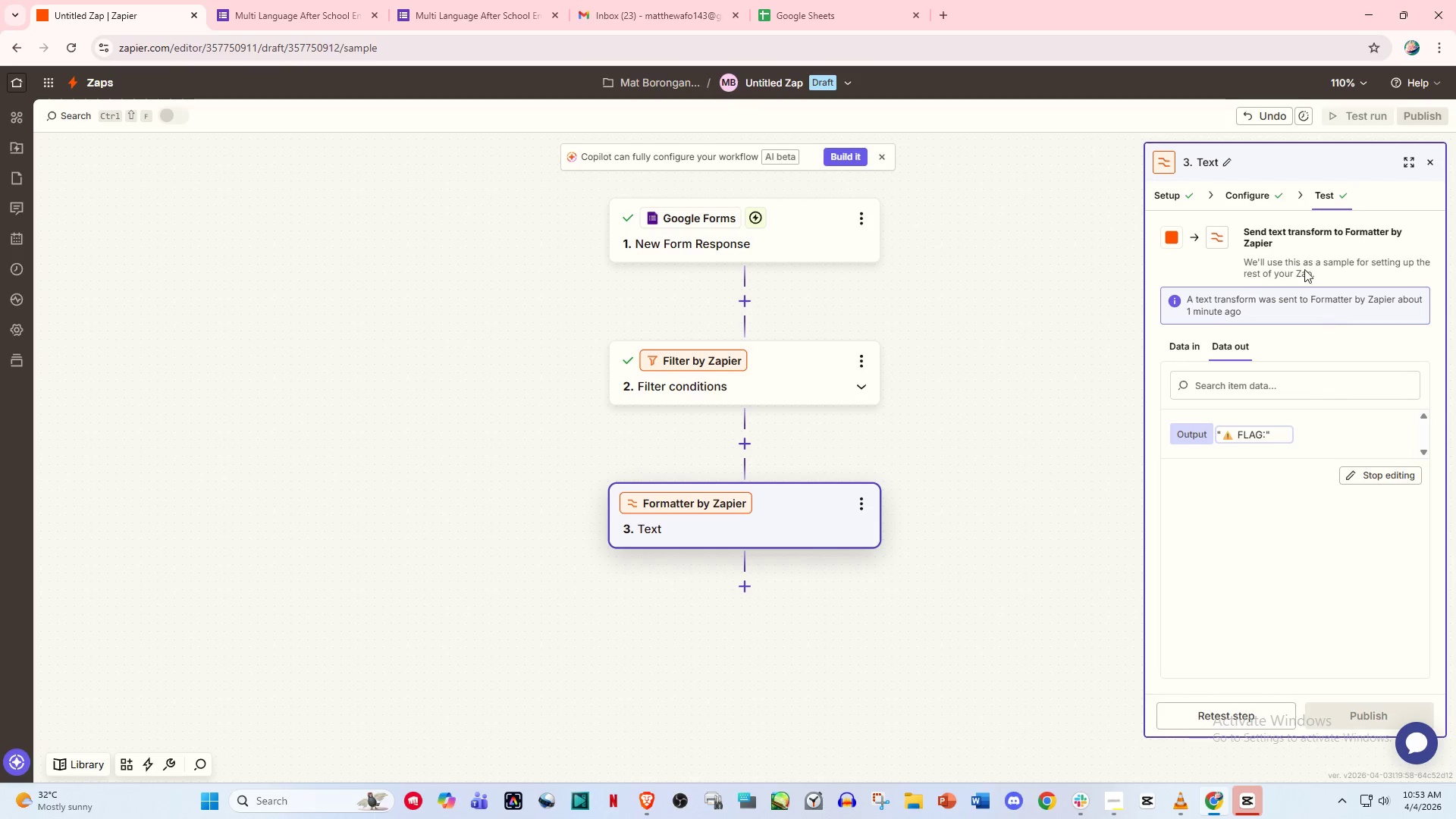 
left_click([1263, 193])
 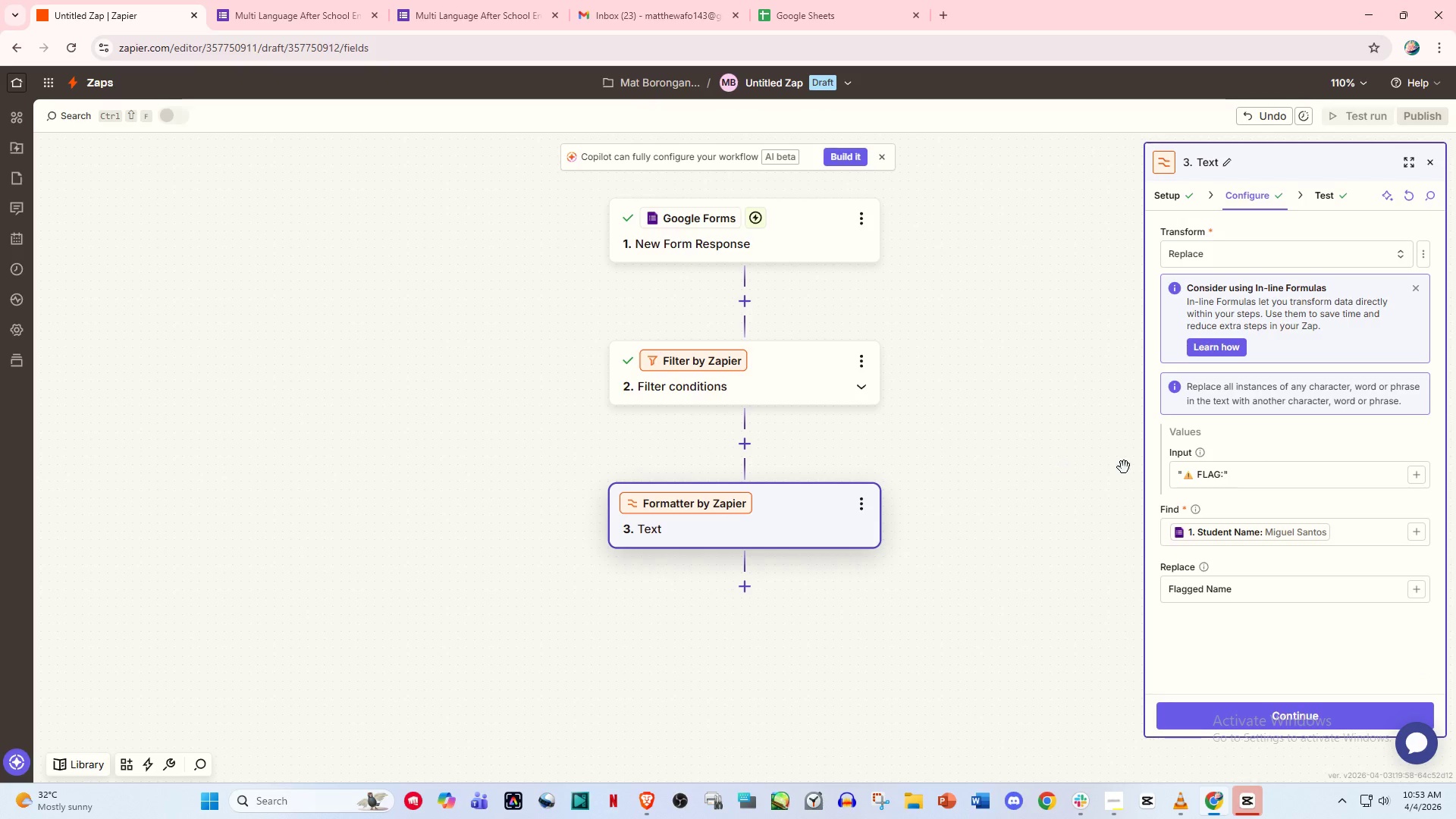 
scroll: coordinate [1219, 483], scroll_direction: down, amount: 3.0
 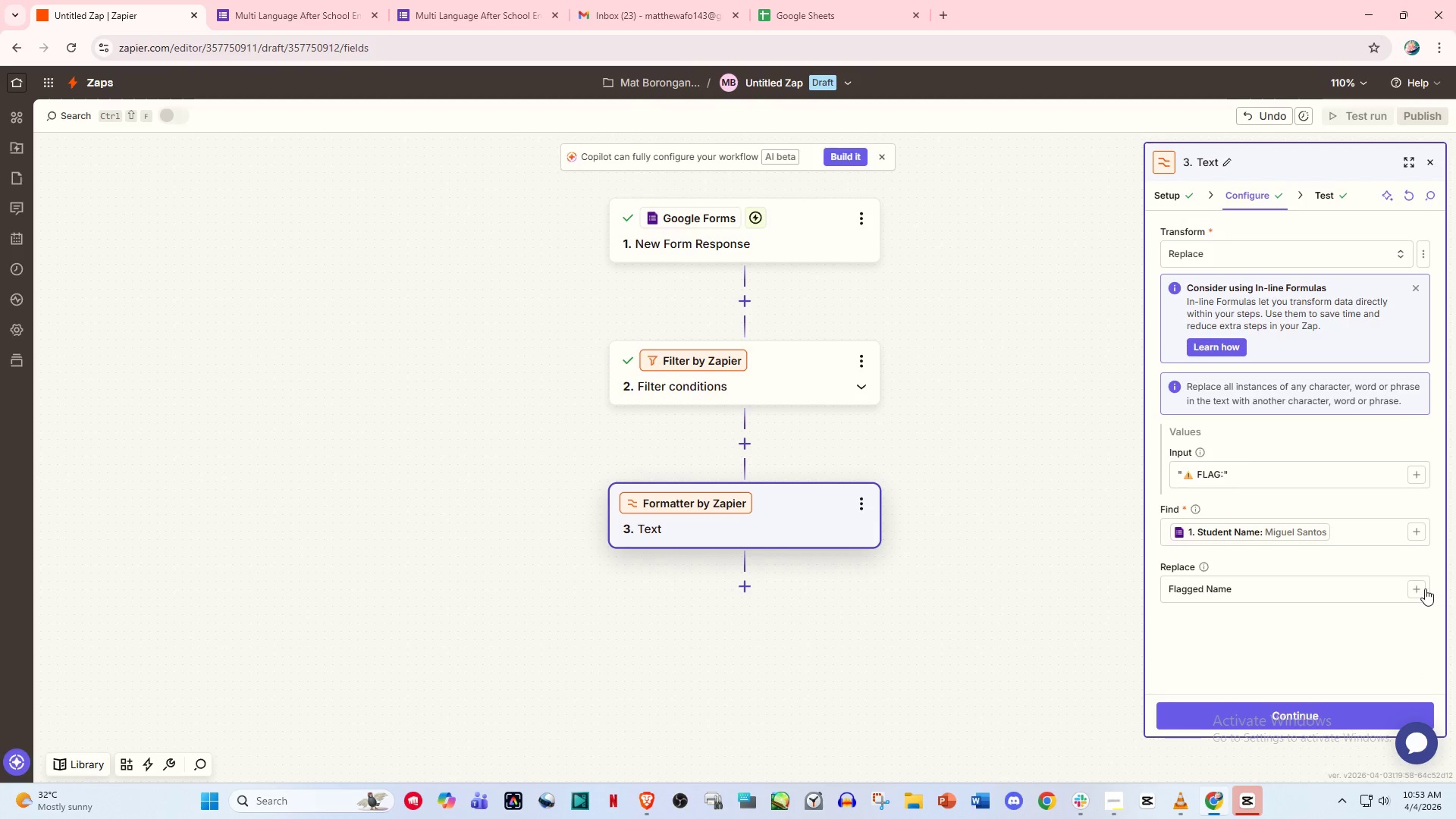 
left_click([1423, 588])
 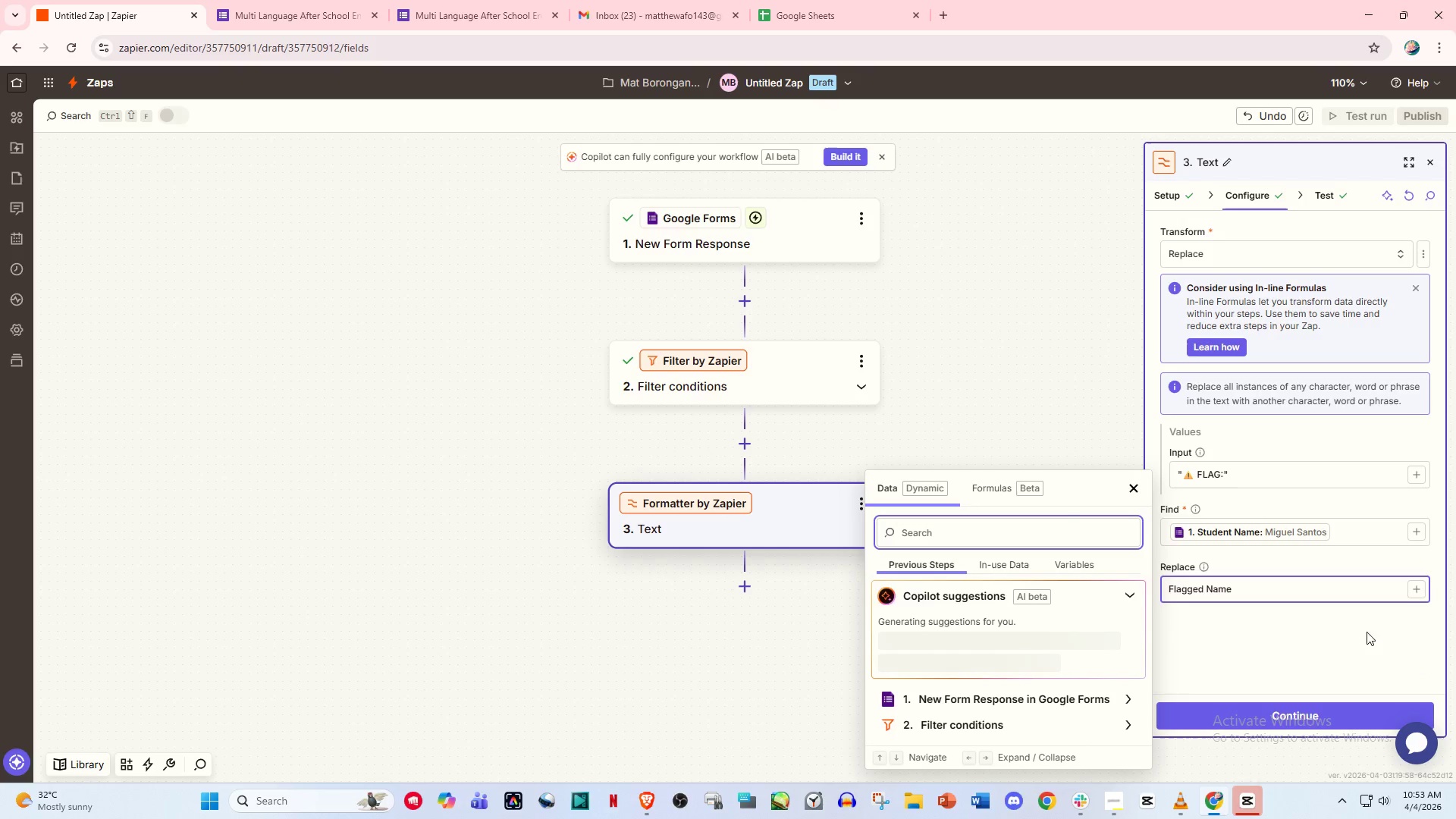 
left_click([1357, 645])
 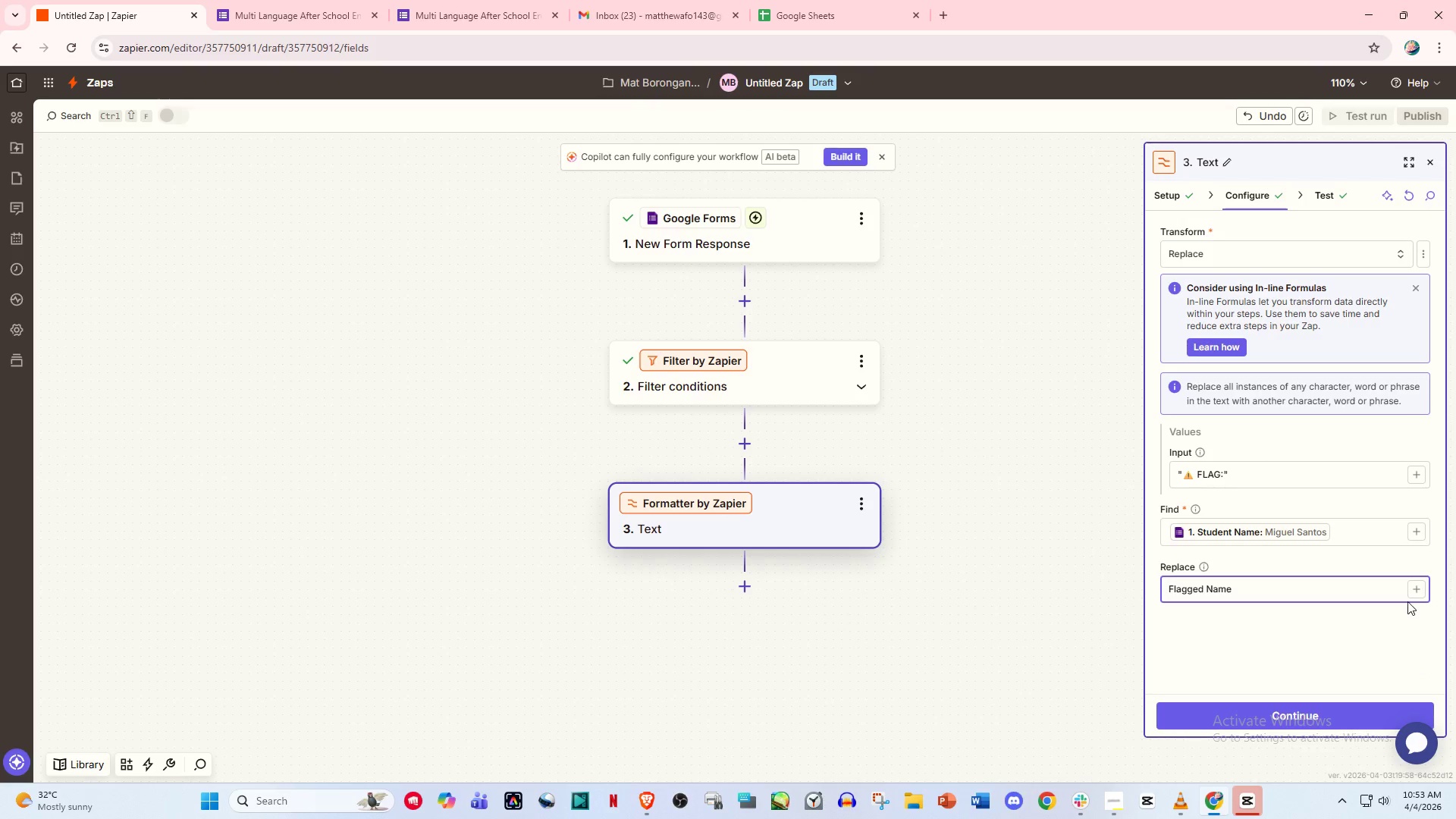 
left_click([1413, 590])
 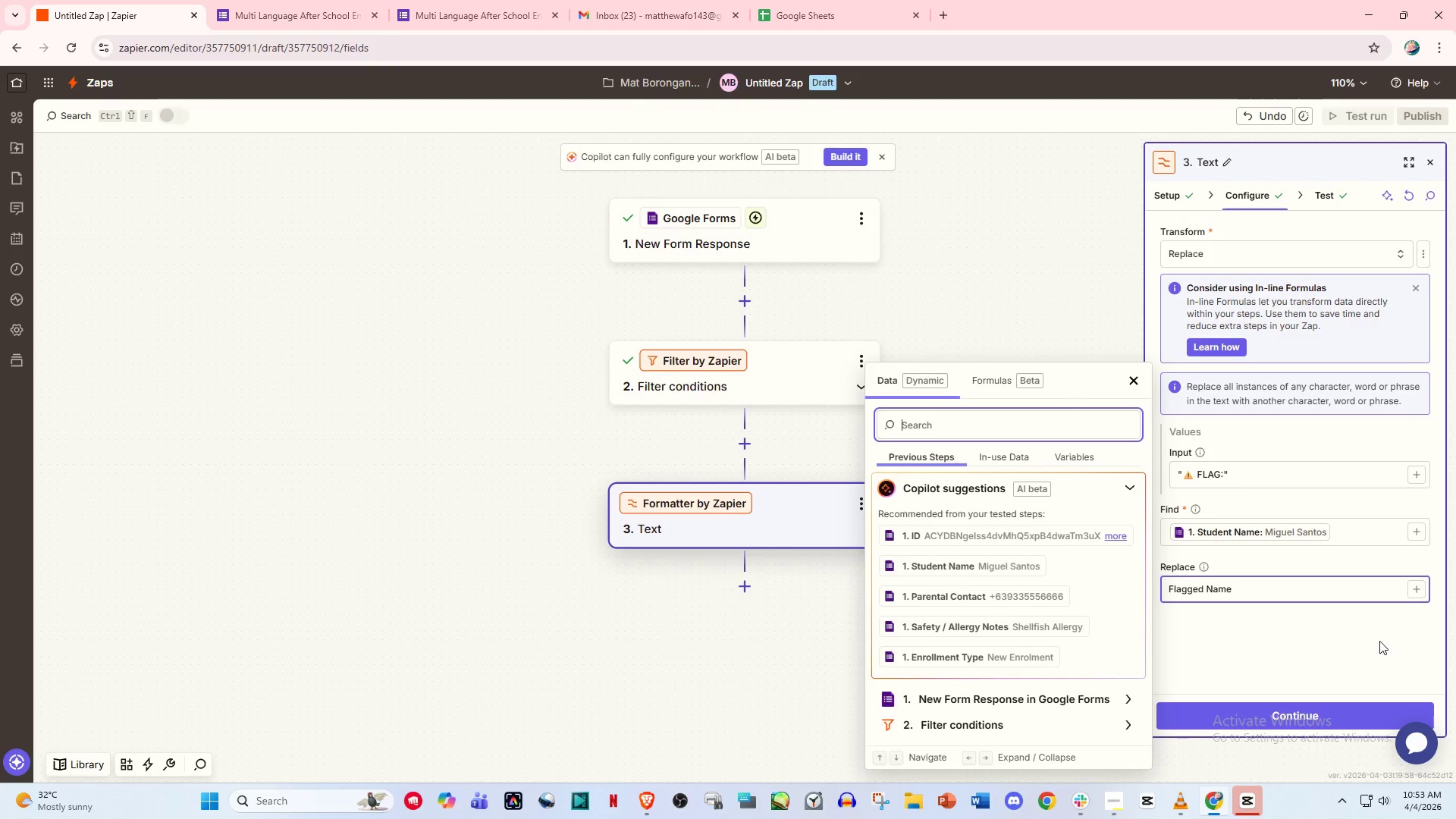 
left_click([1379, 641])
 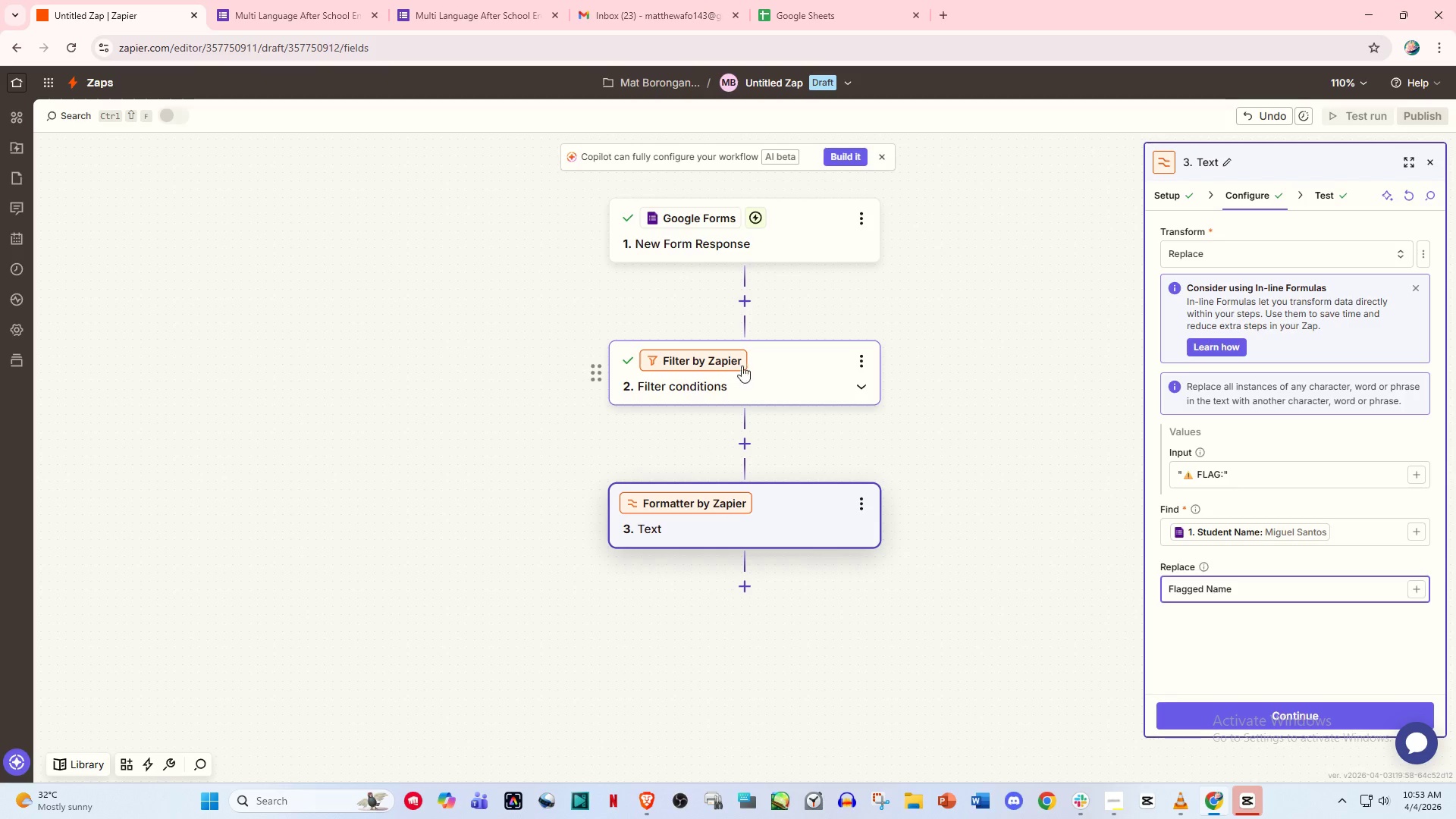 
scroll: coordinate [758, 433], scroll_direction: down, amount: 2.0
 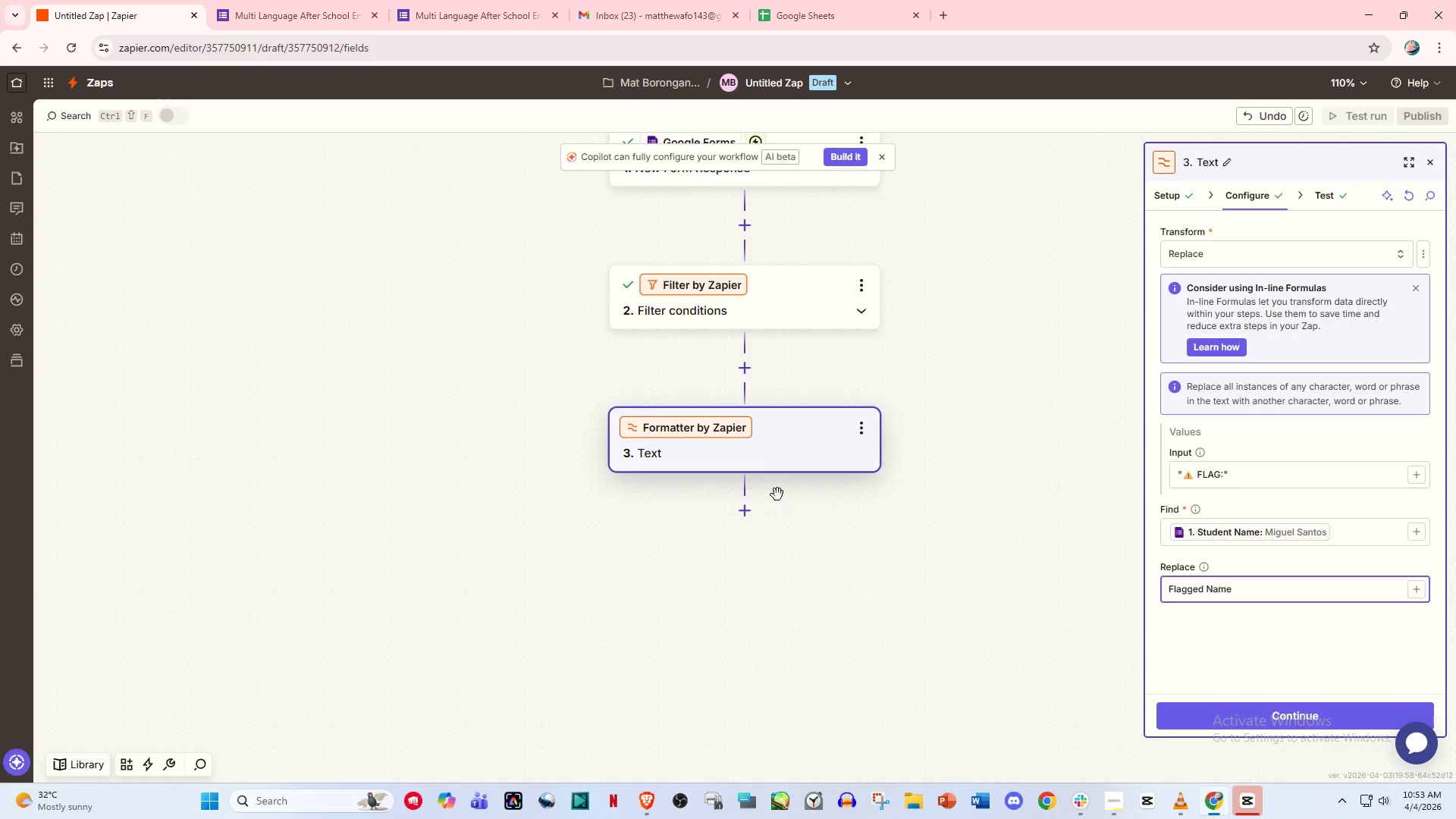 
scroll: coordinate [775, 491], scroll_direction: up, amount: 1.0
 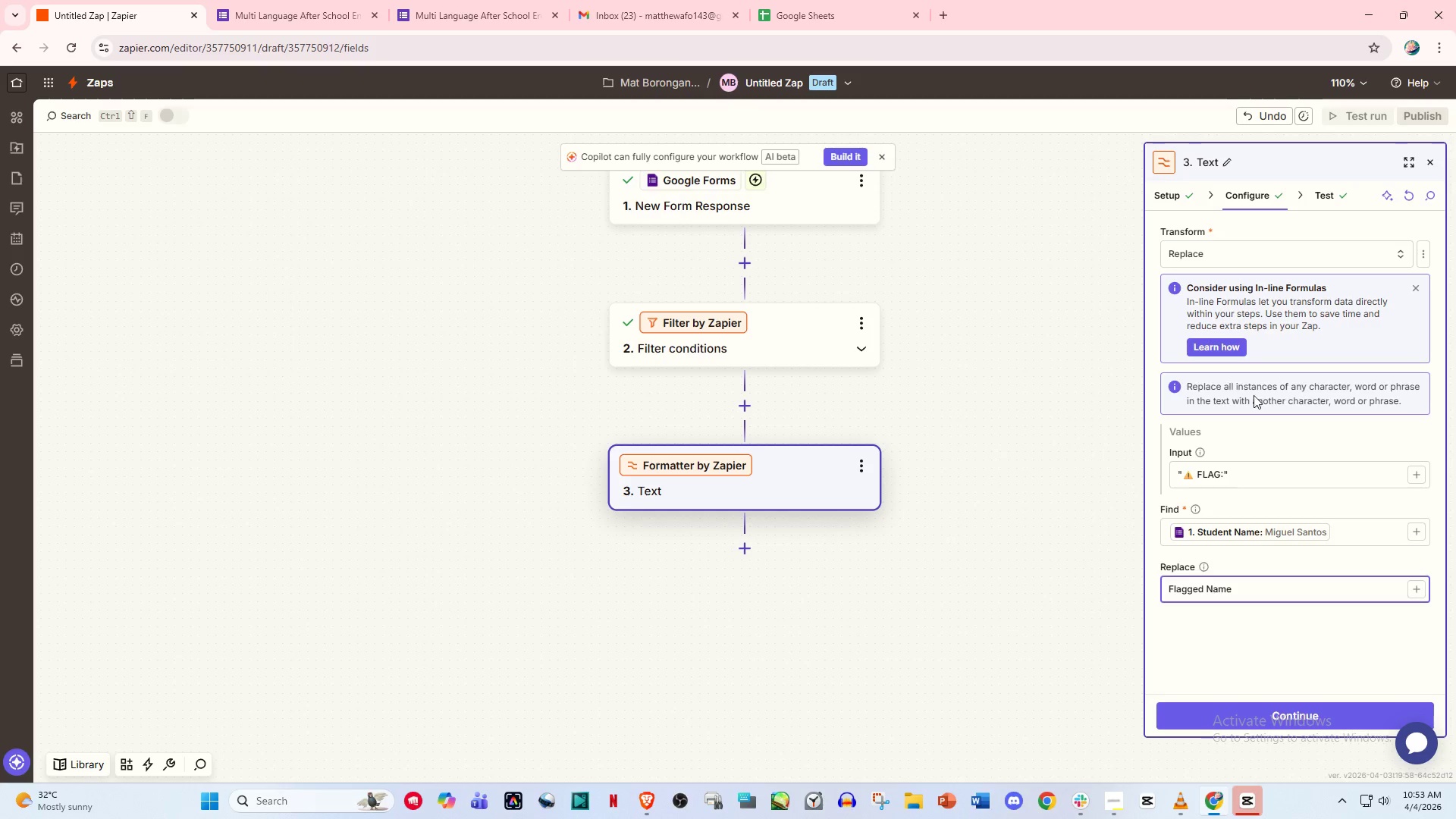 
wait(9.47)
 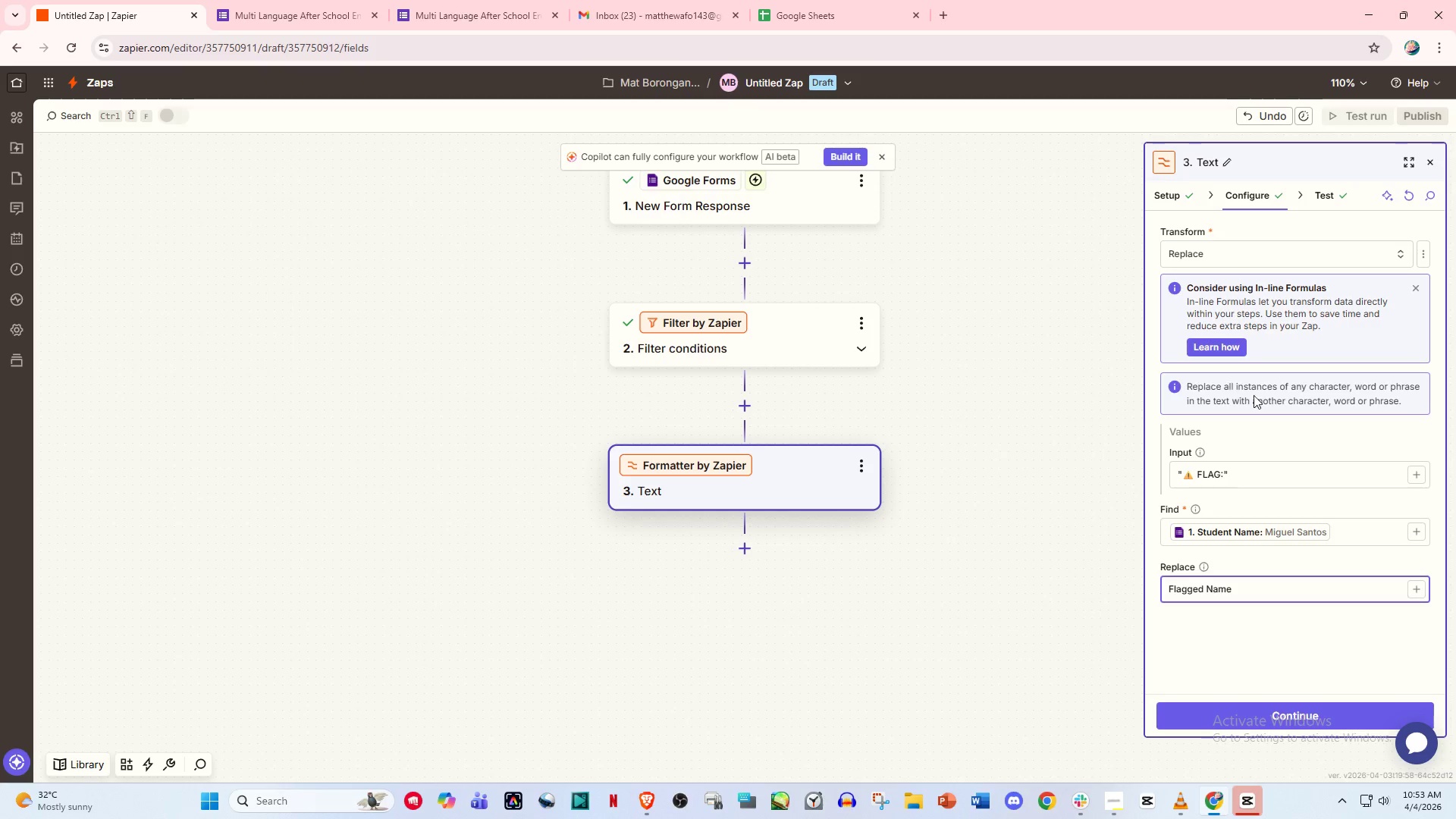 
scroll: coordinate [891, 440], scroll_direction: up, amount: 1.0
 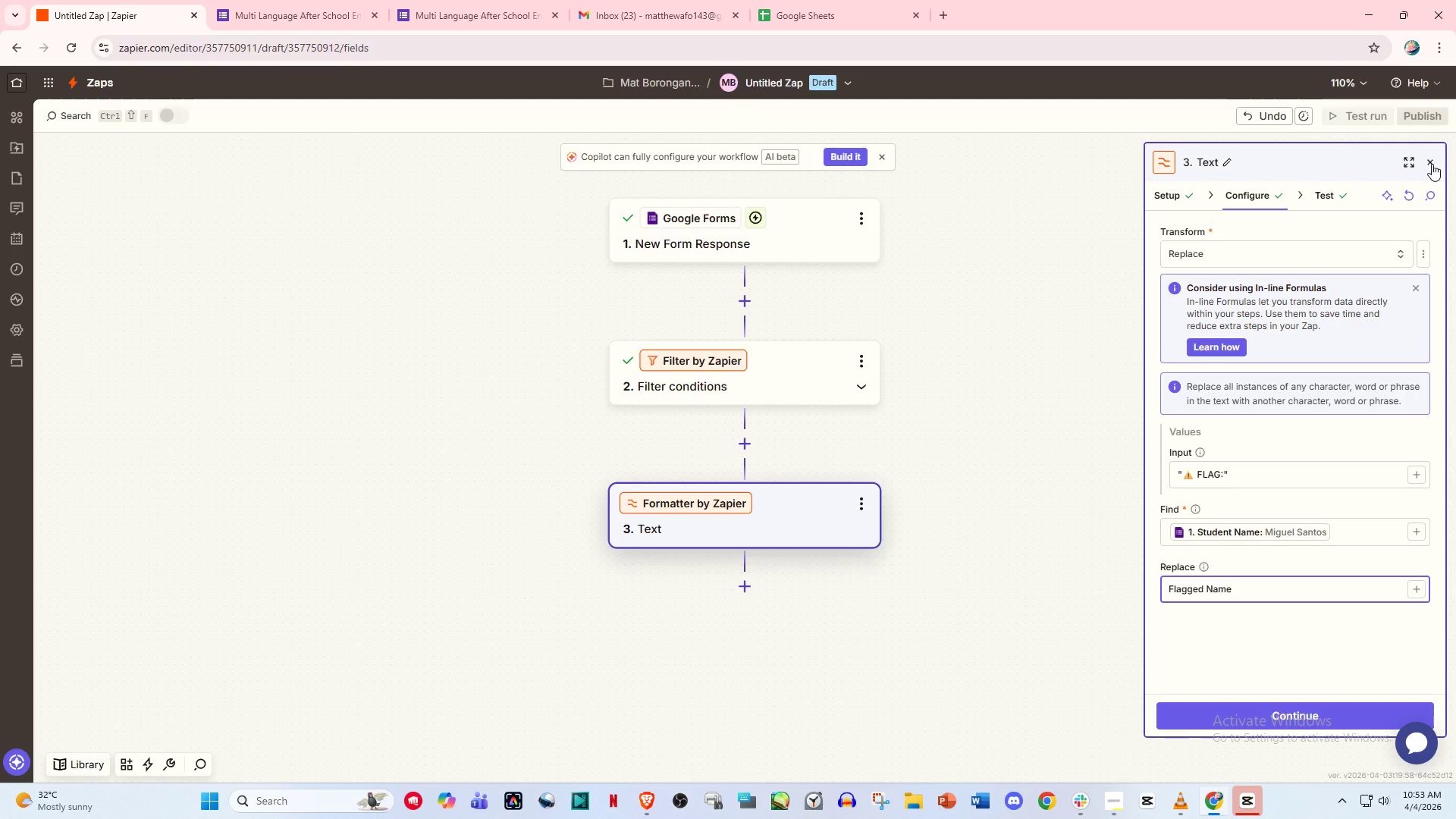 
wait(6.72)
 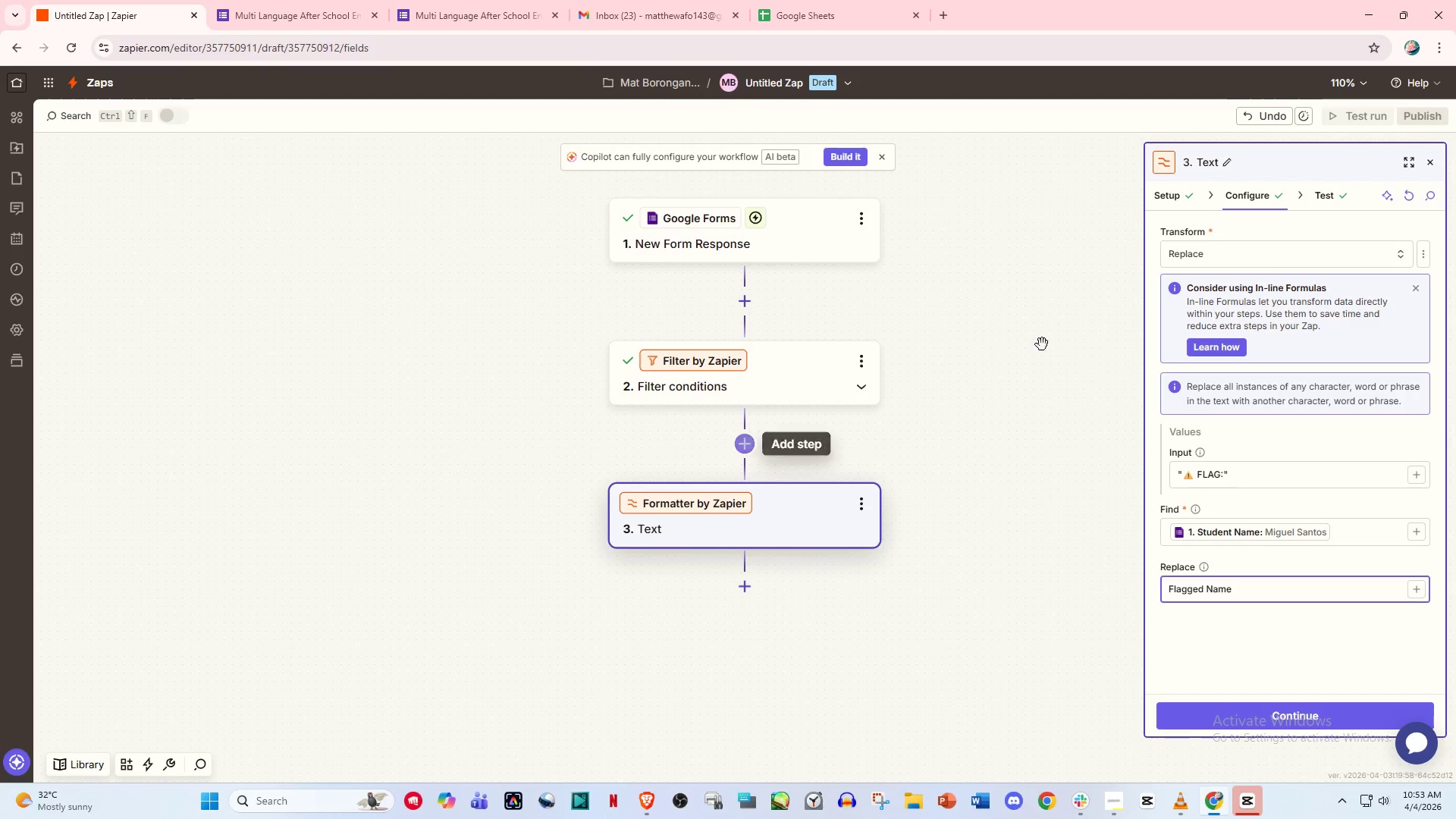 
left_click([1432, 164])
 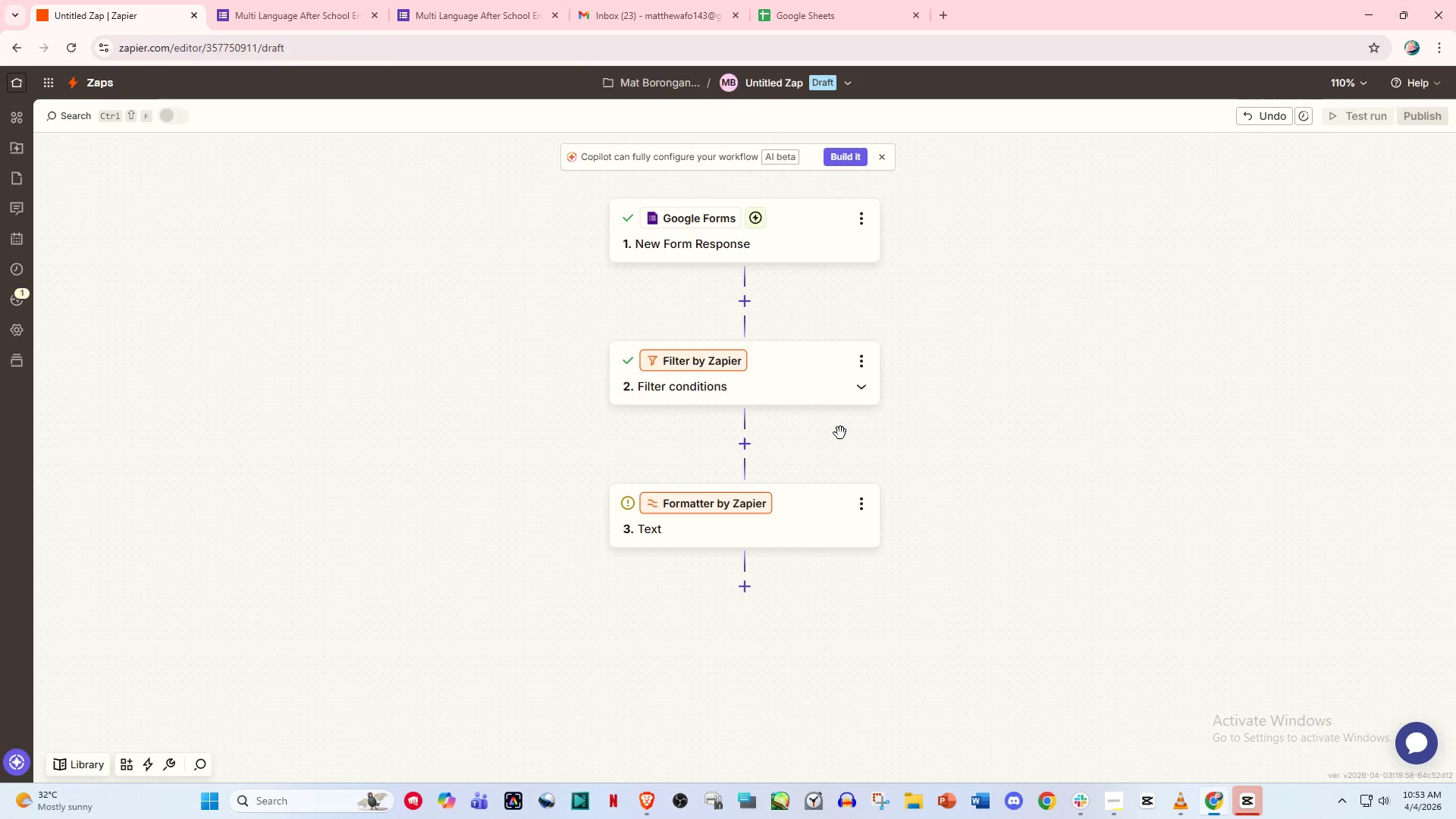 
scroll: coordinate [836, 433], scroll_direction: down, amount: 1.0
 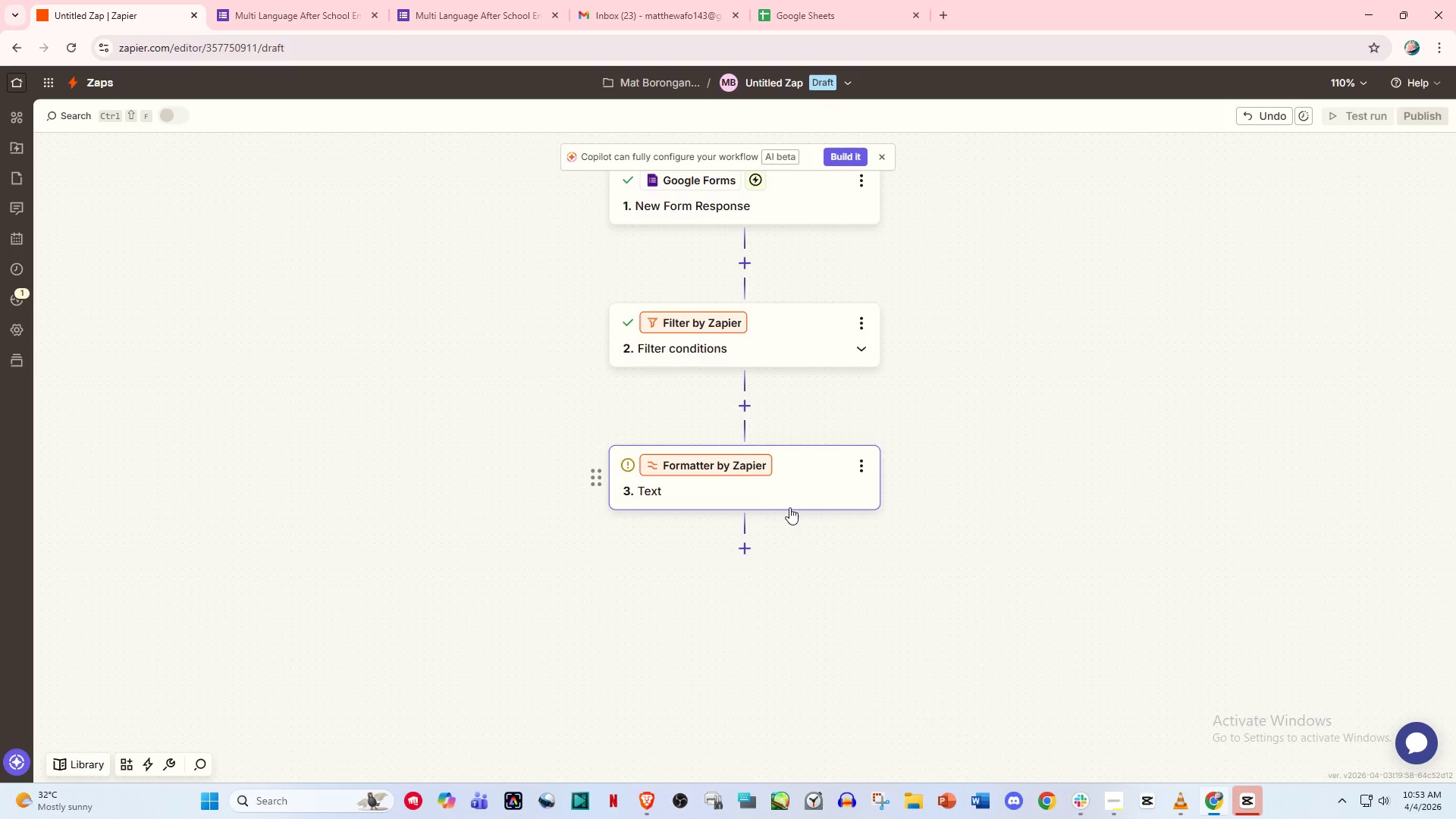 
left_click([824, 487])
 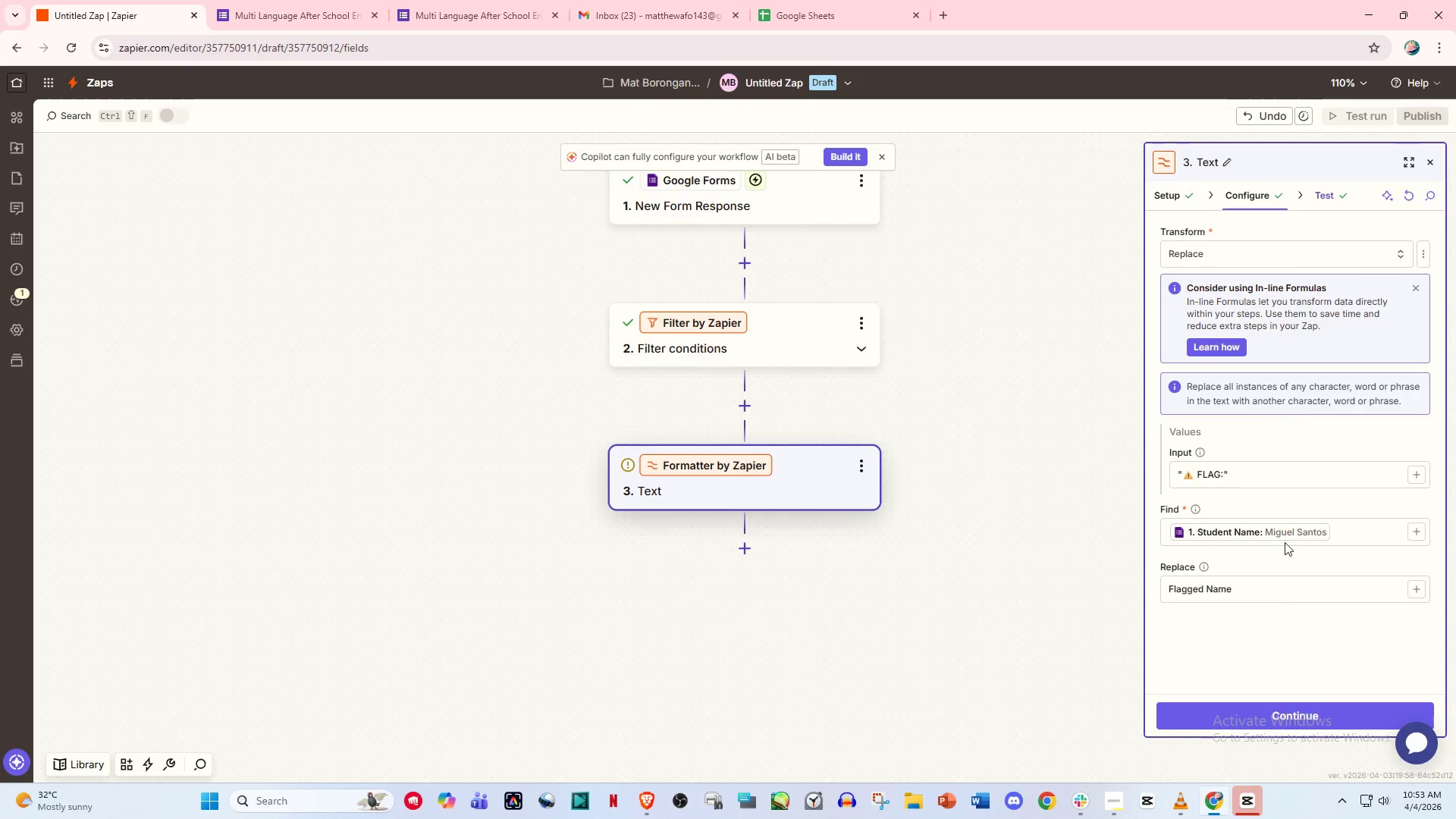 
left_click([1298, 714])
 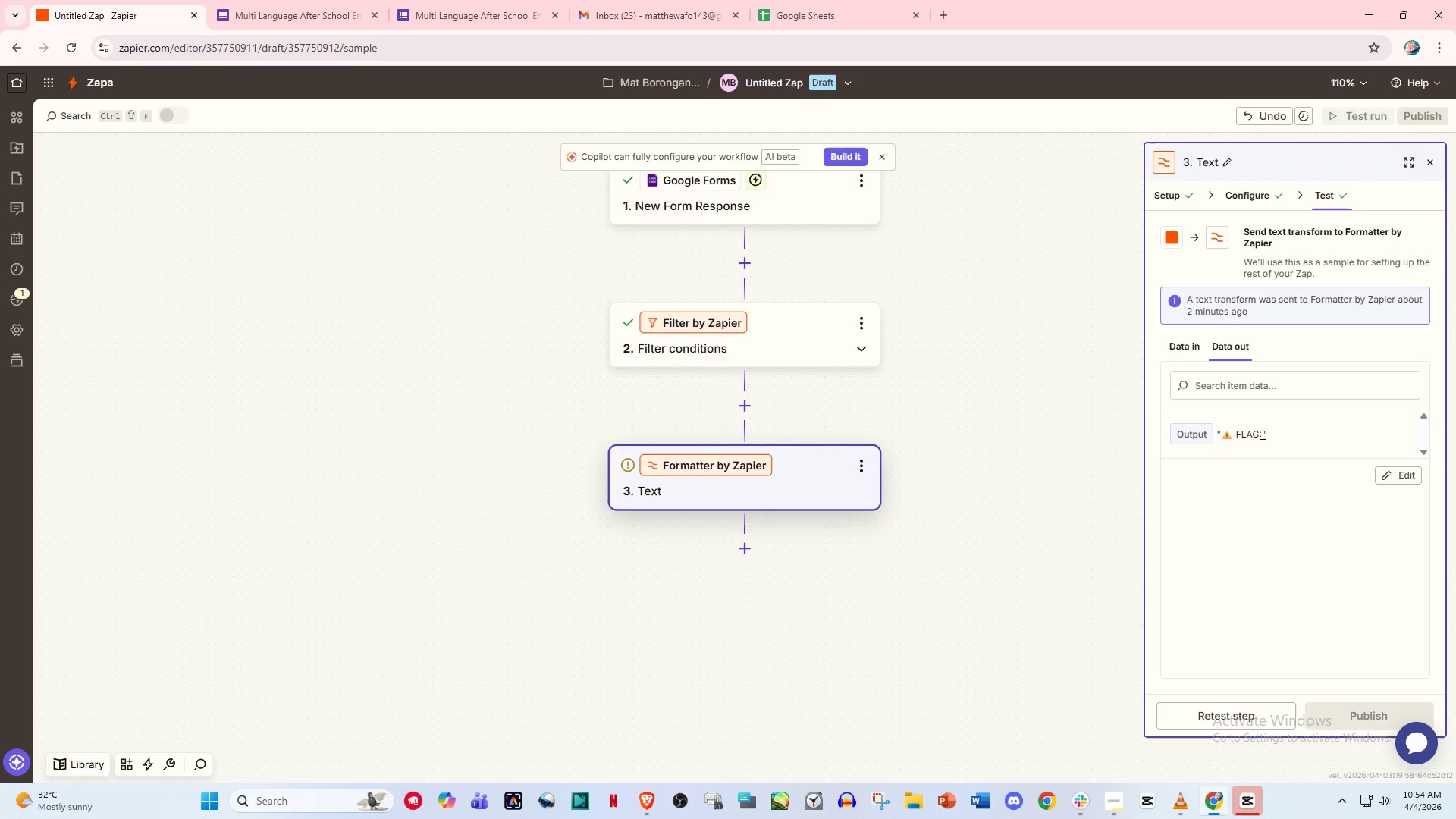 
wait(12.74)
 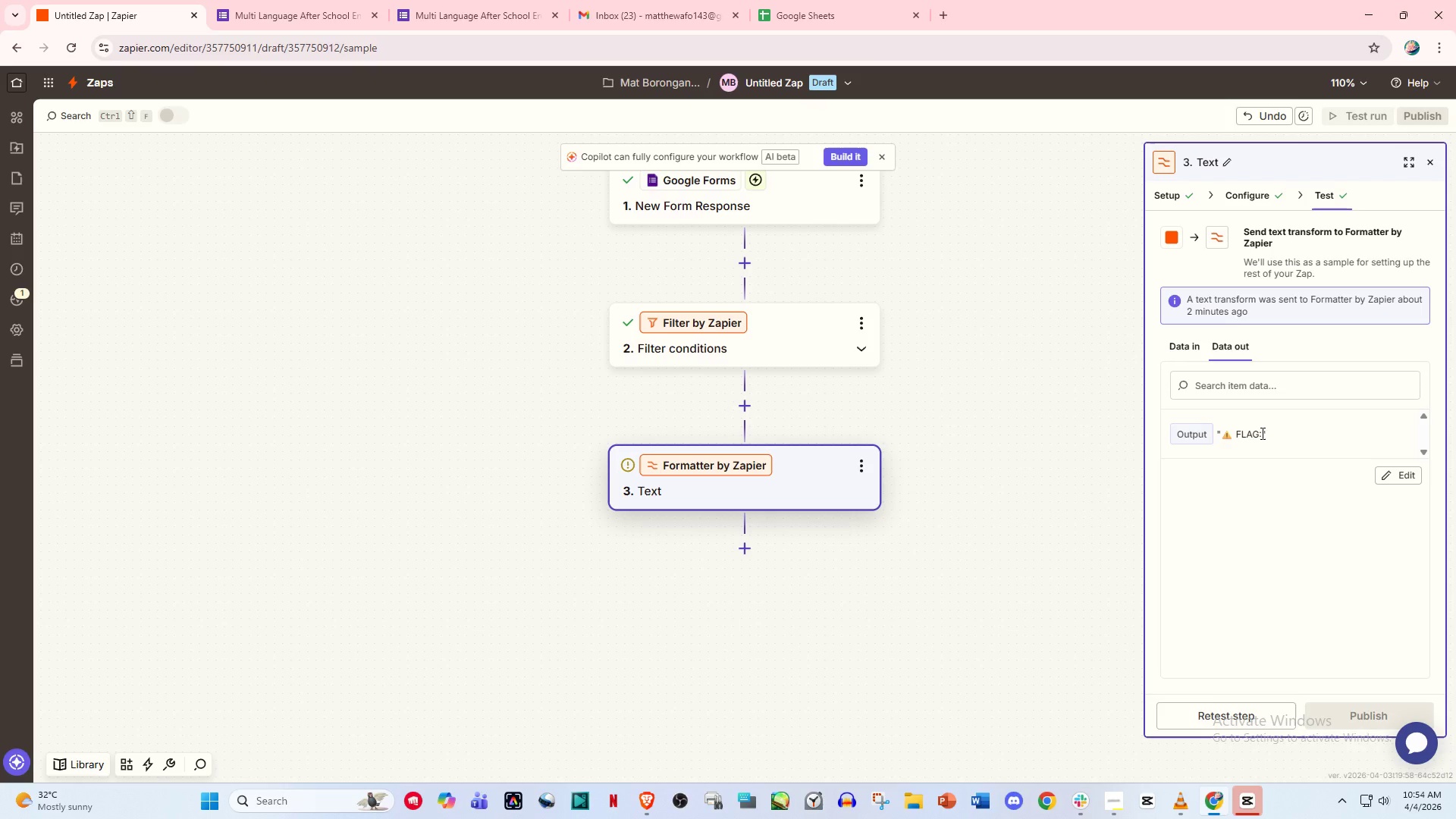 
scroll: coordinate [759, 435], scroll_direction: down, amount: 4.0
 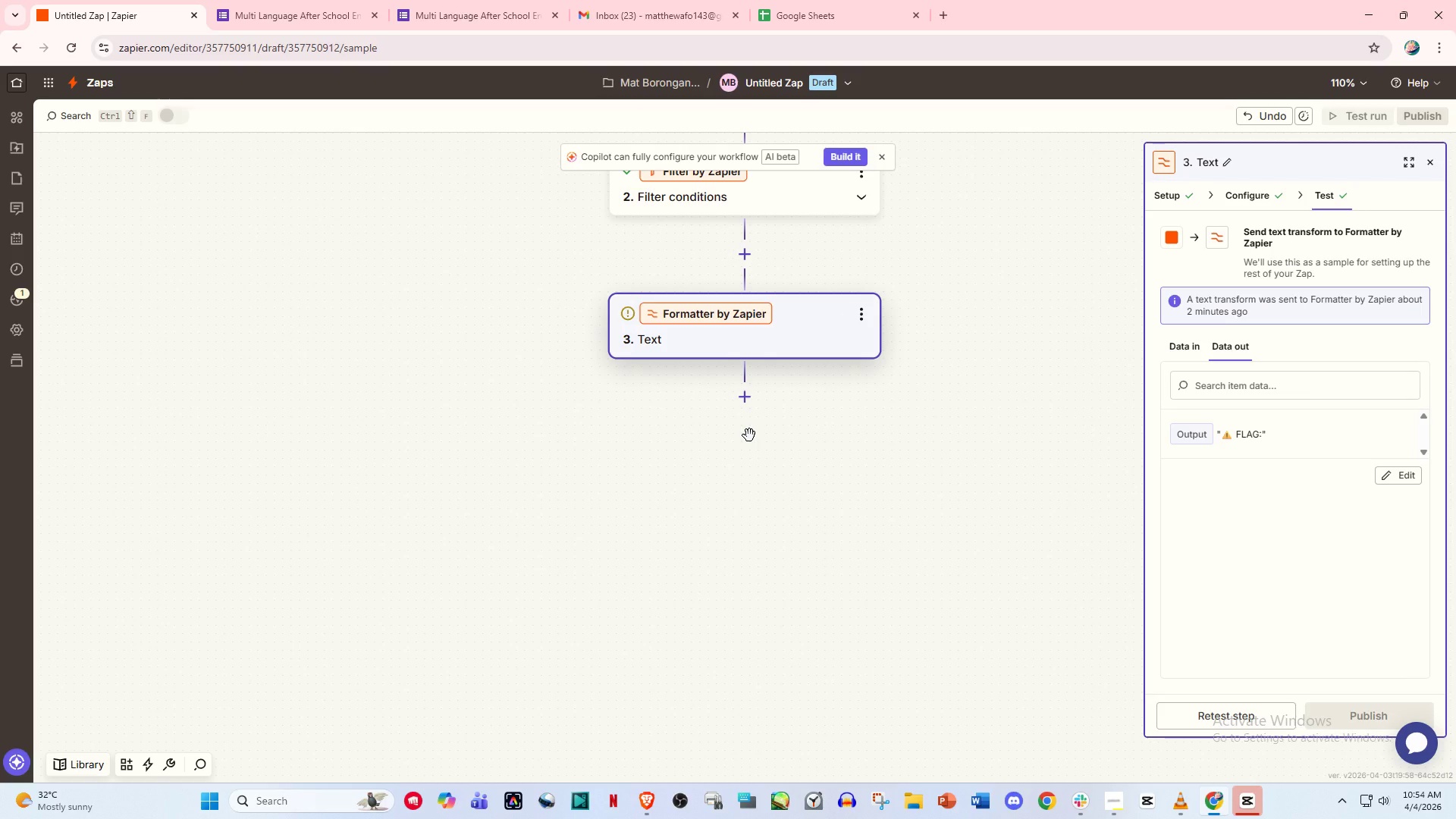 
scroll: coordinate [748, 438], scroll_direction: up, amount: 1.0
 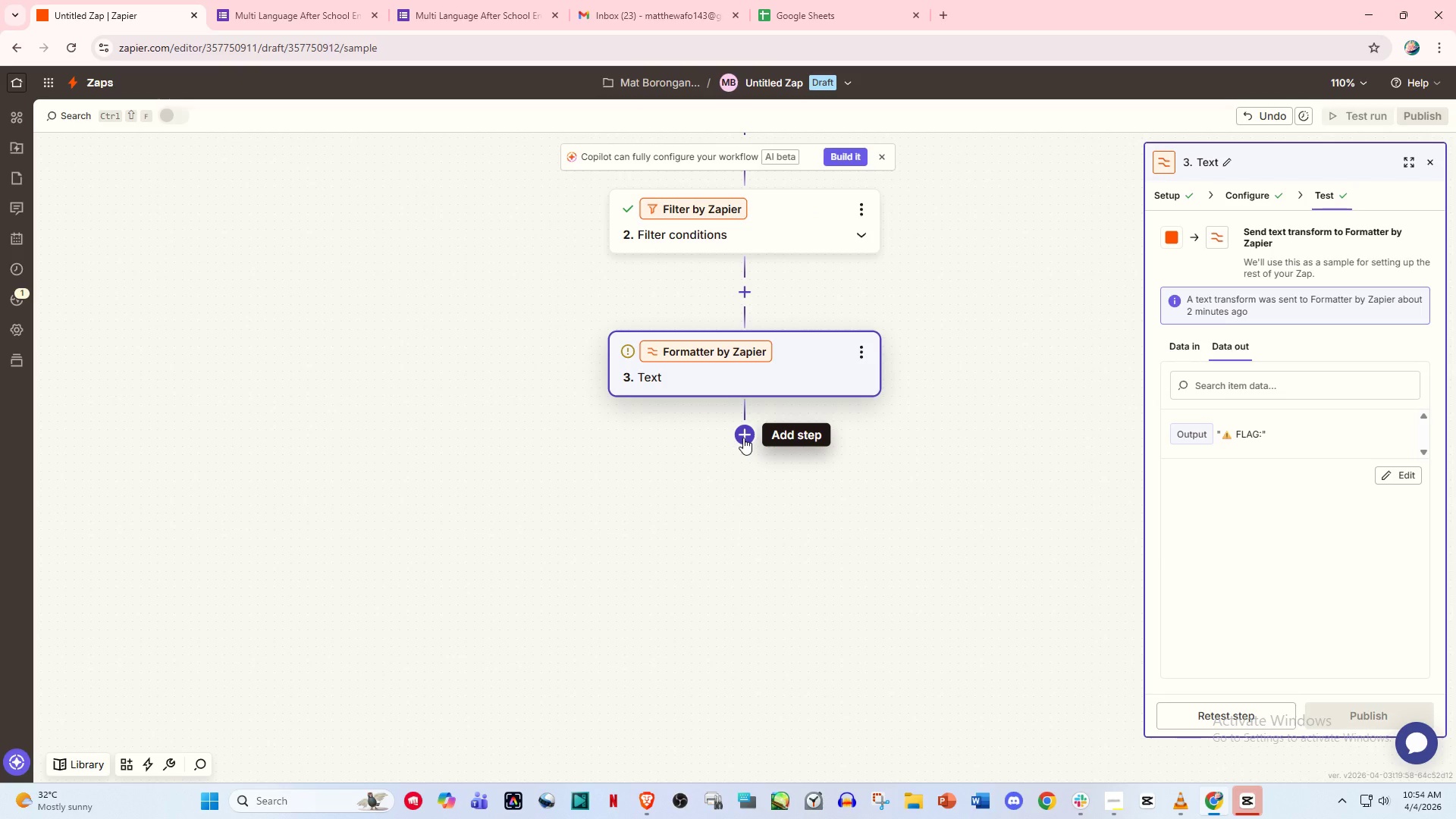 
left_click([743, 438])
 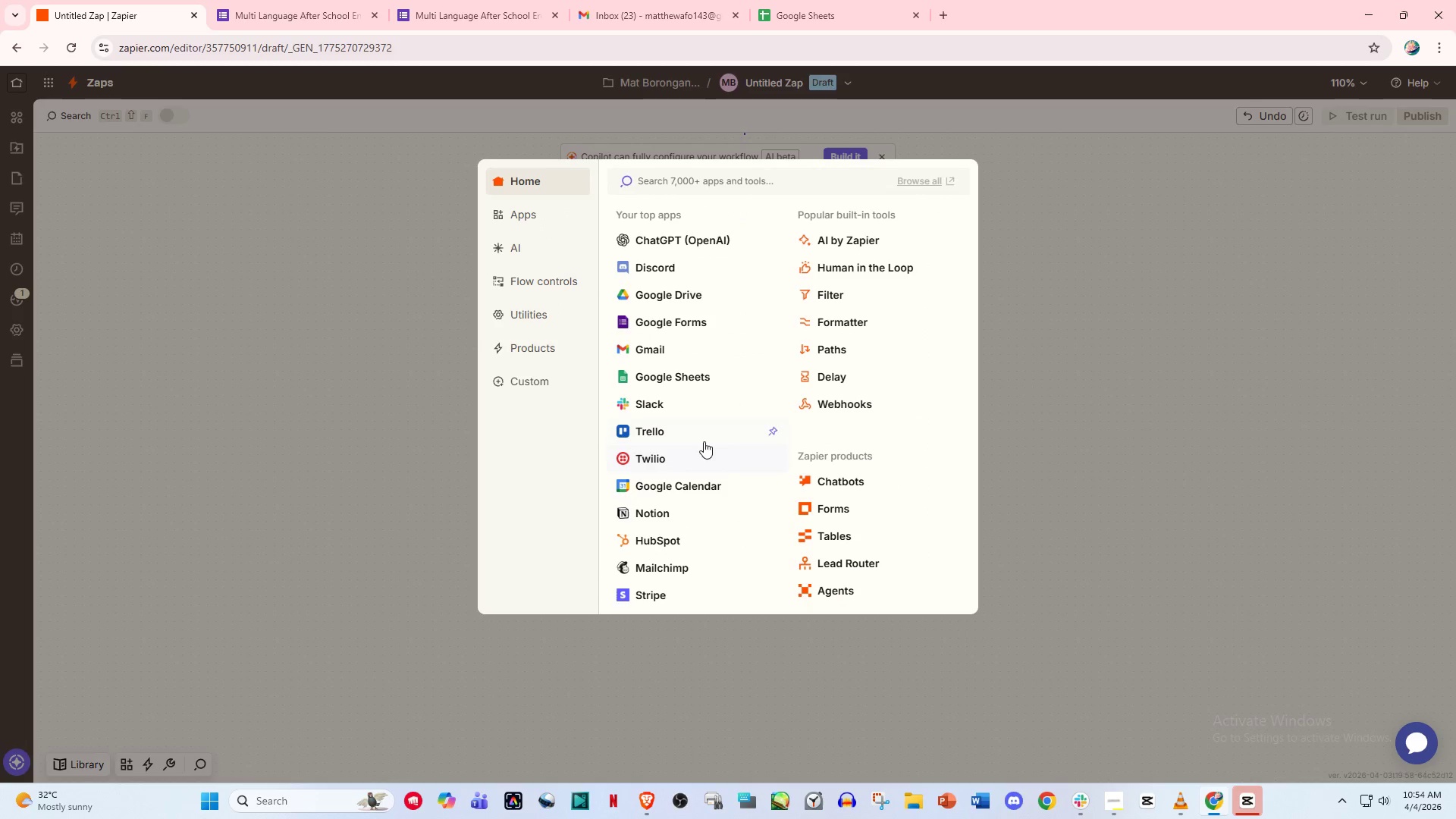 
left_click([681, 375])
 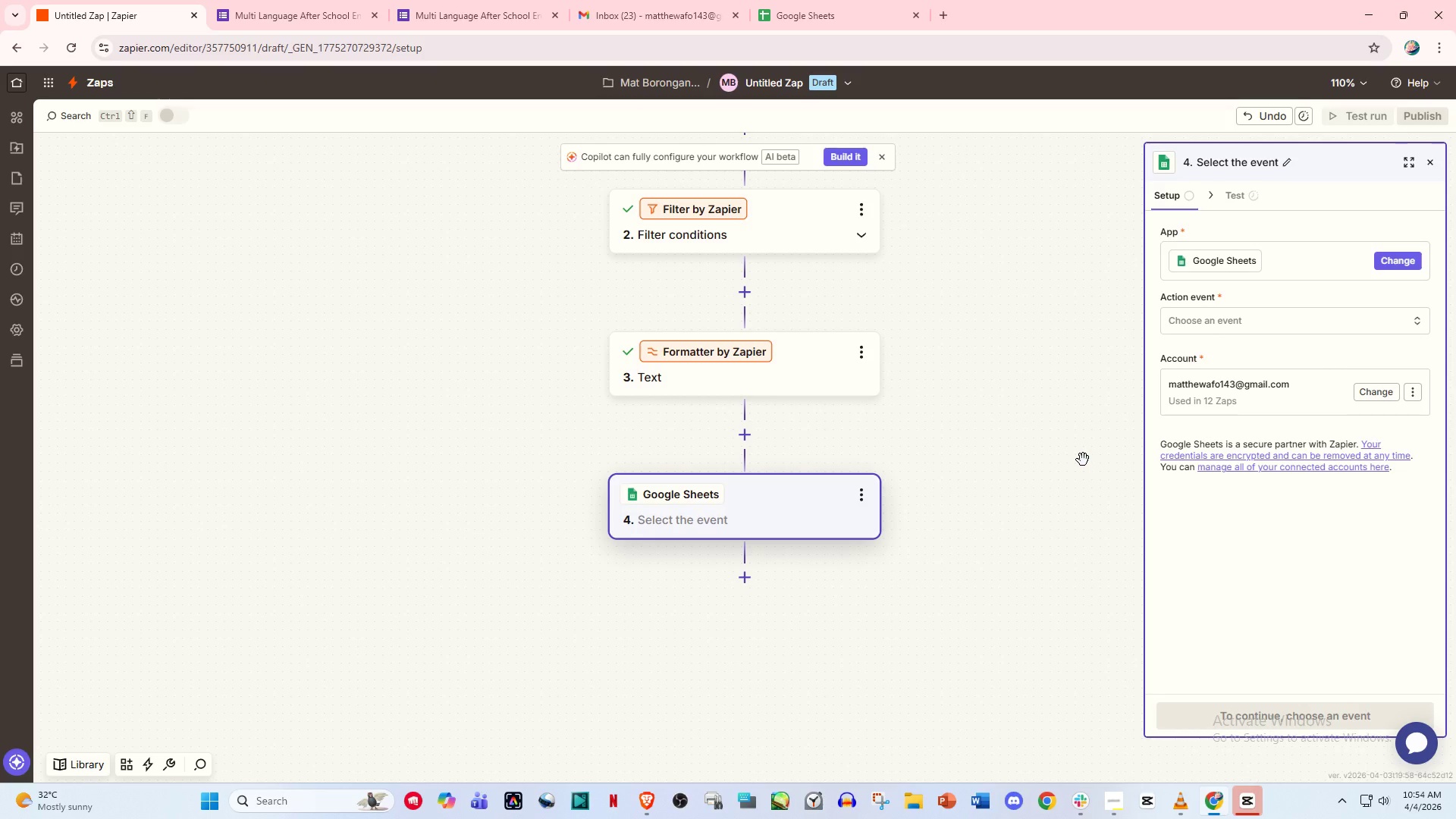 
wait(16.95)
 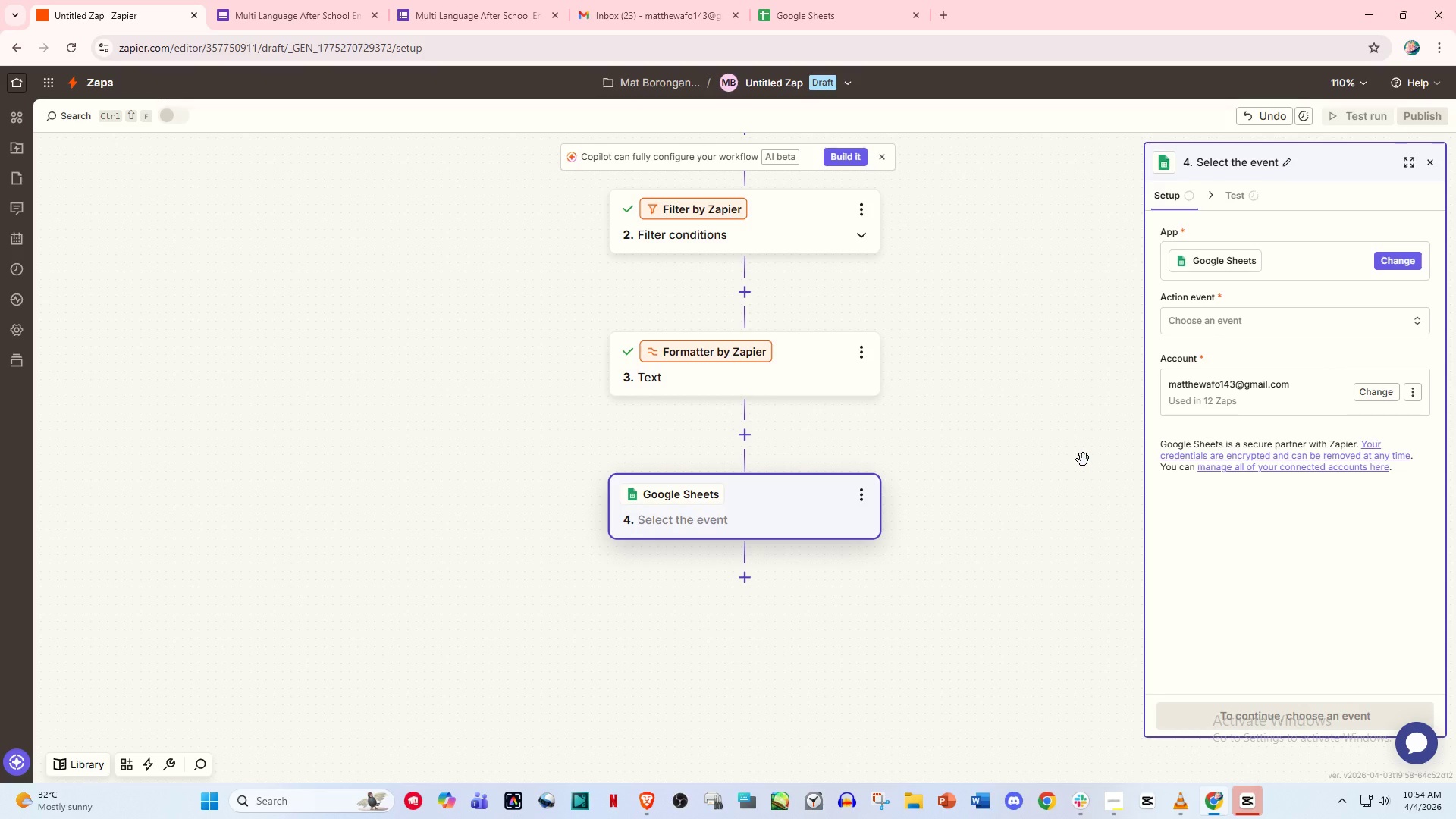 
scroll: coordinate [798, 426], scroll_direction: down, amount: 4.0
 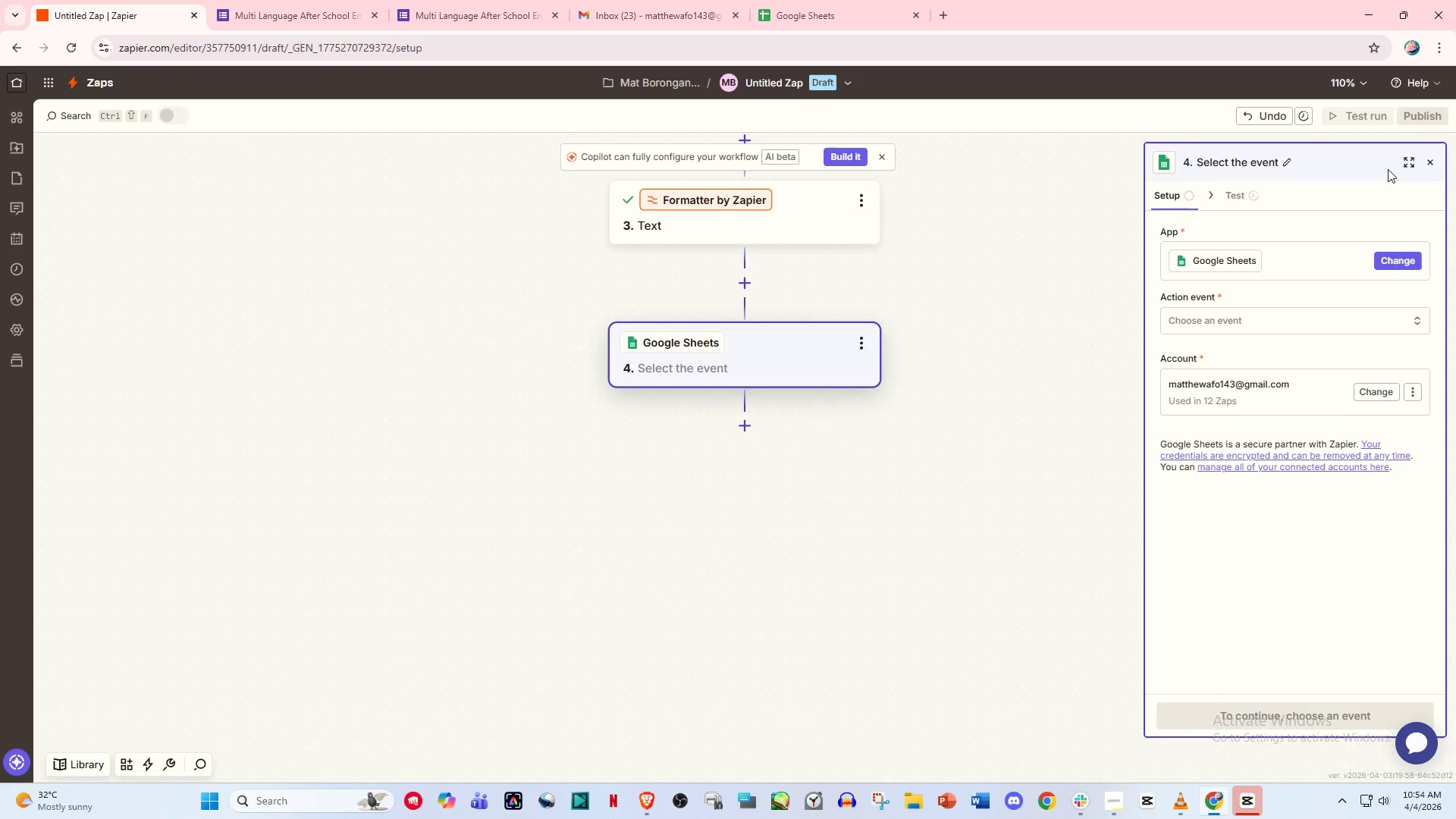 
left_click([1431, 162])
 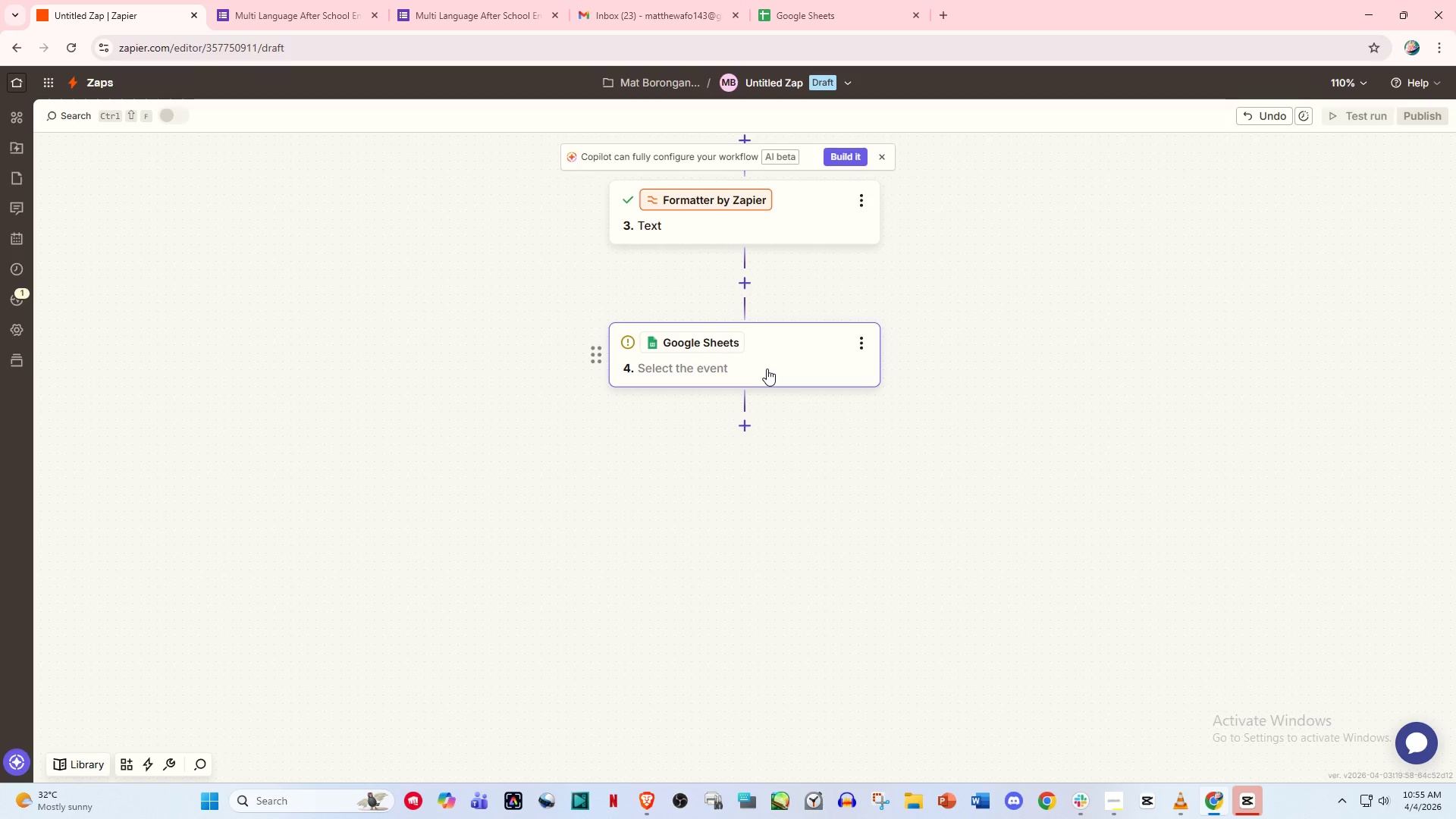 
wait(26.03)
 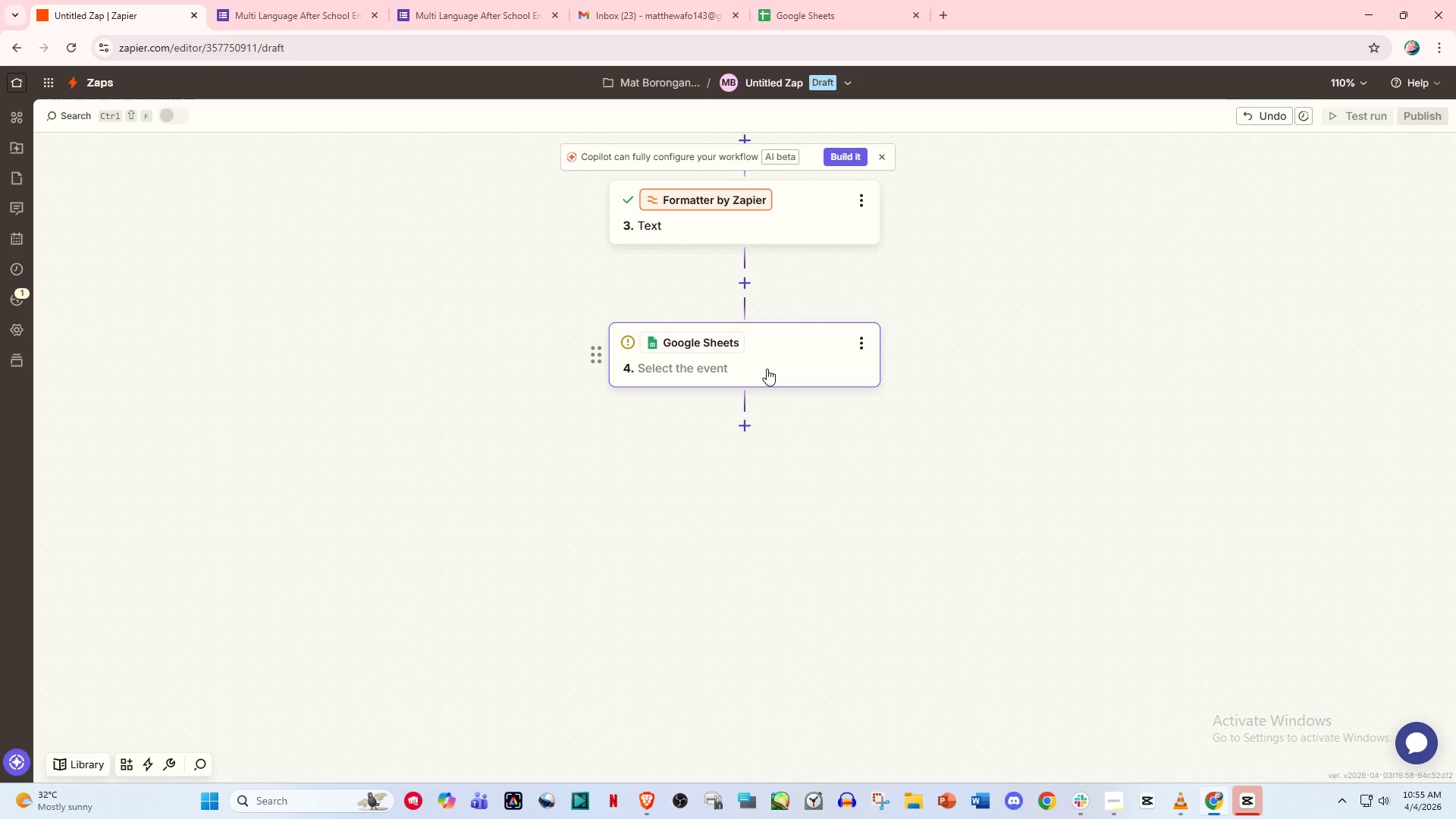 
scroll: coordinate [856, 359], scroll_direction: up, amount: 4.0
 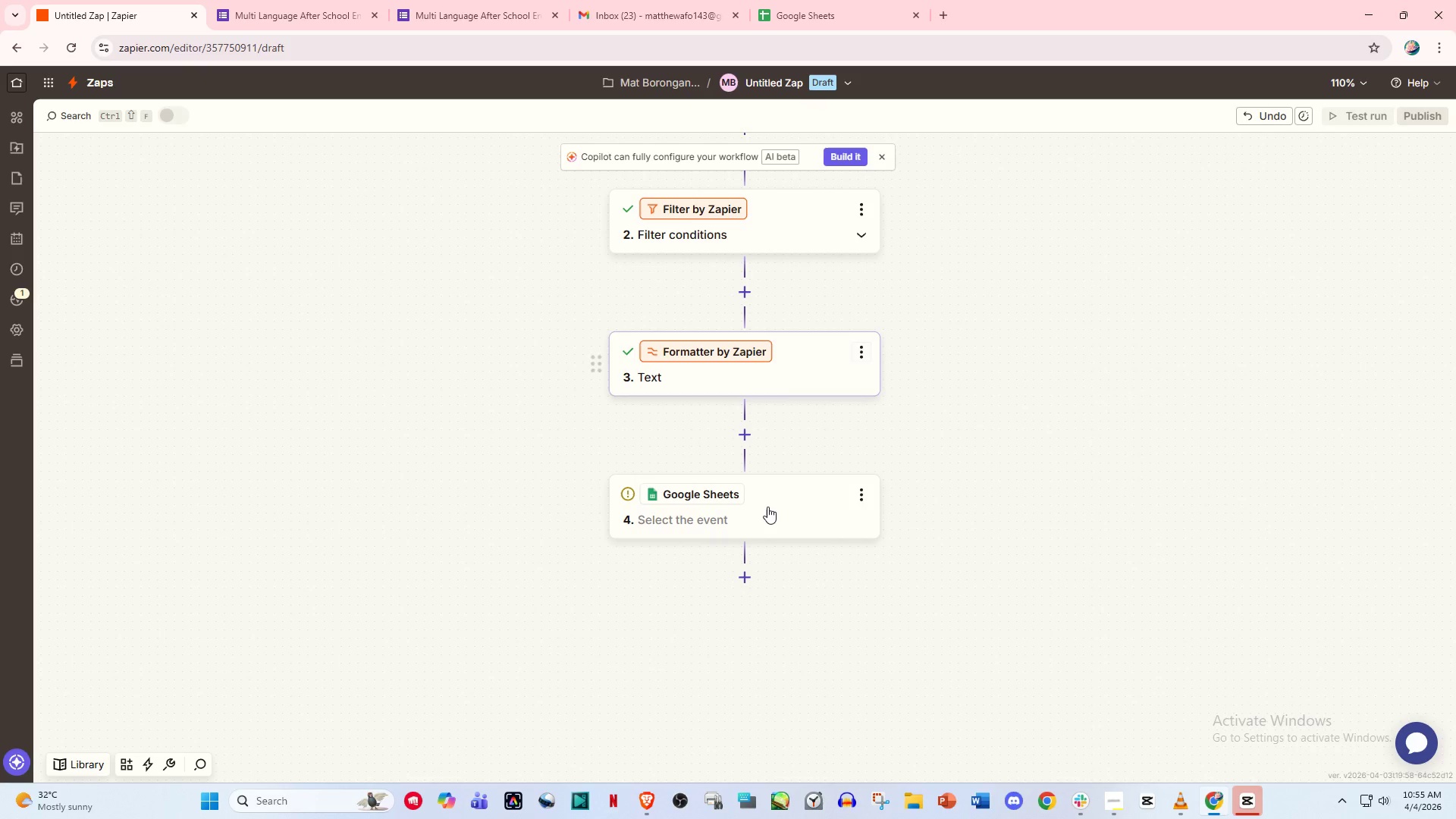 
left_click([767, 513])
 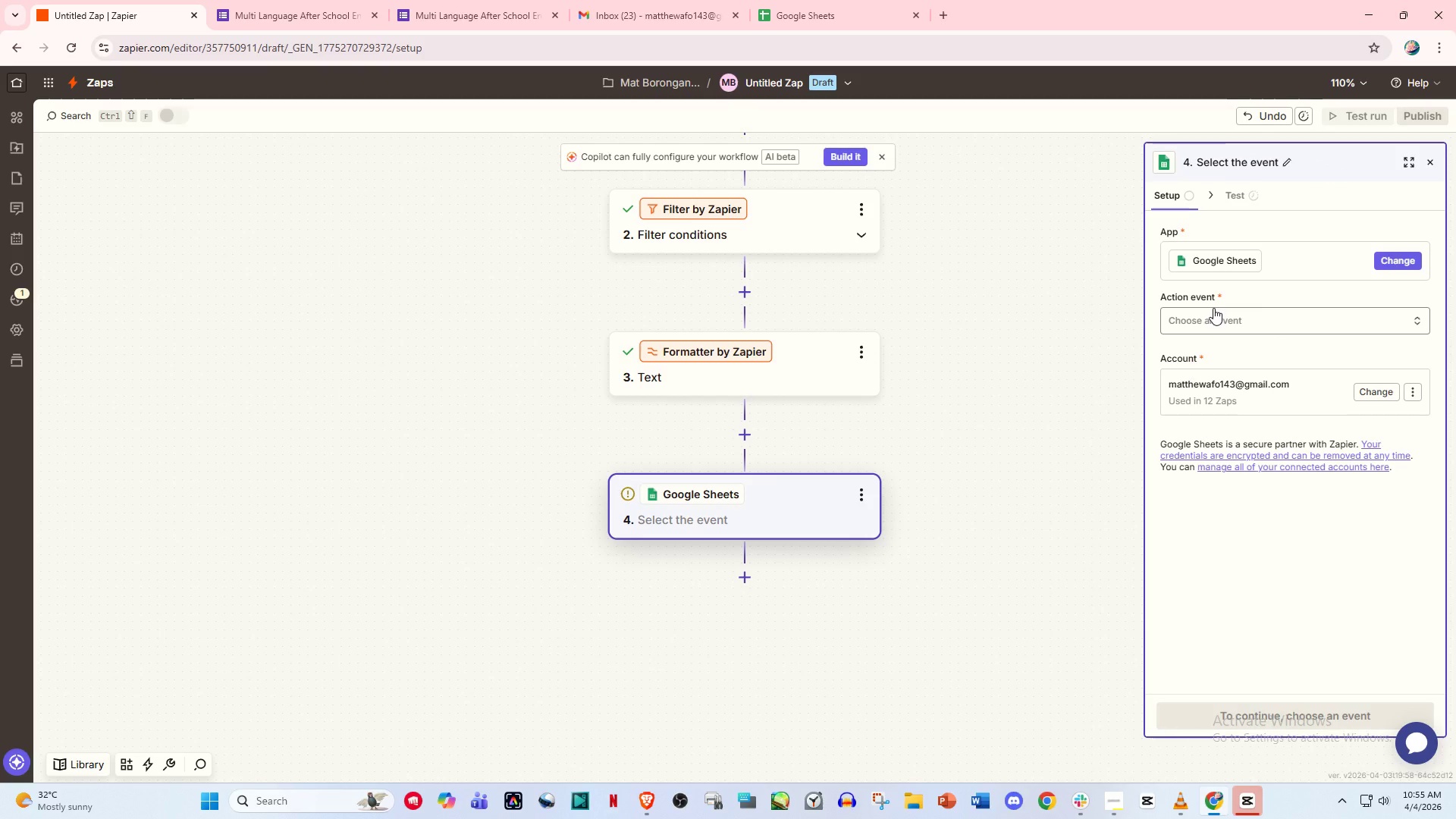 
left_click([1213, 310])
 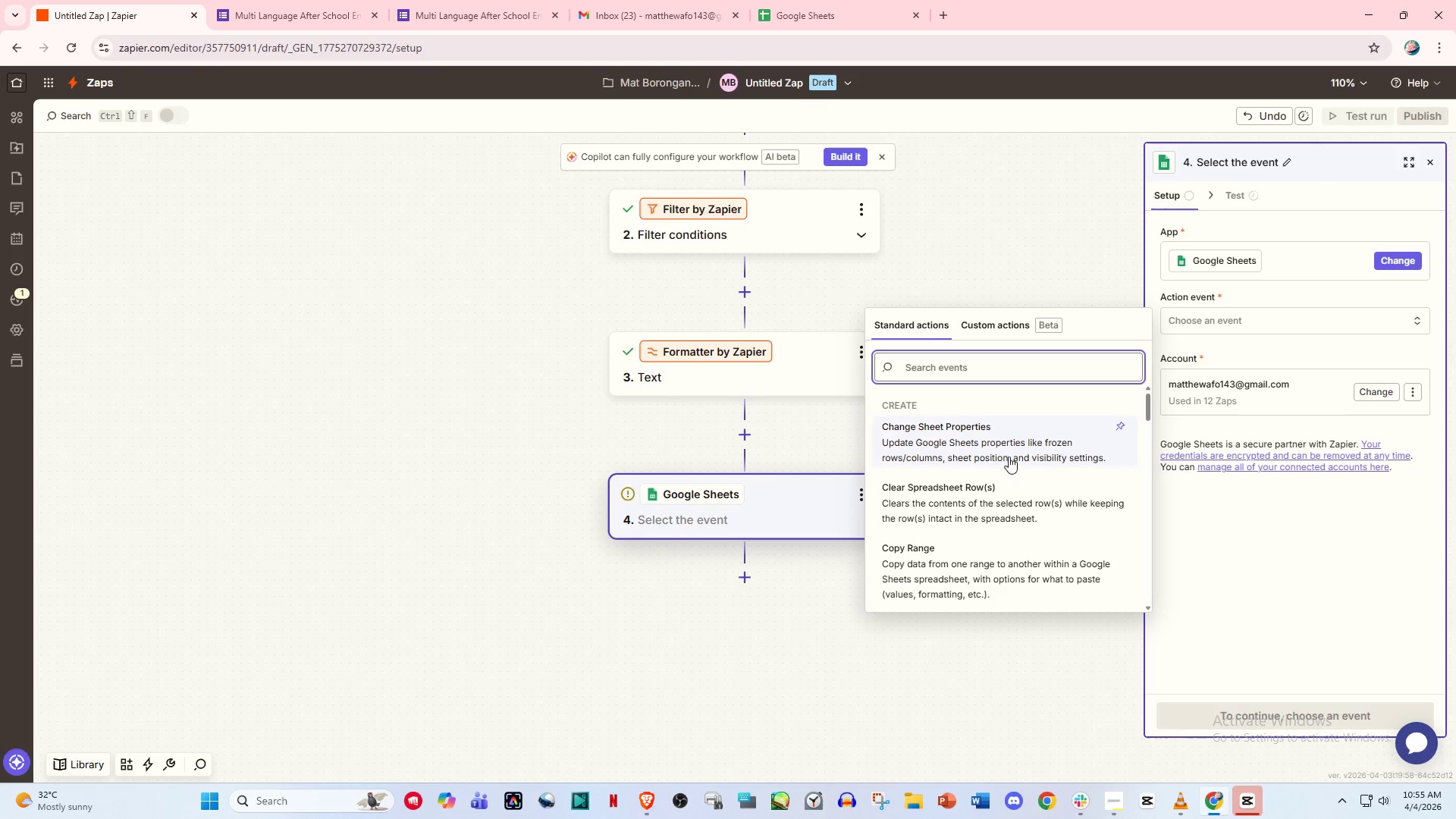 
scroll: coordinate [995, 497], scroll_direction: down, amount: 2.0
 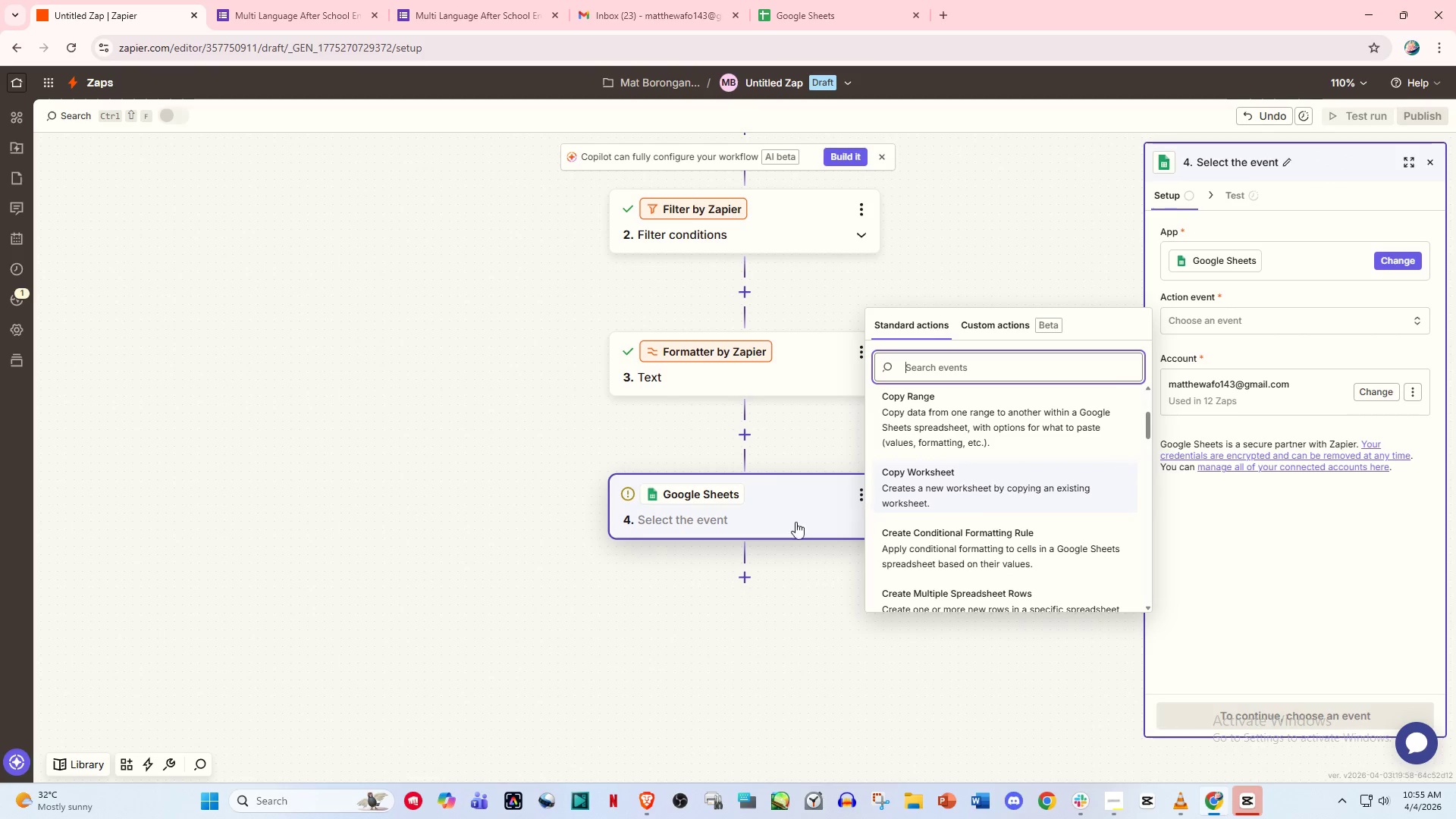 
left_click([749, 627])
 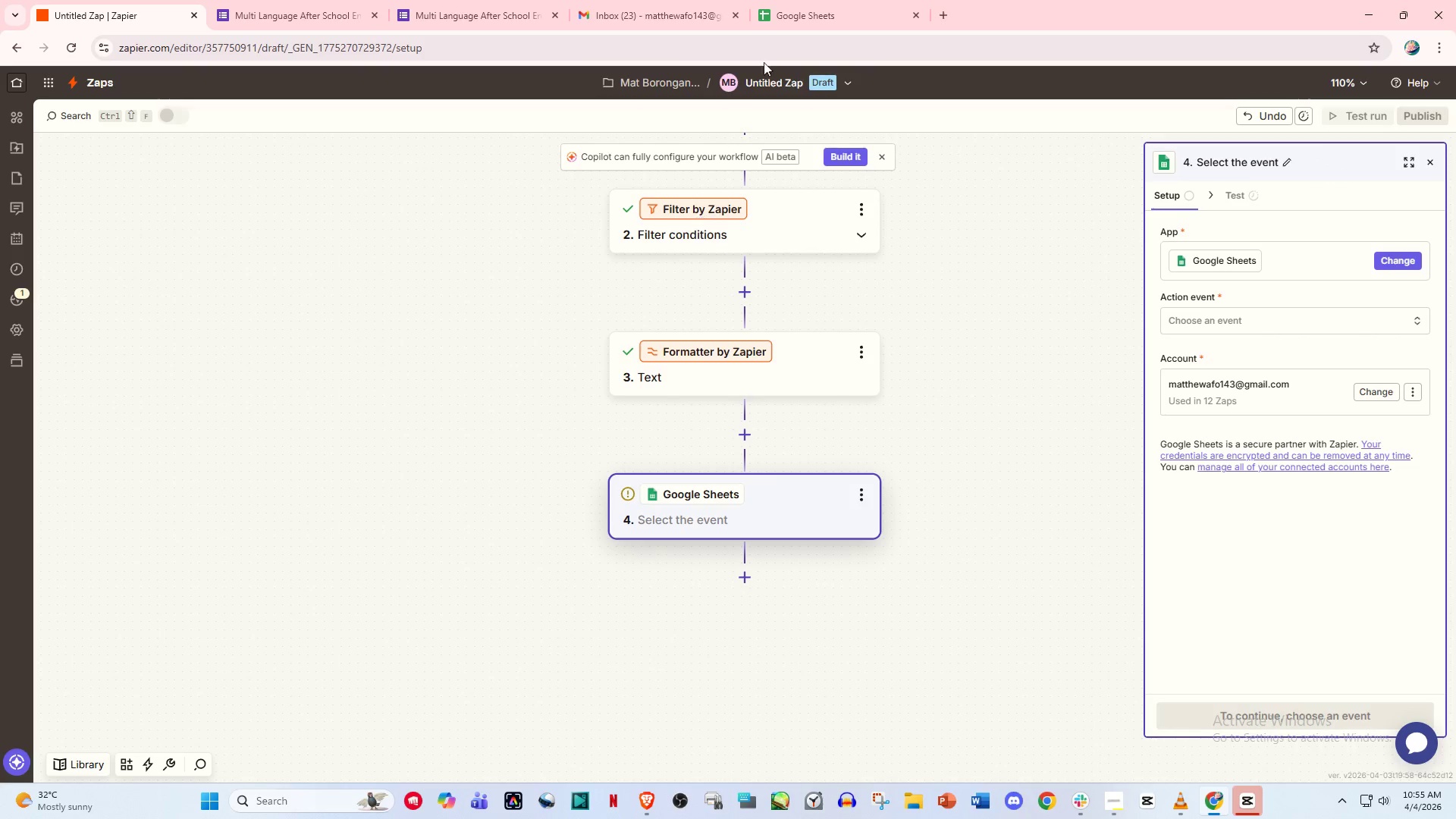 
left_click([810, 0])
 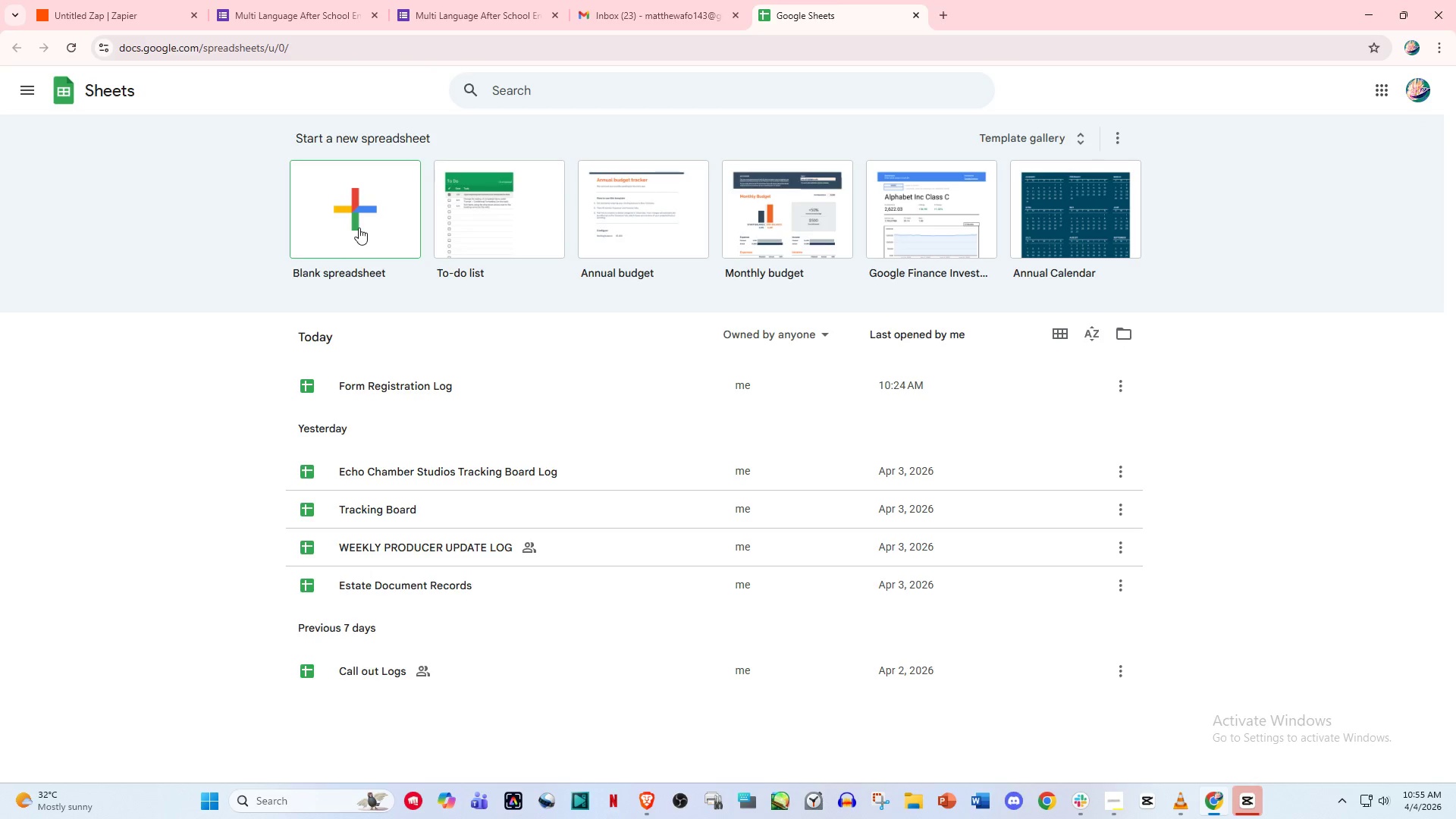 
left_click([359, 228])
 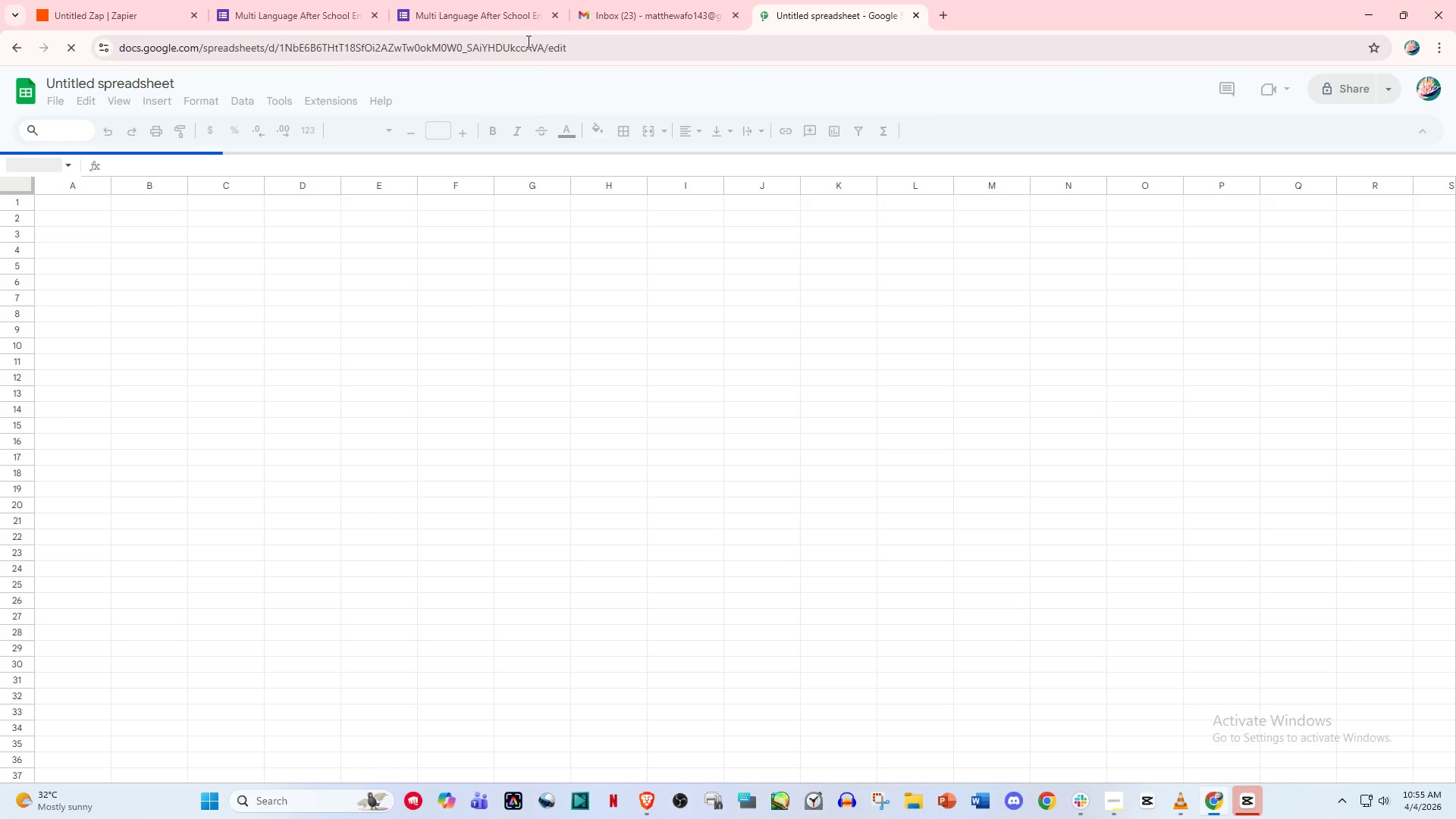 
left_click([310, 0])
 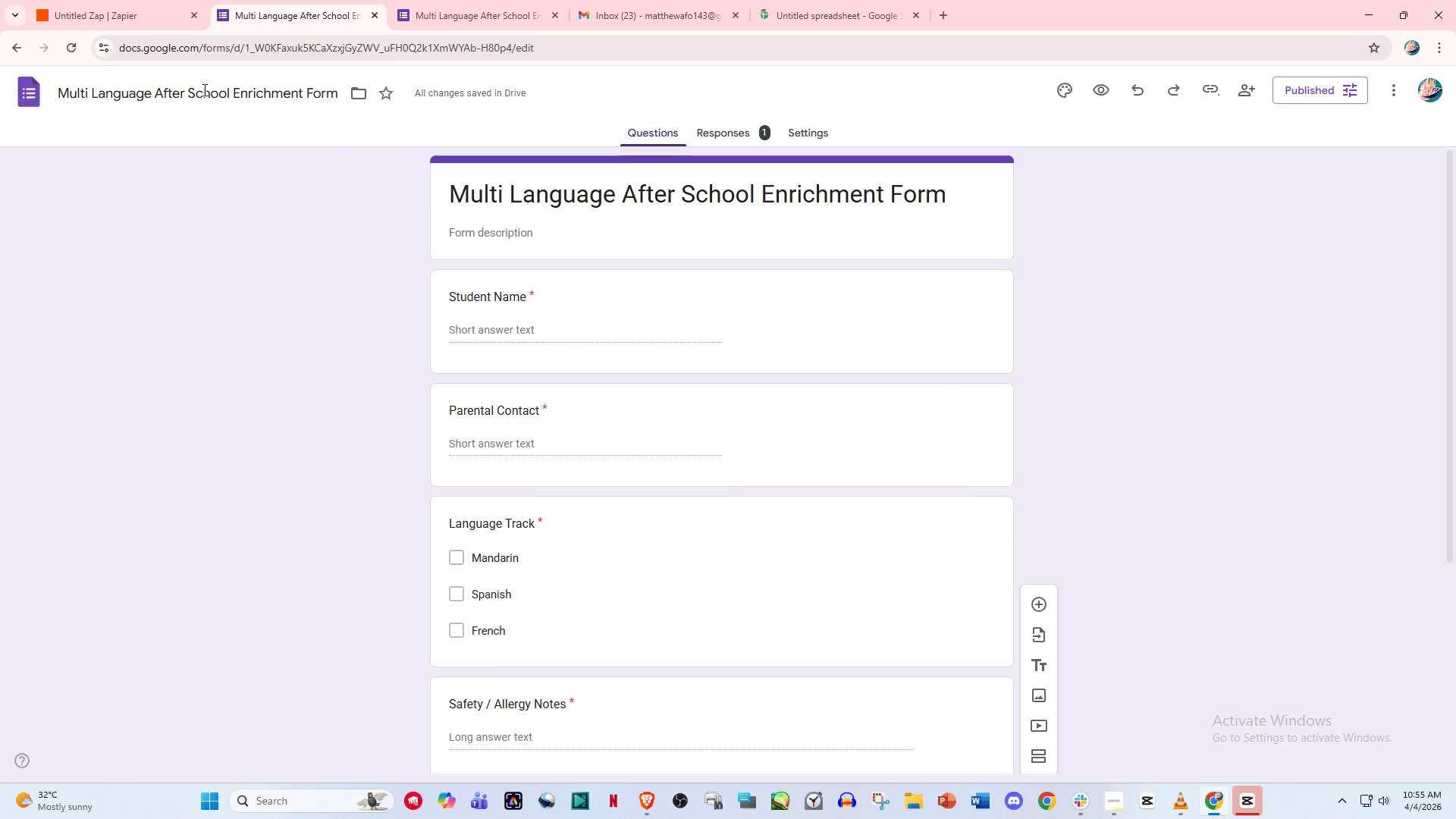 
left_click([195, 94])
 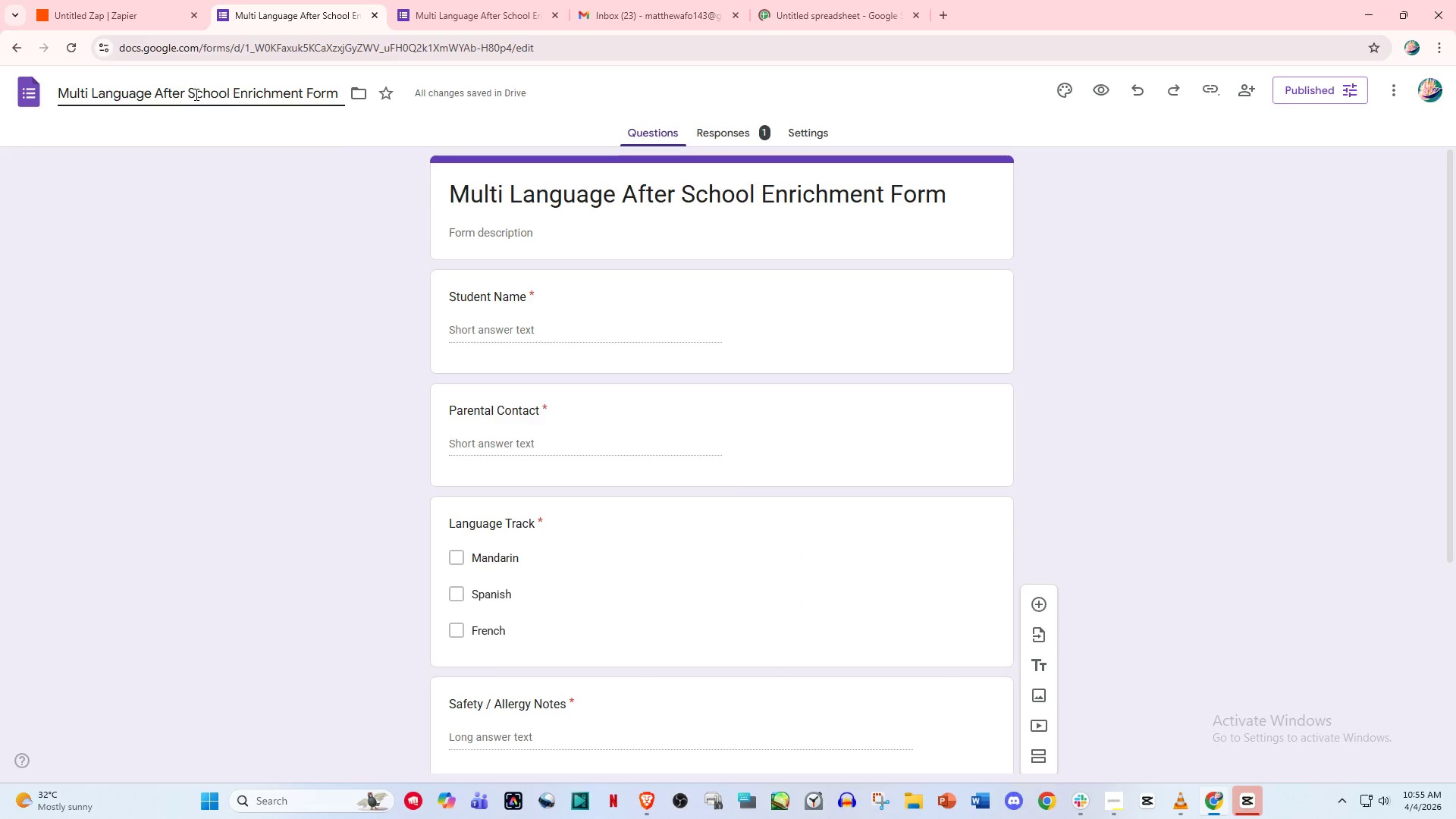 
key(Control+A)
 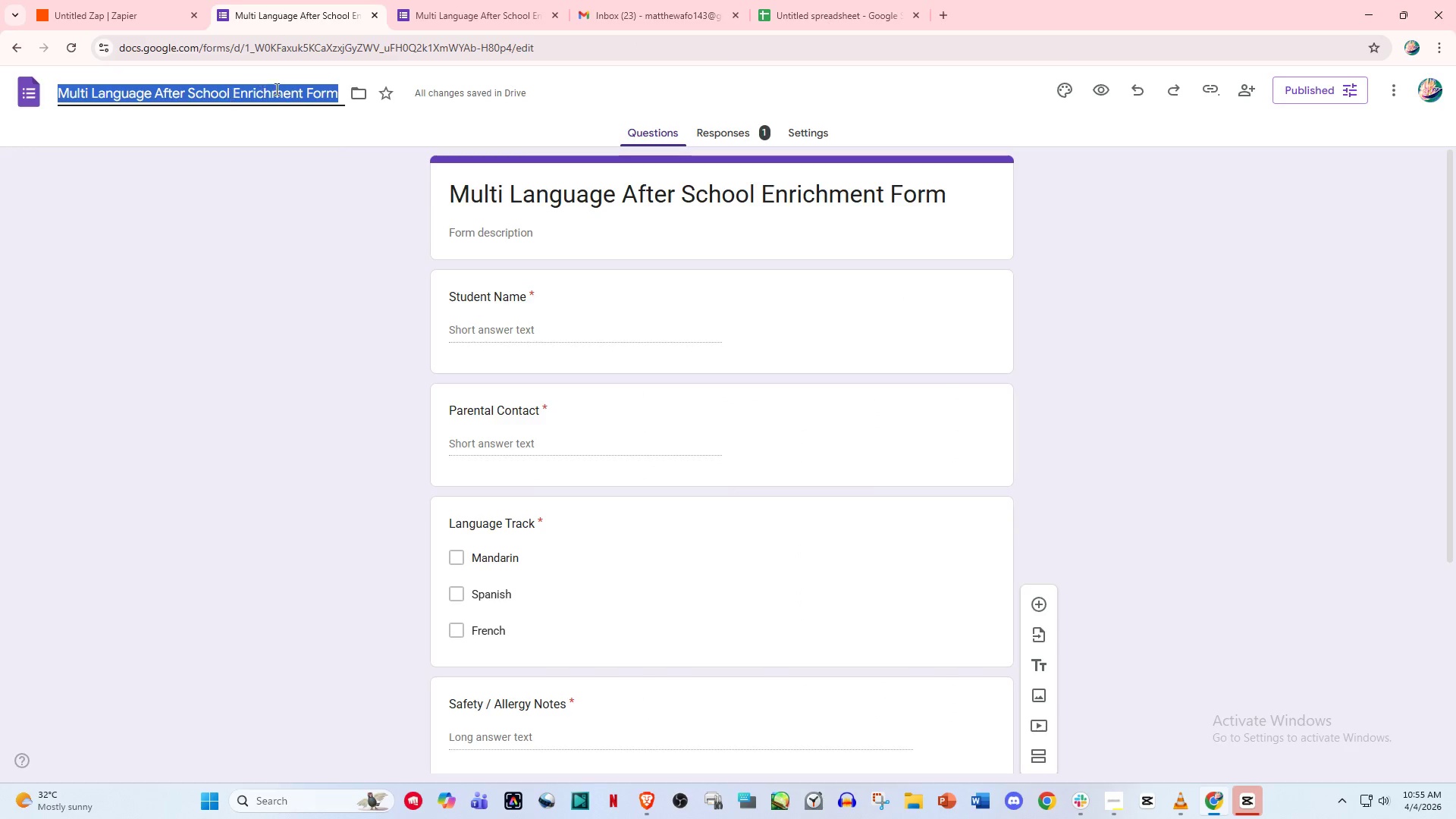 
key(Control+C)
 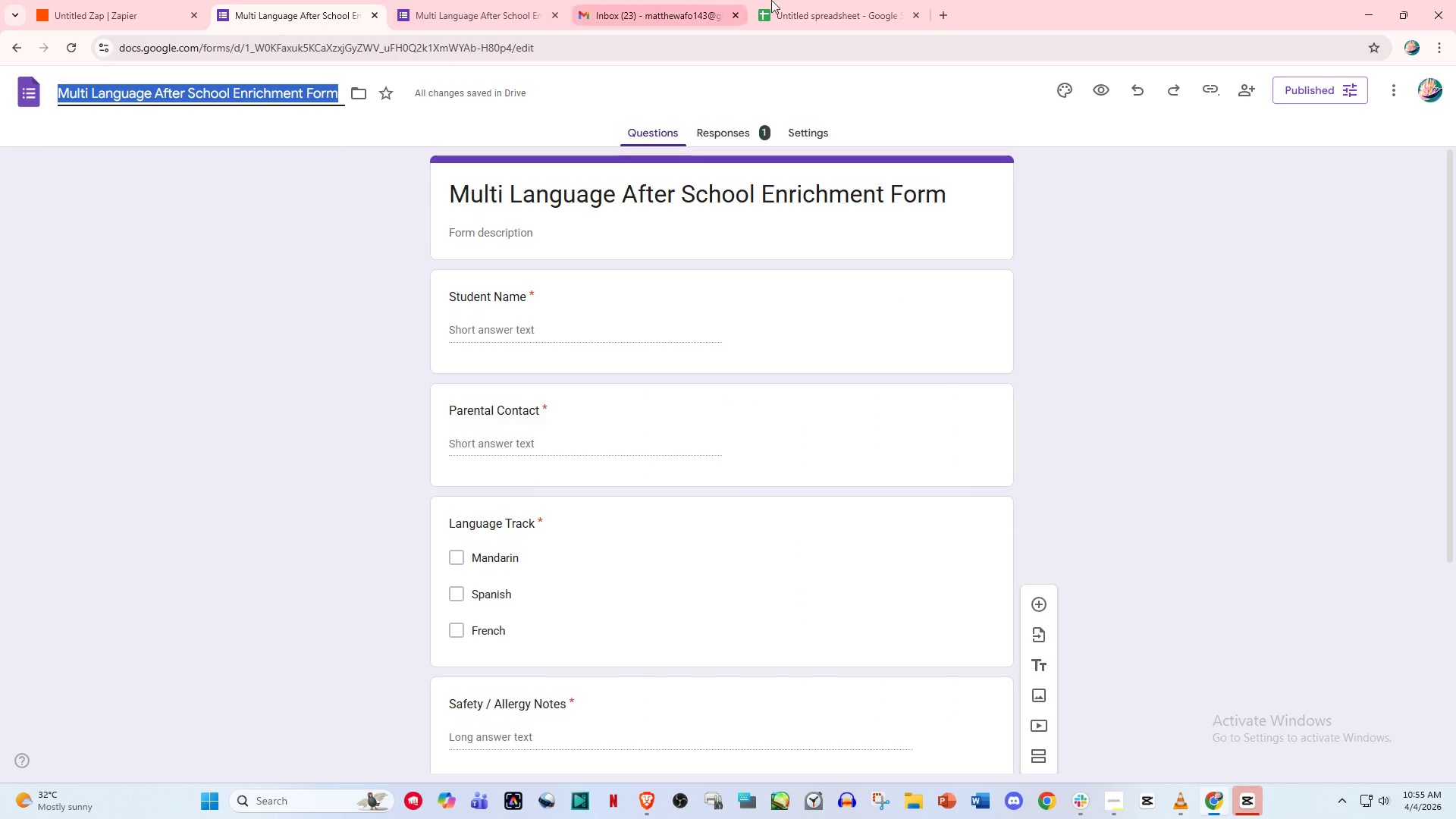 
left_click([811, 0])
 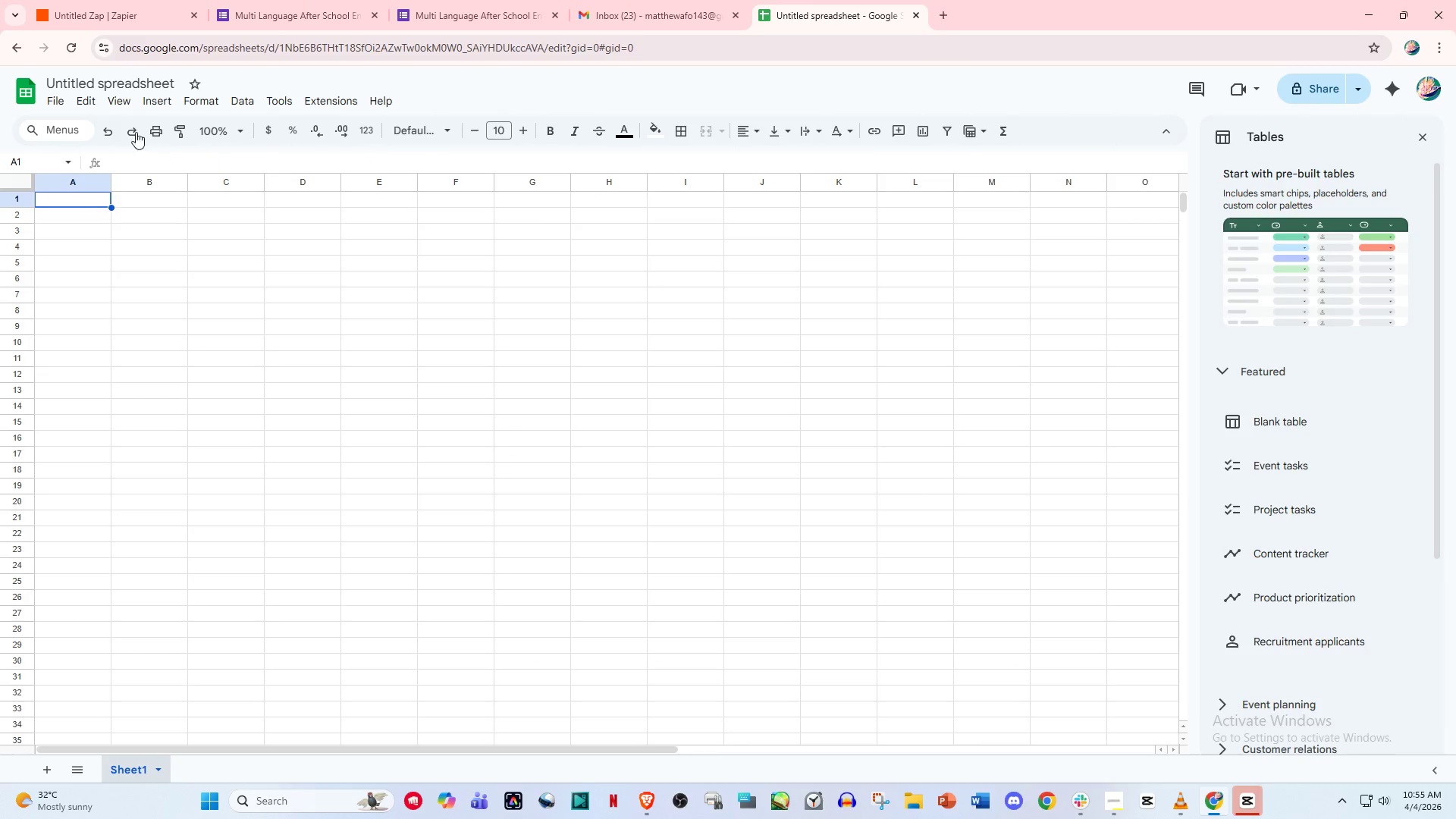 
left_click([104, 80])
 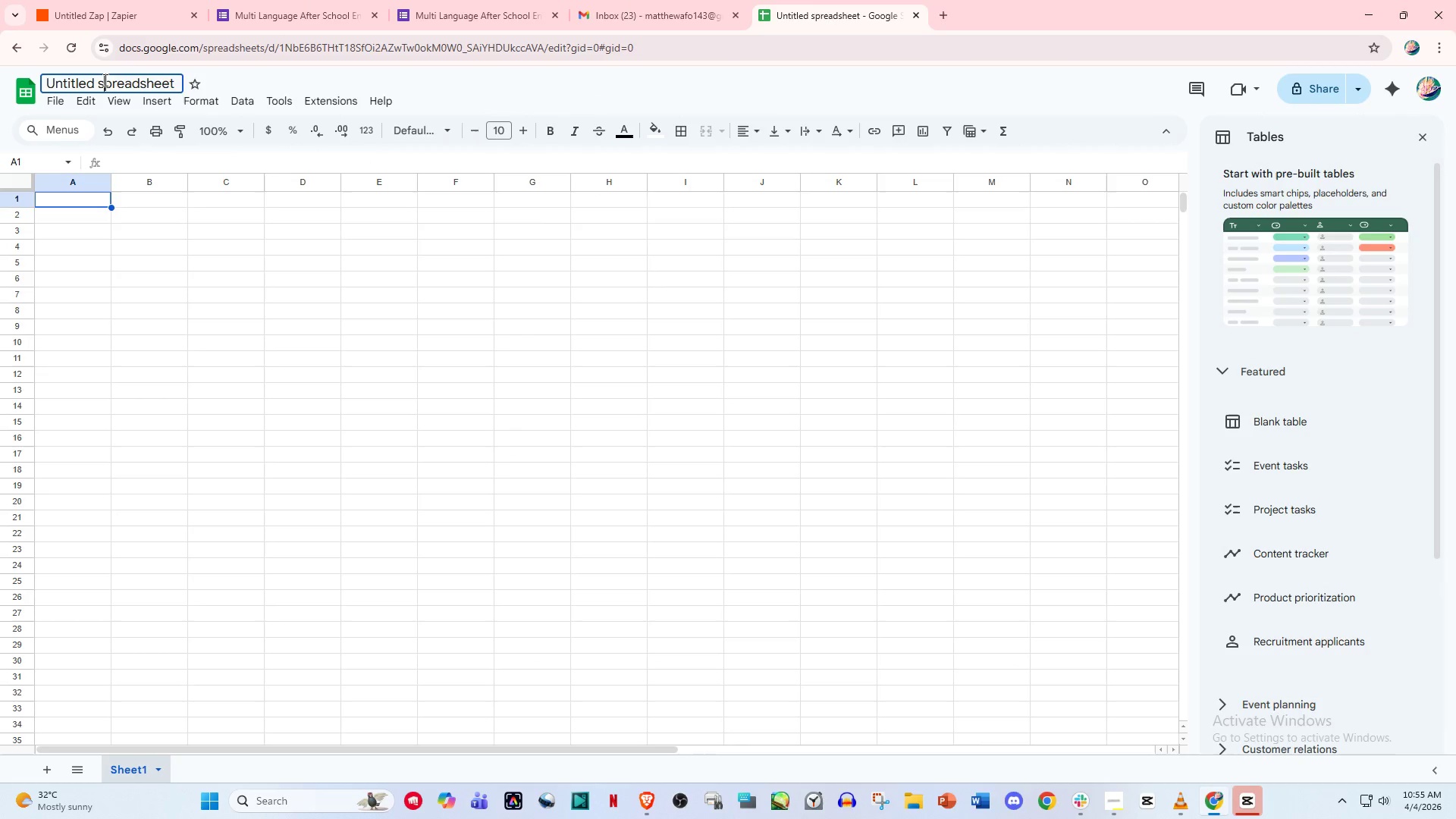 
key(Control+V)
 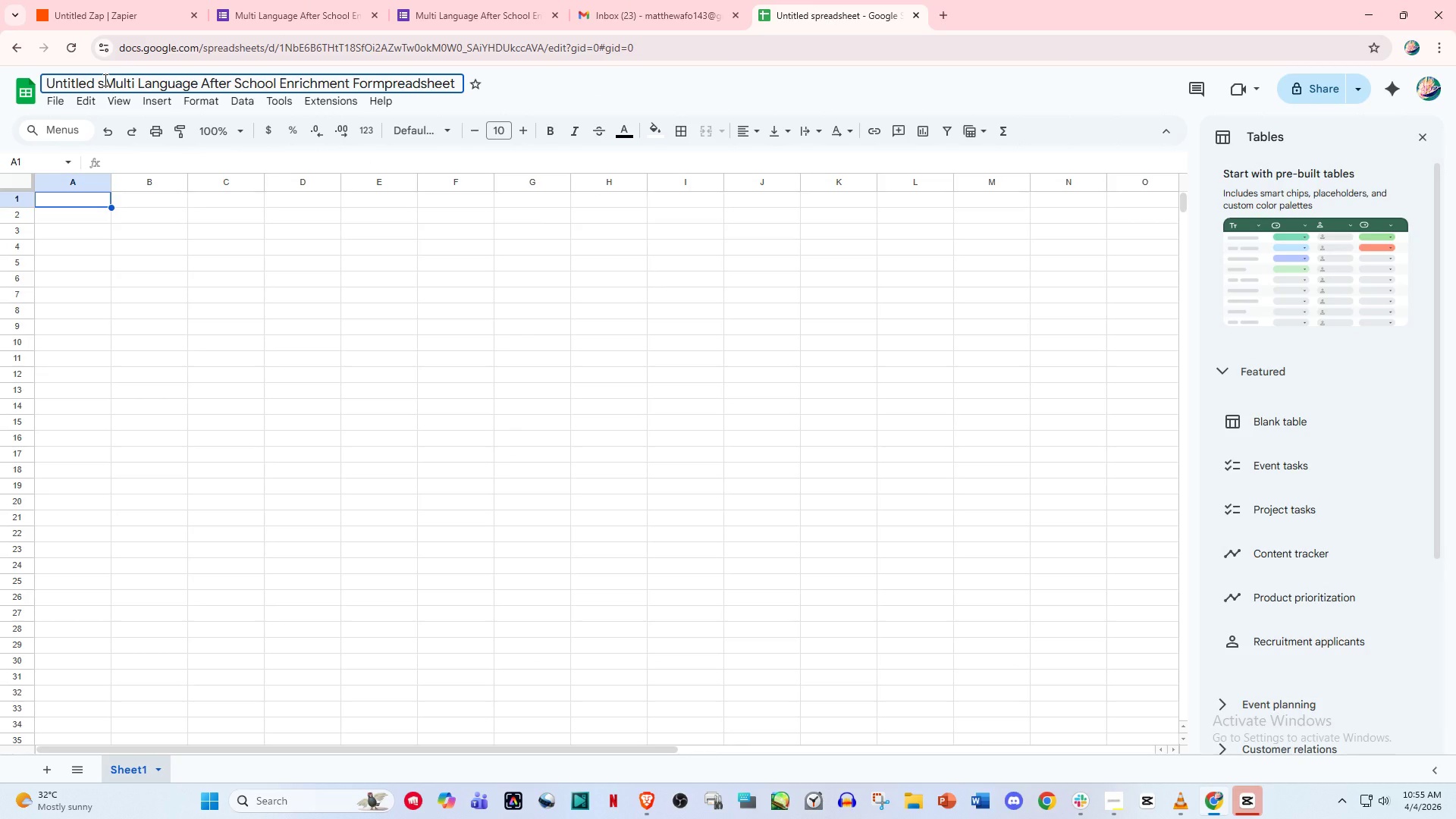 
key(Control+A)
 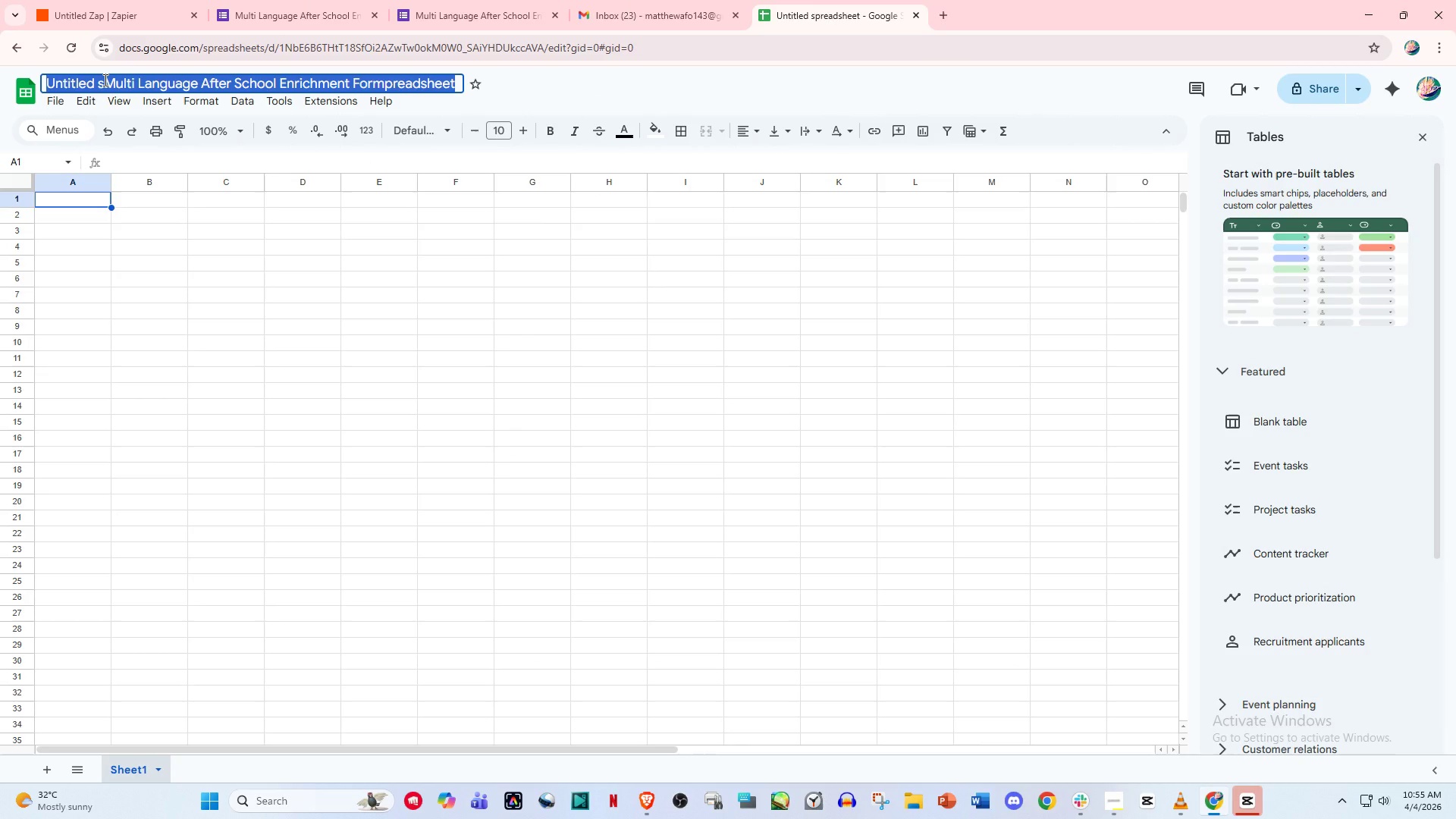 
key(Control+V)
 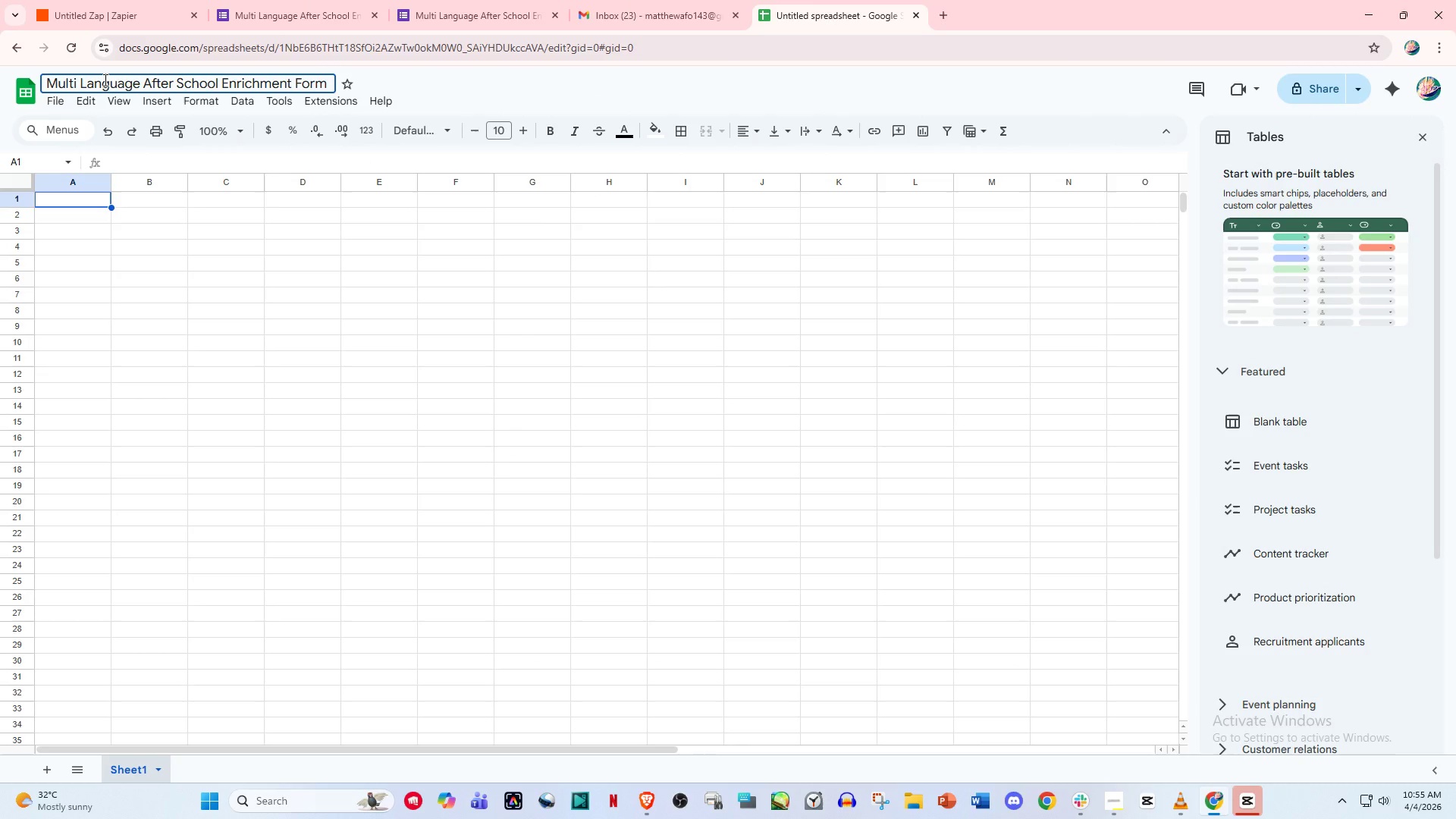 
key(Space)
 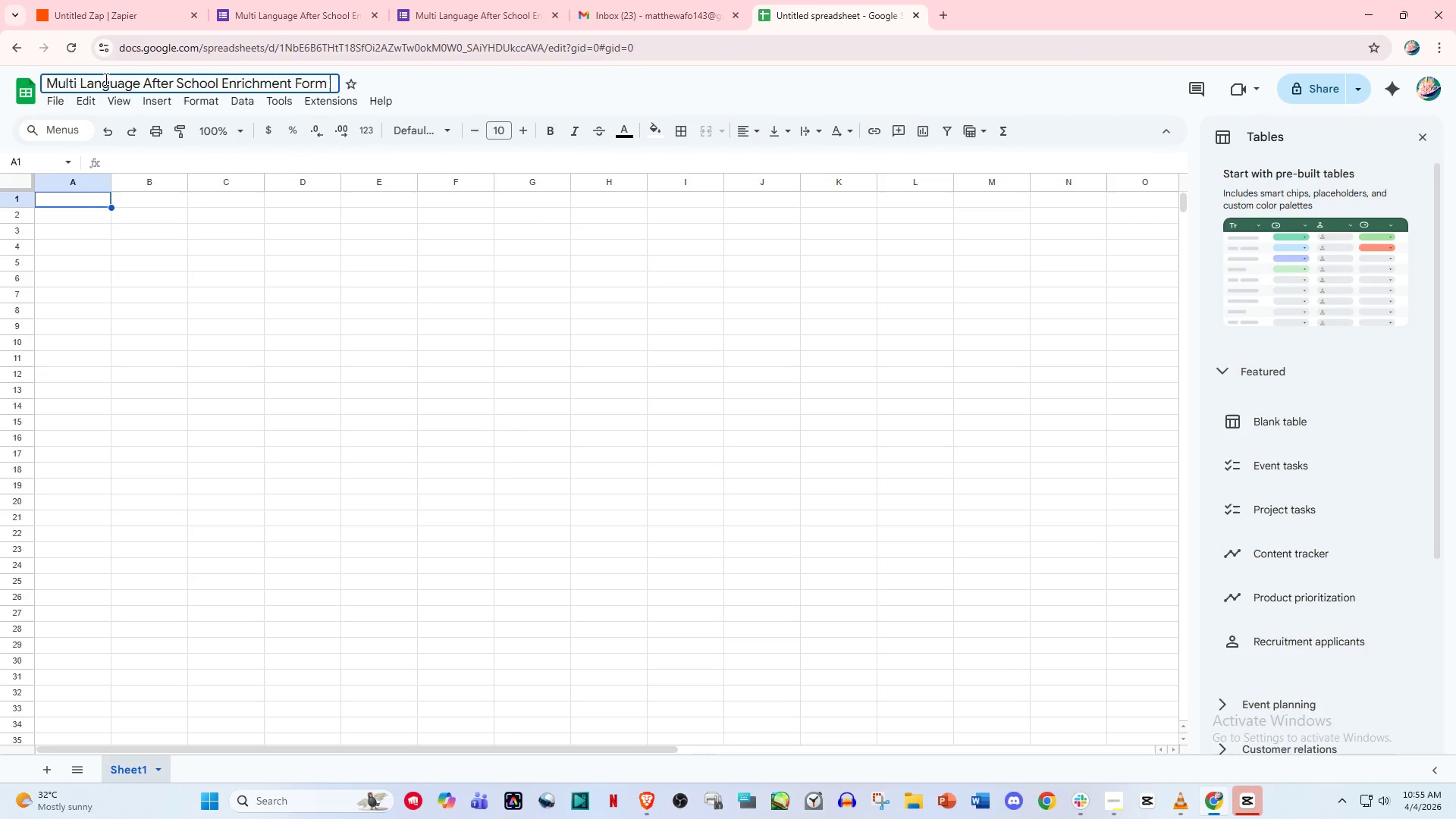 
type(Log)
 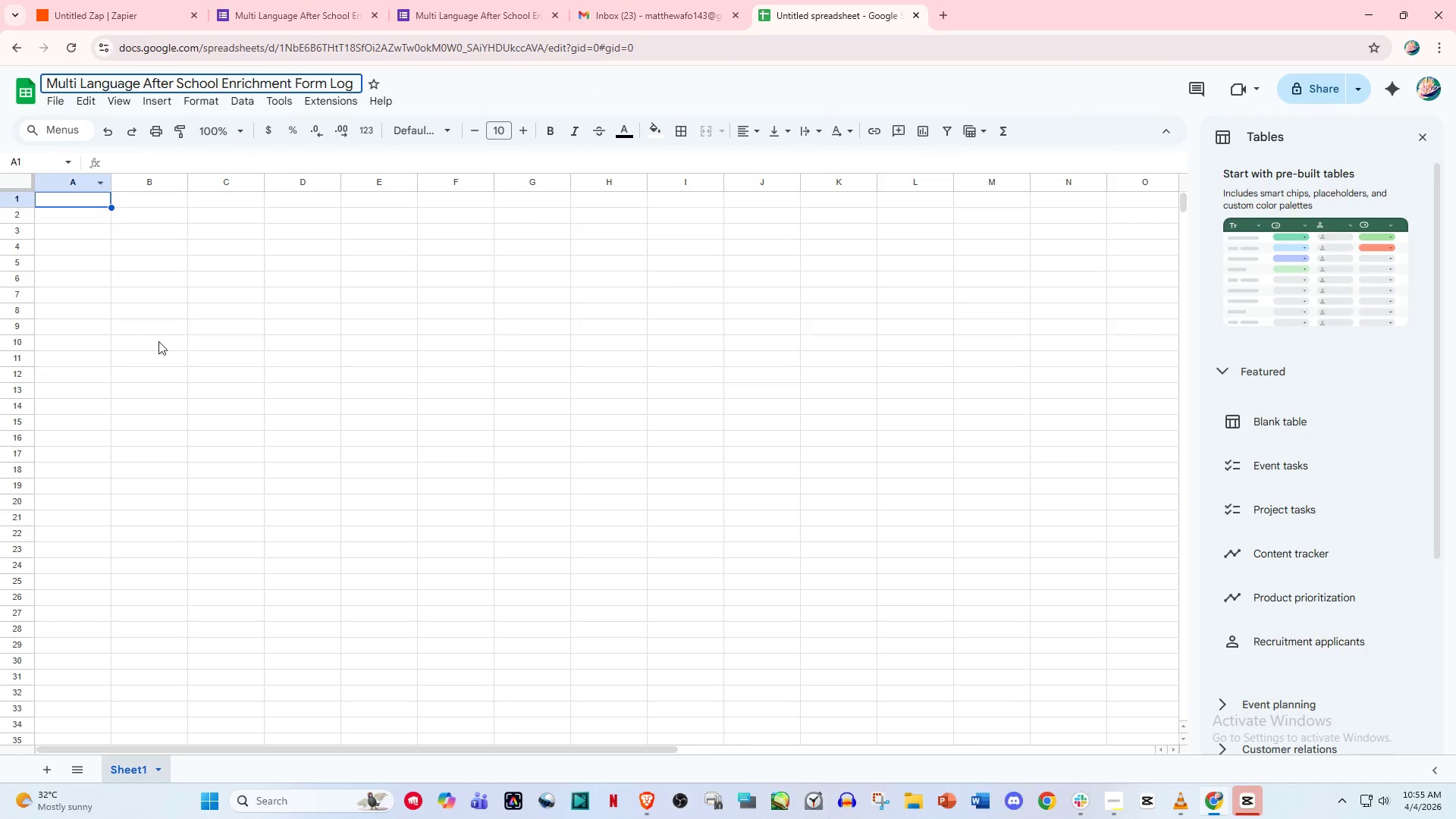 
left_click([214, 351])
 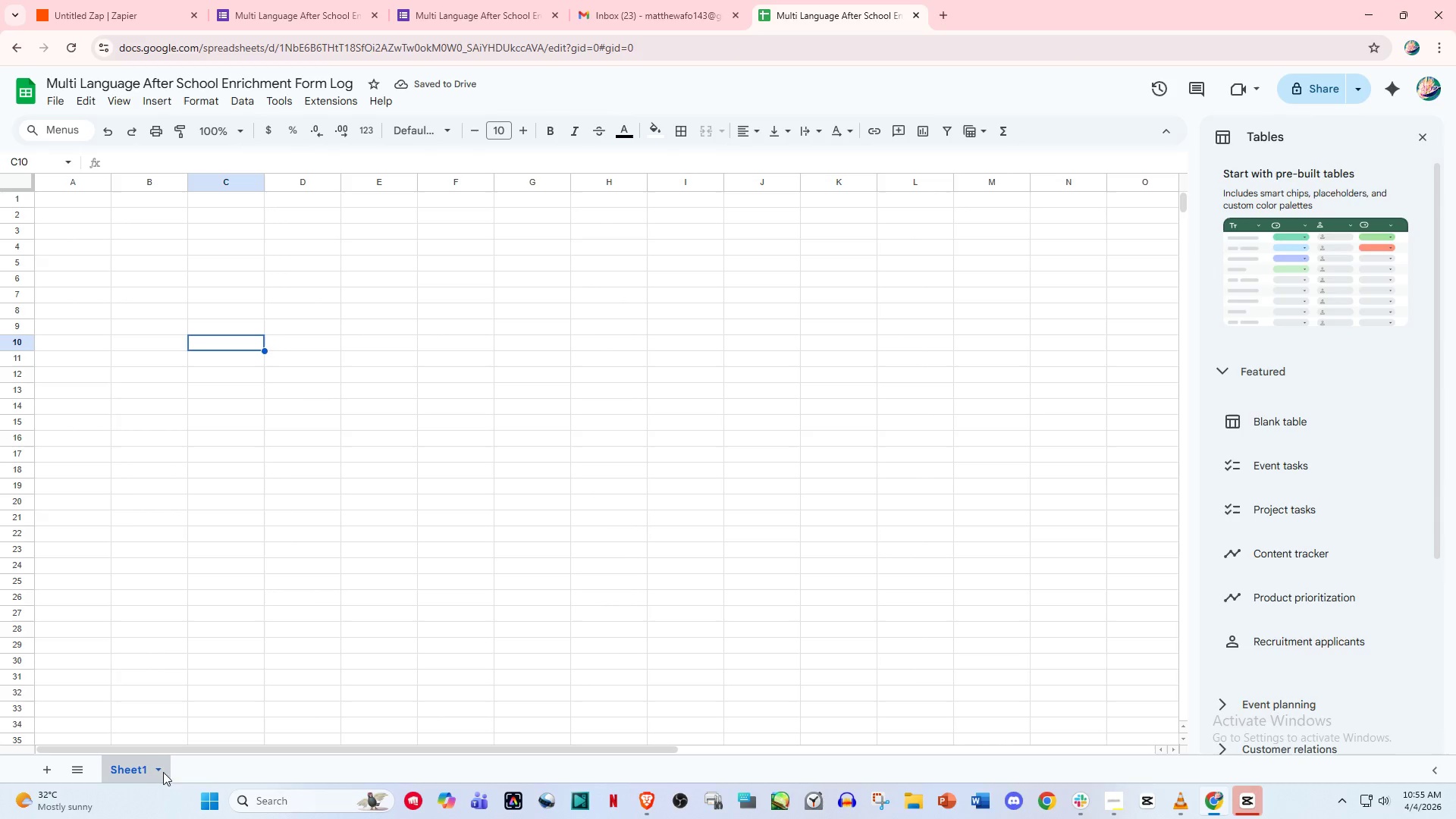 
left_click([156, 769])
 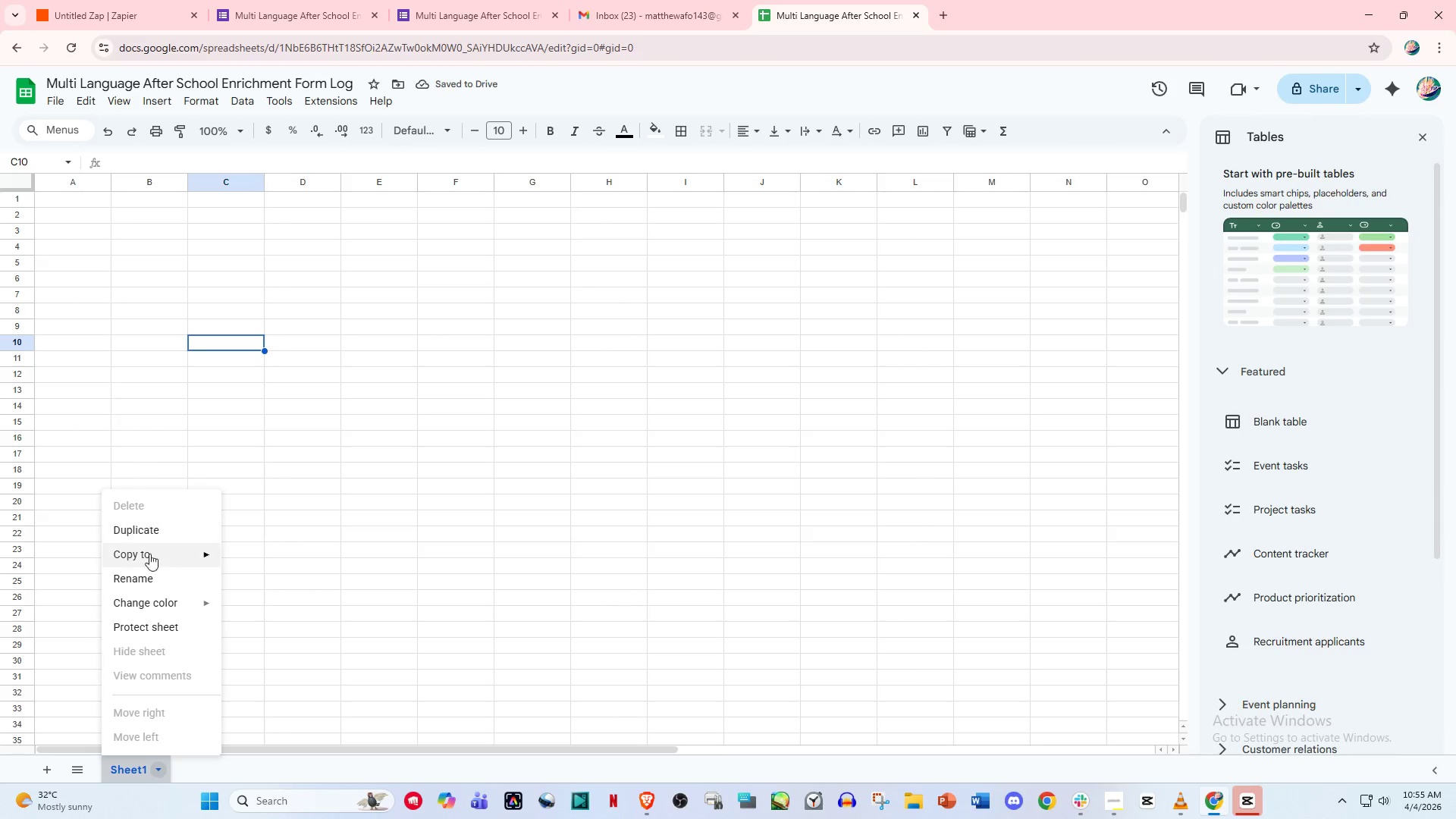 
left_click([146, 576])
 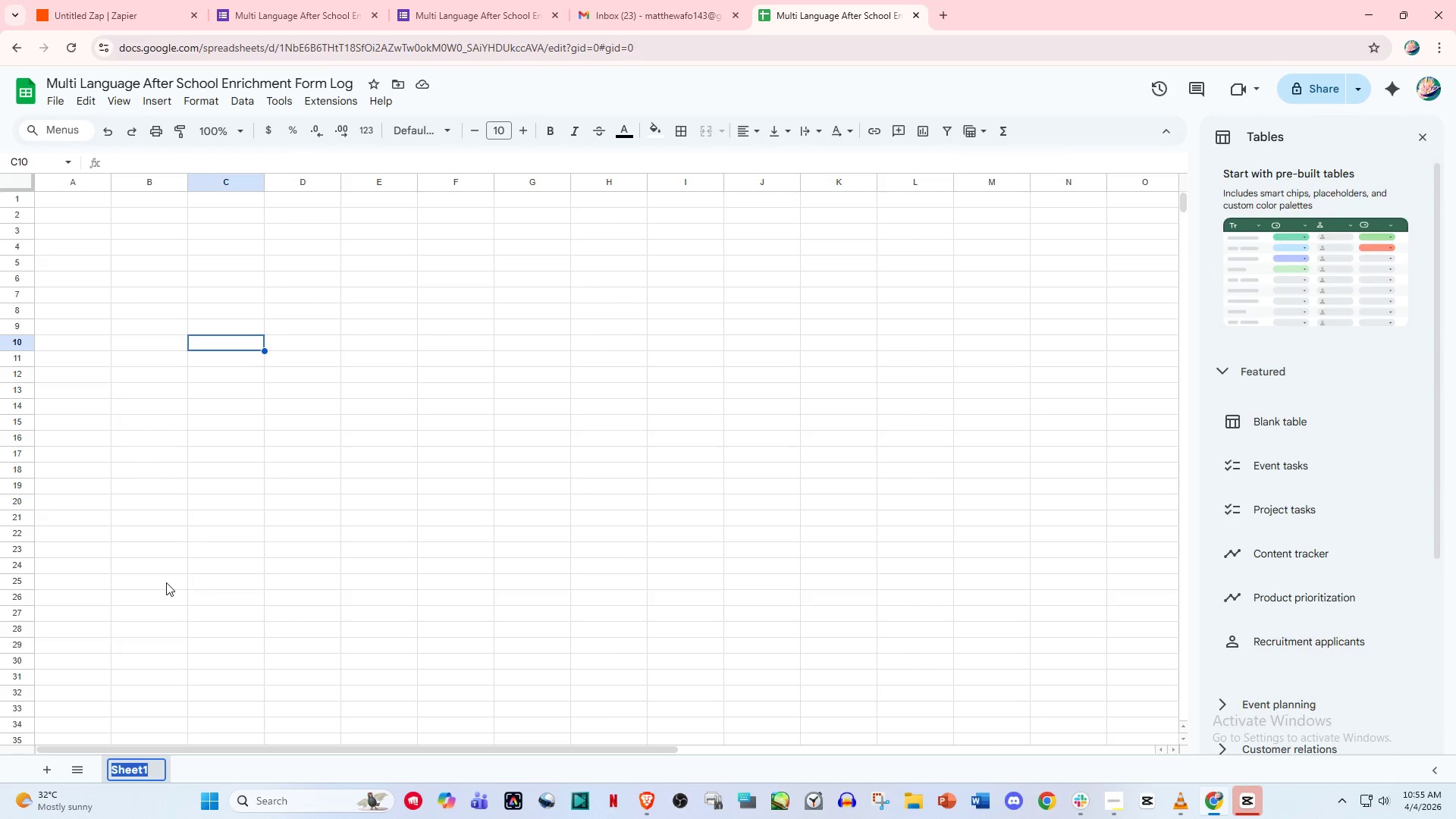 
type(Master)
 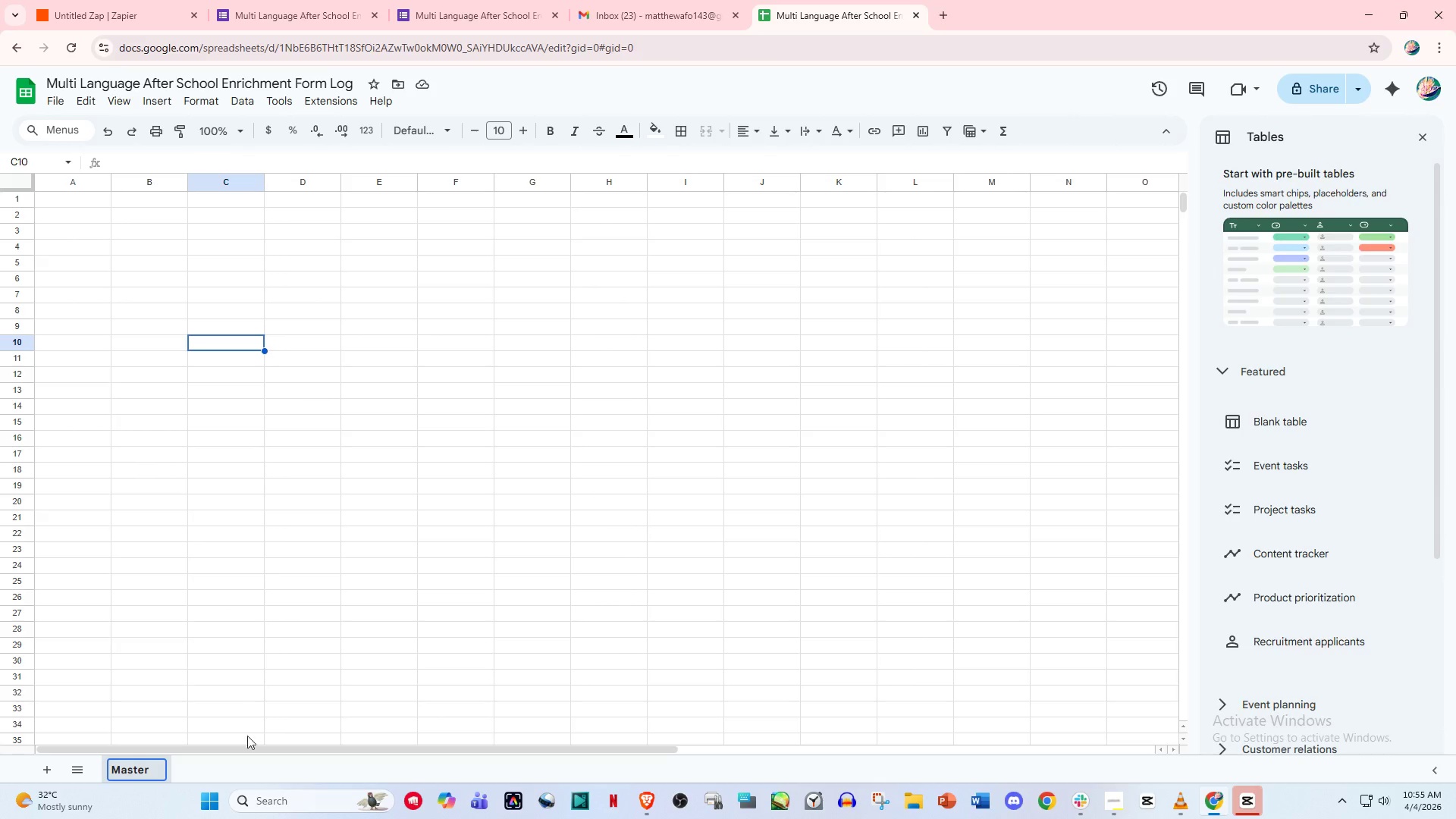 
left_click([263, 764])
 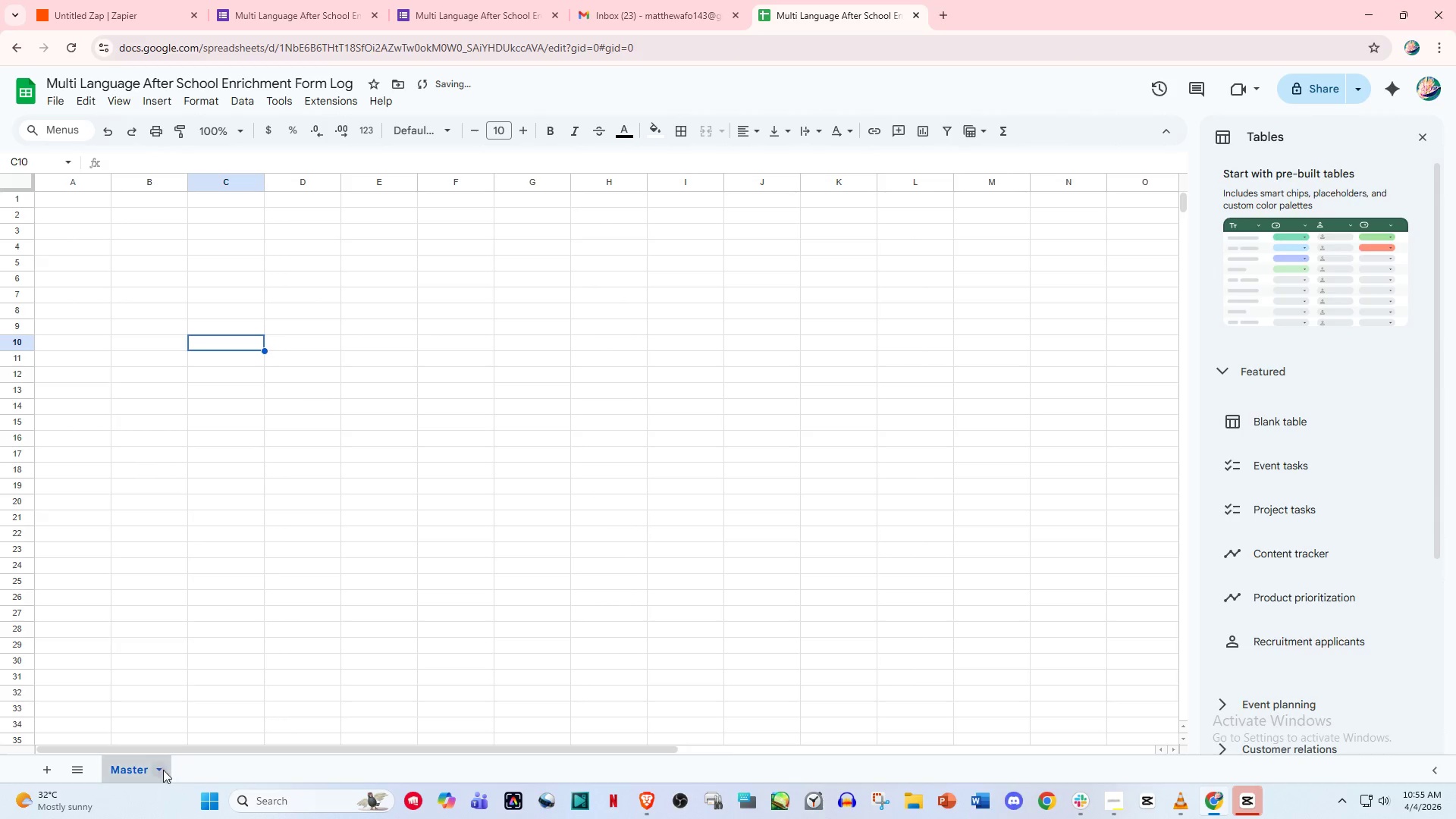 
left_click([158, 770])
 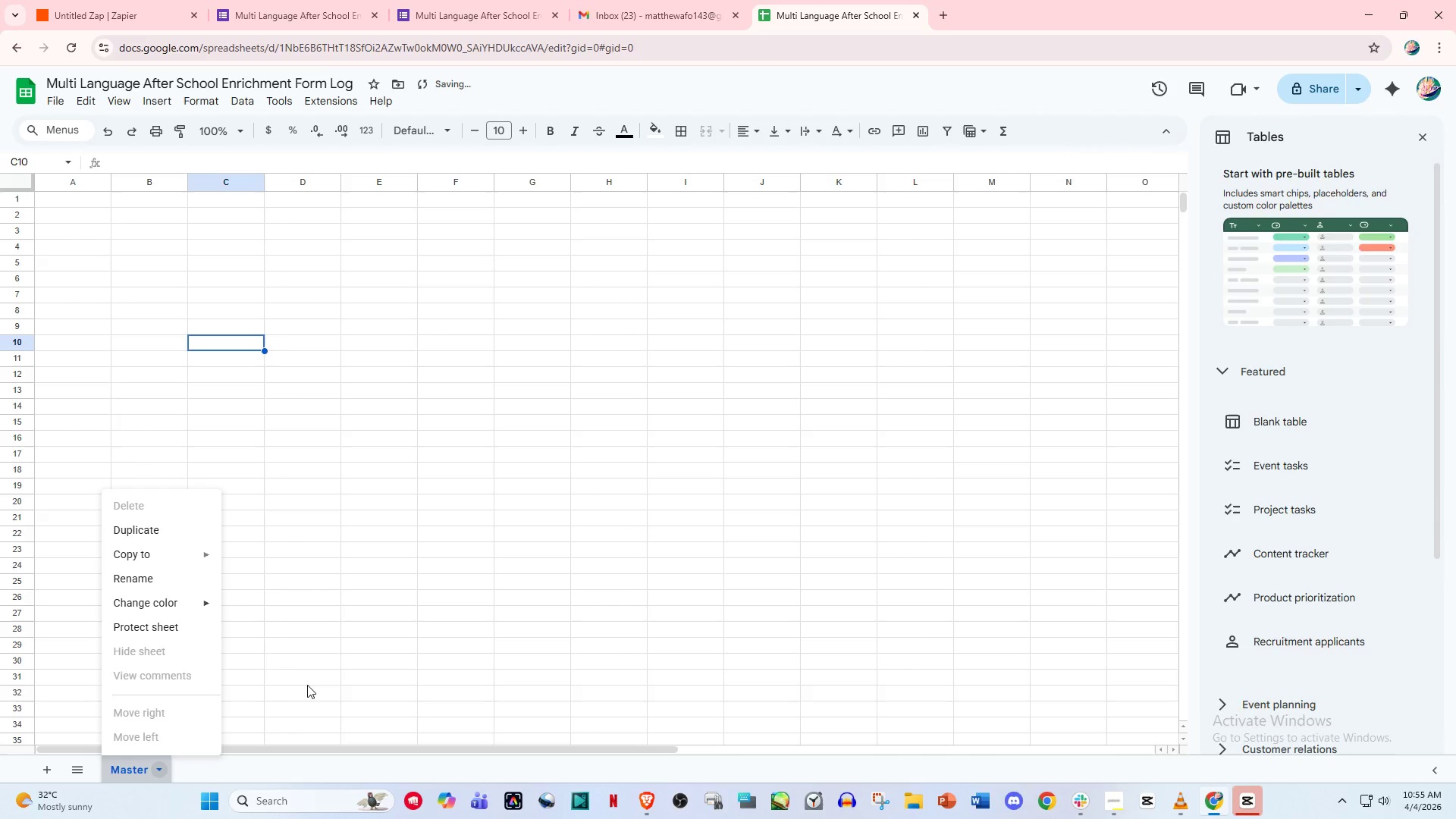 
left_click([332, 755])
 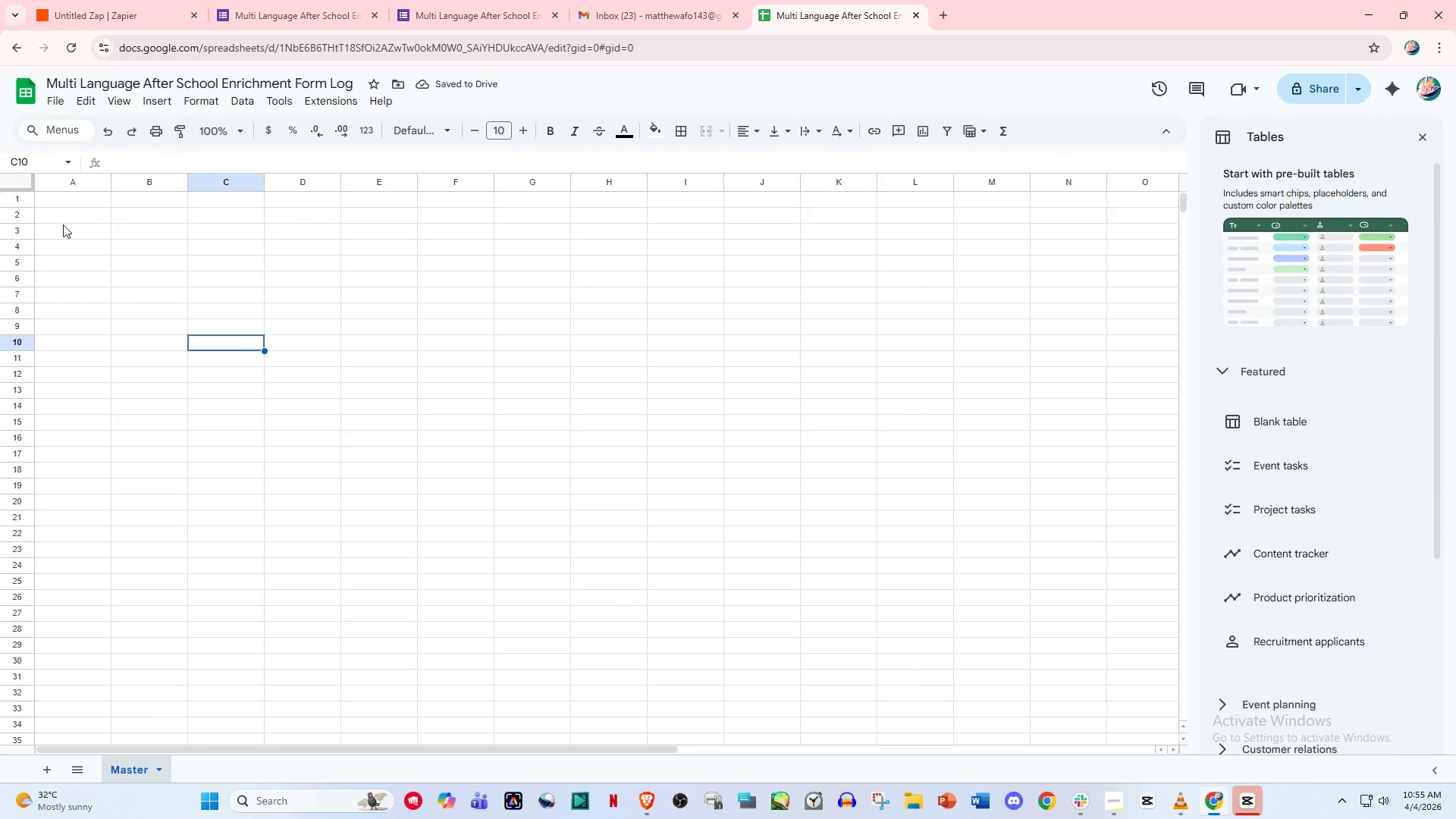 
left_click([64, 206])
 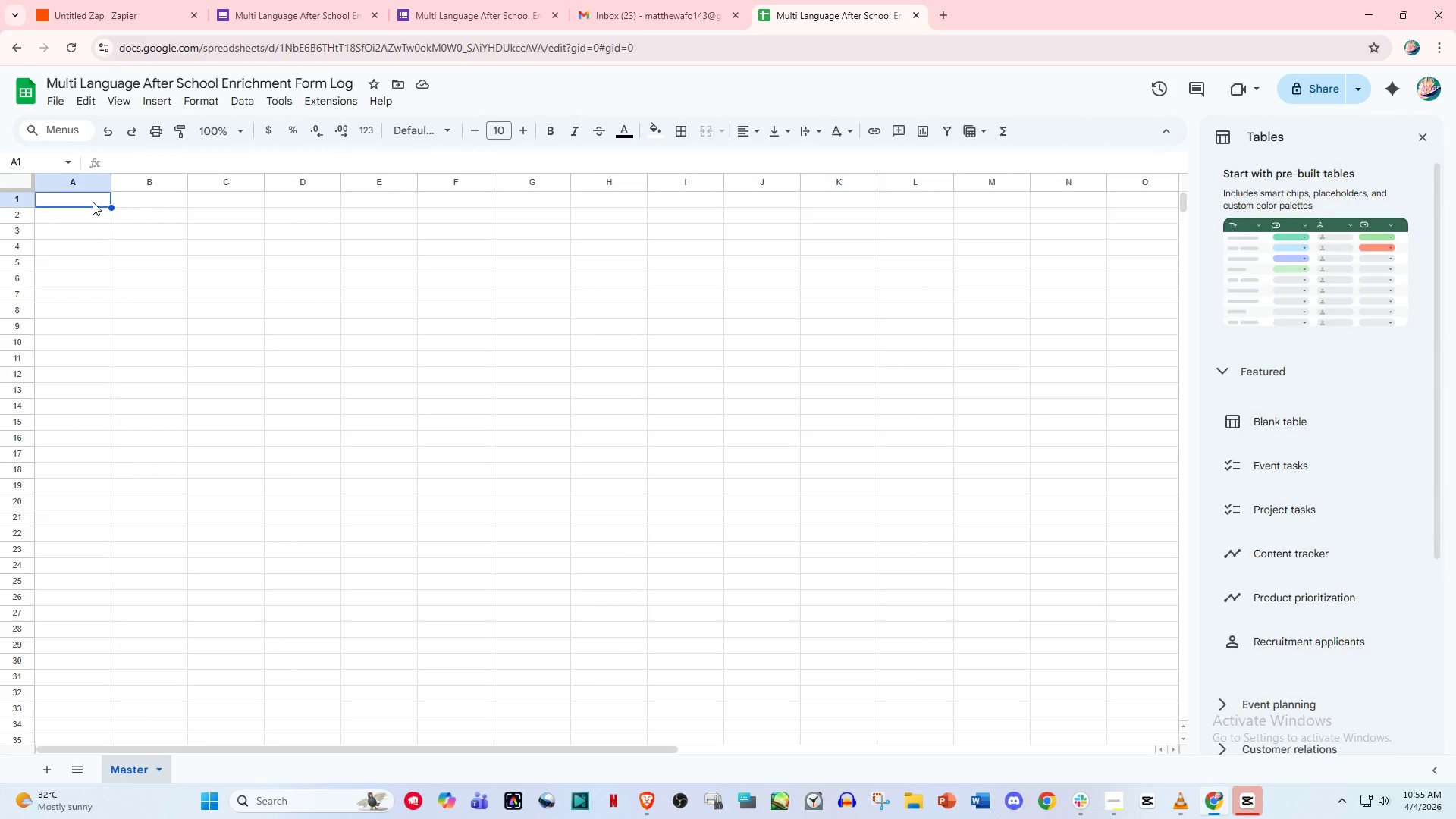 
wait(9.72)
 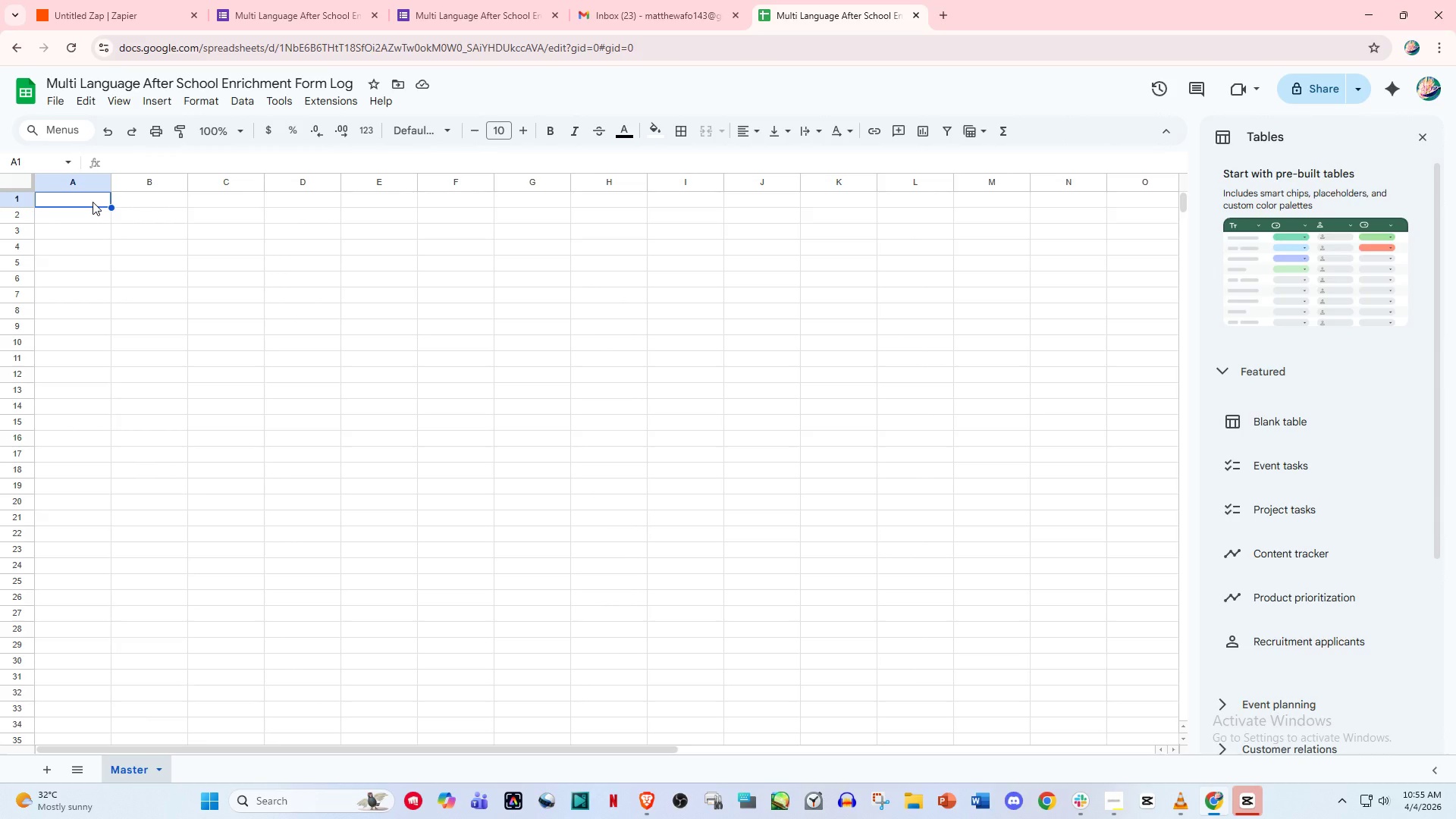 
double_click([83, 198])
 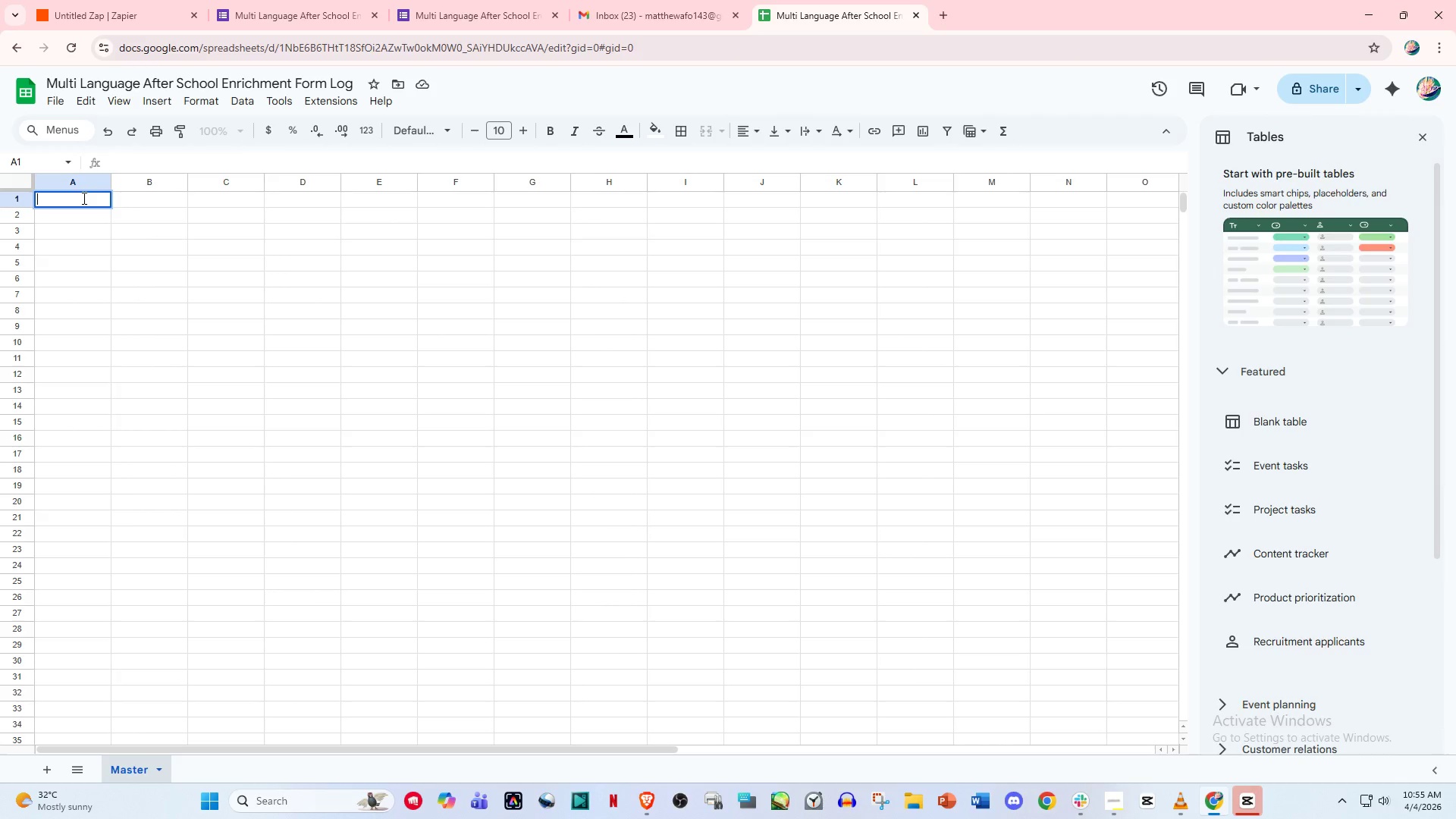 
type(Student Name)
 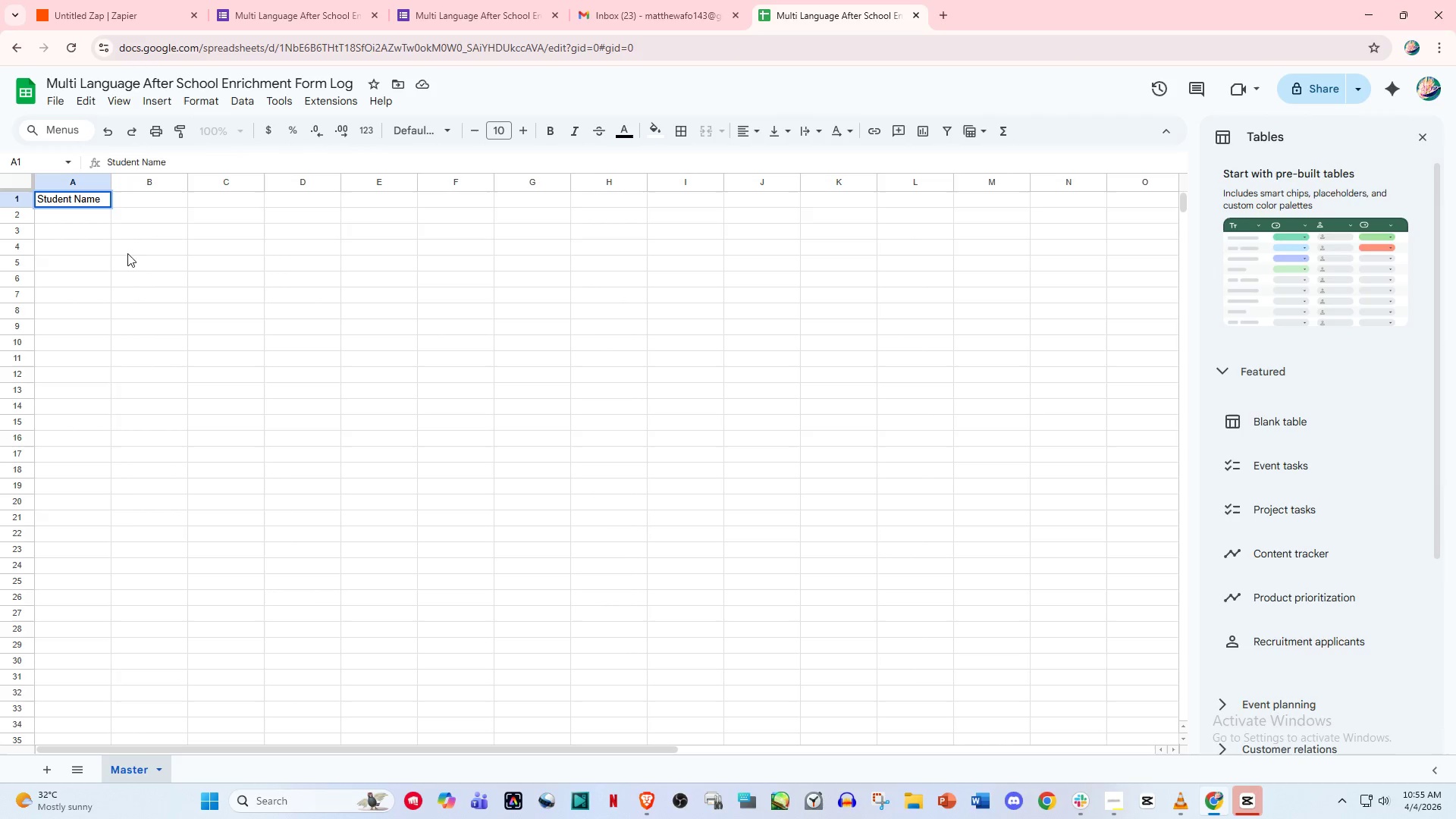 
left_click([162, 303])
 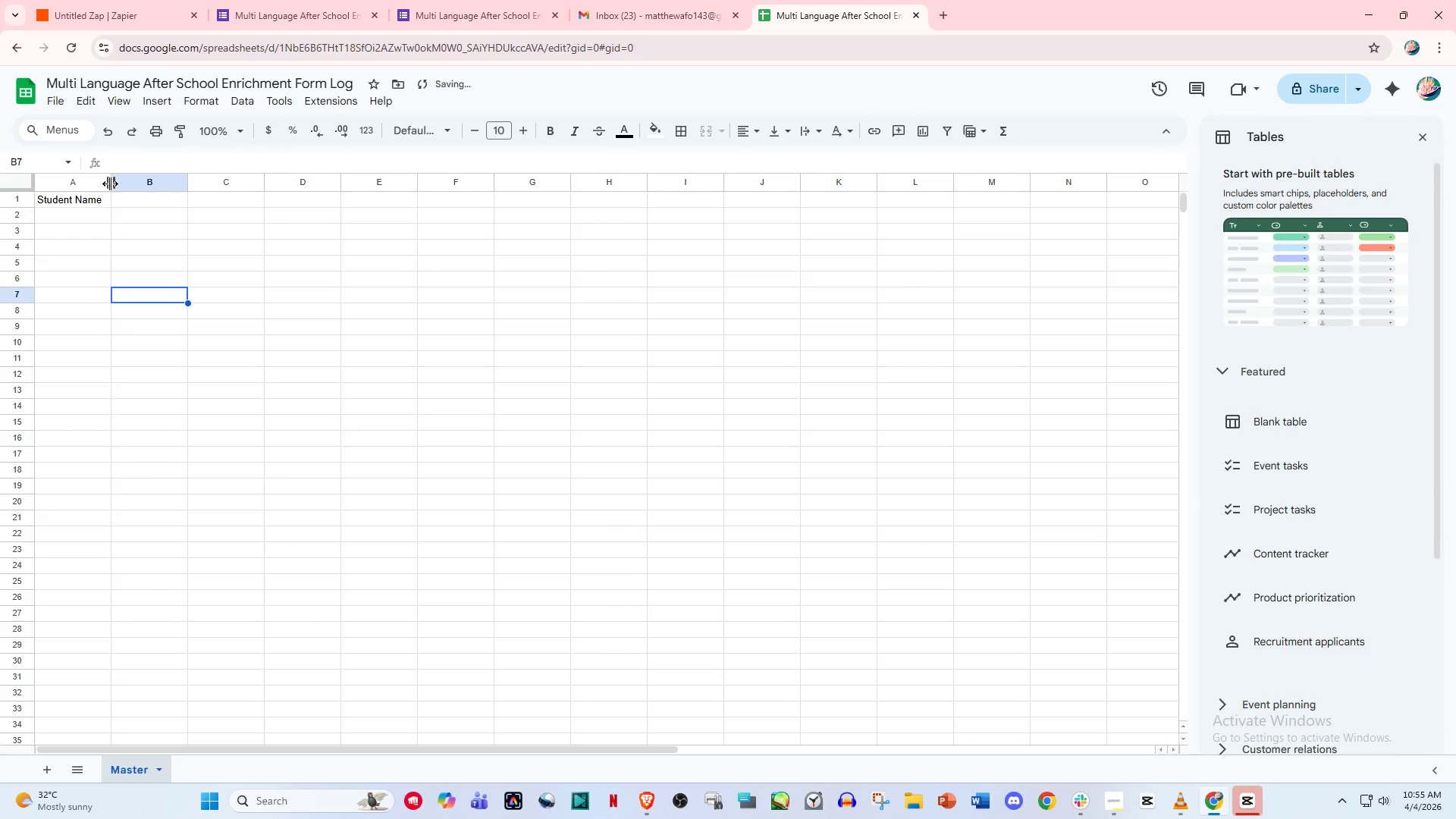 
left_click_drag(start_coordinate=[110, 184], to_coordinate=[125, 185])
 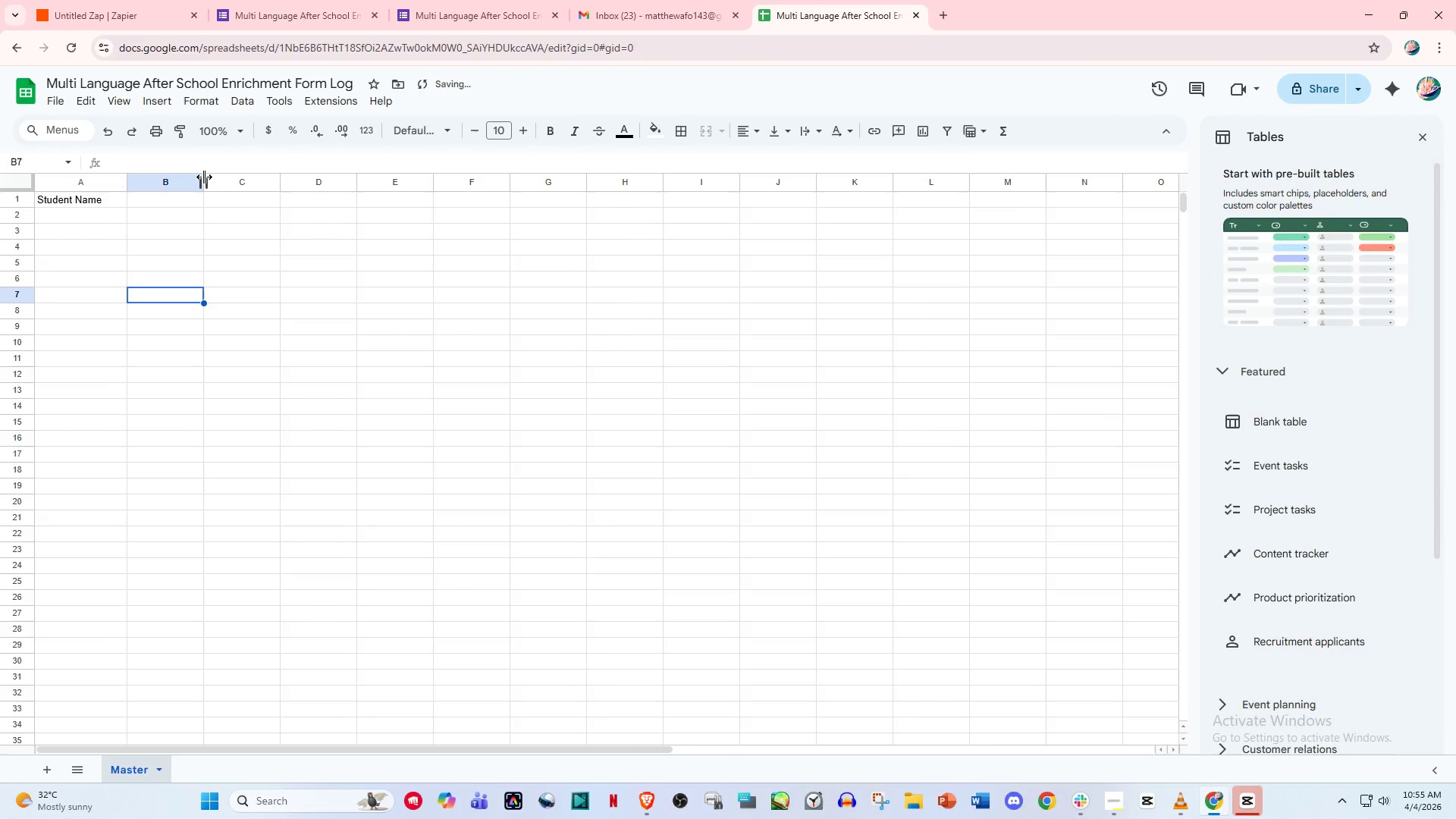 
left_click_drag(start_coordinate=[204, 177], to_coordinate=[268, 182])
 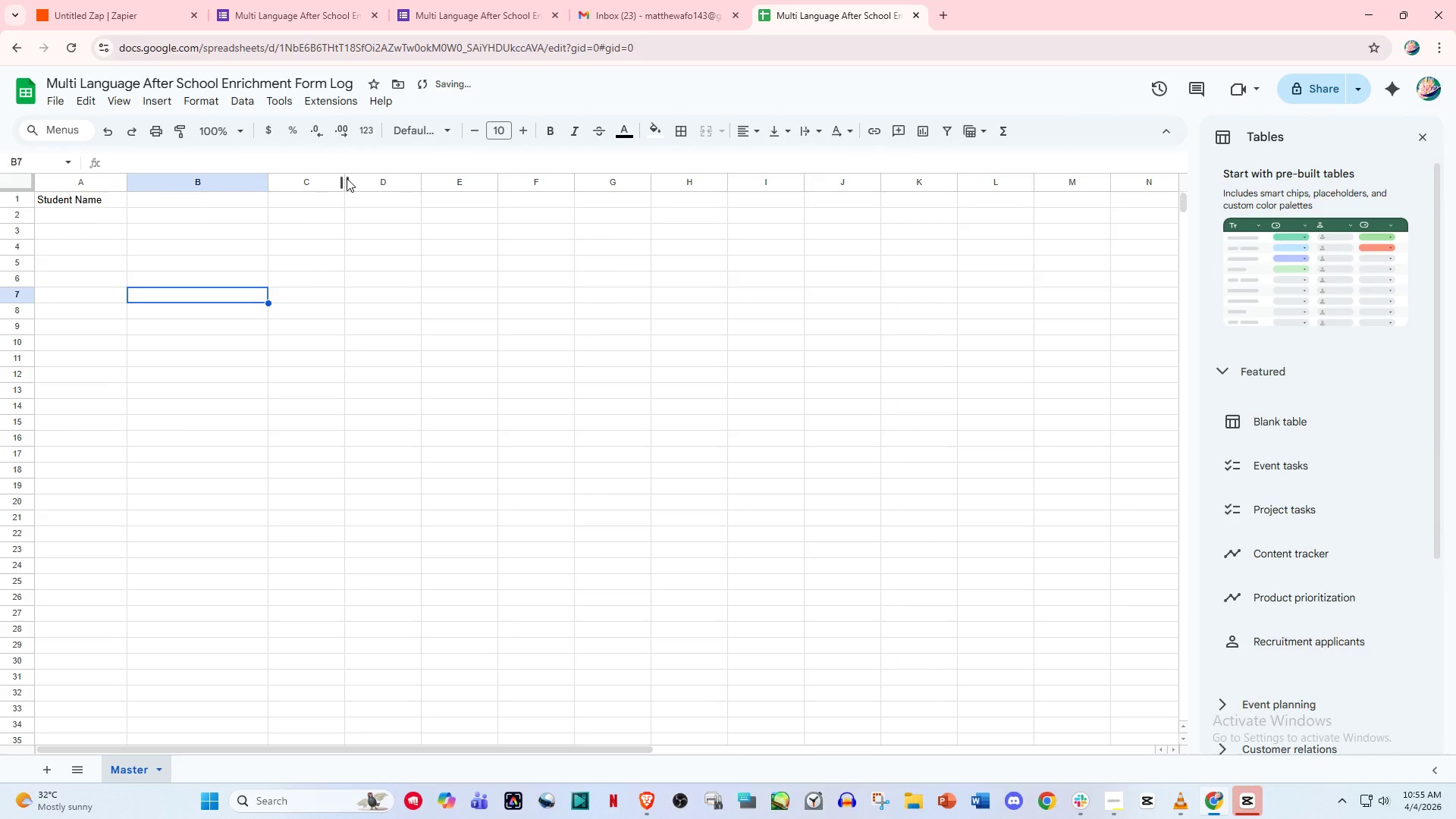 
left_click_drag(start_coordinate=[347, 178], to_coordinate=[396, 185])
 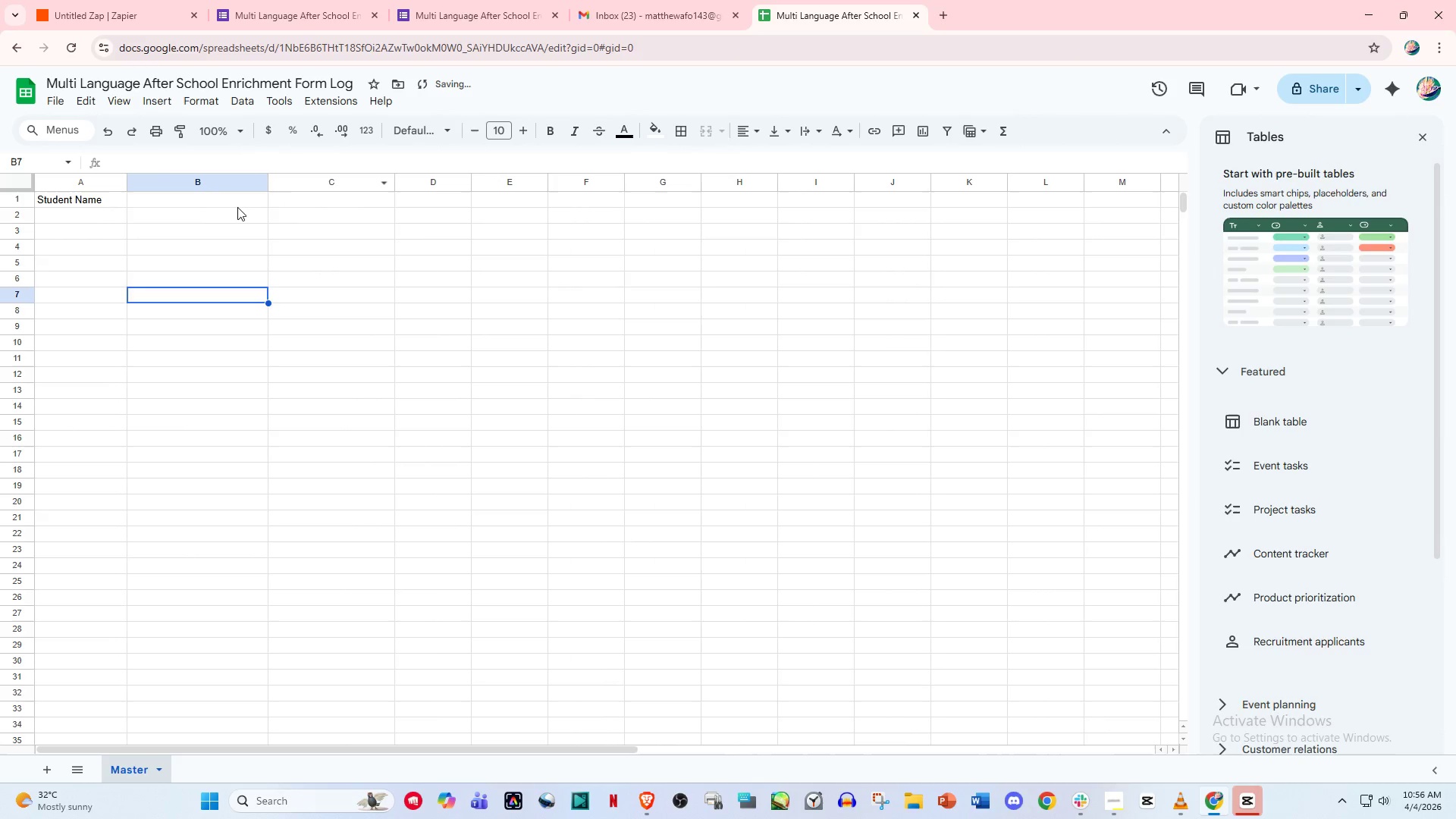 
left_click([231, 200])
 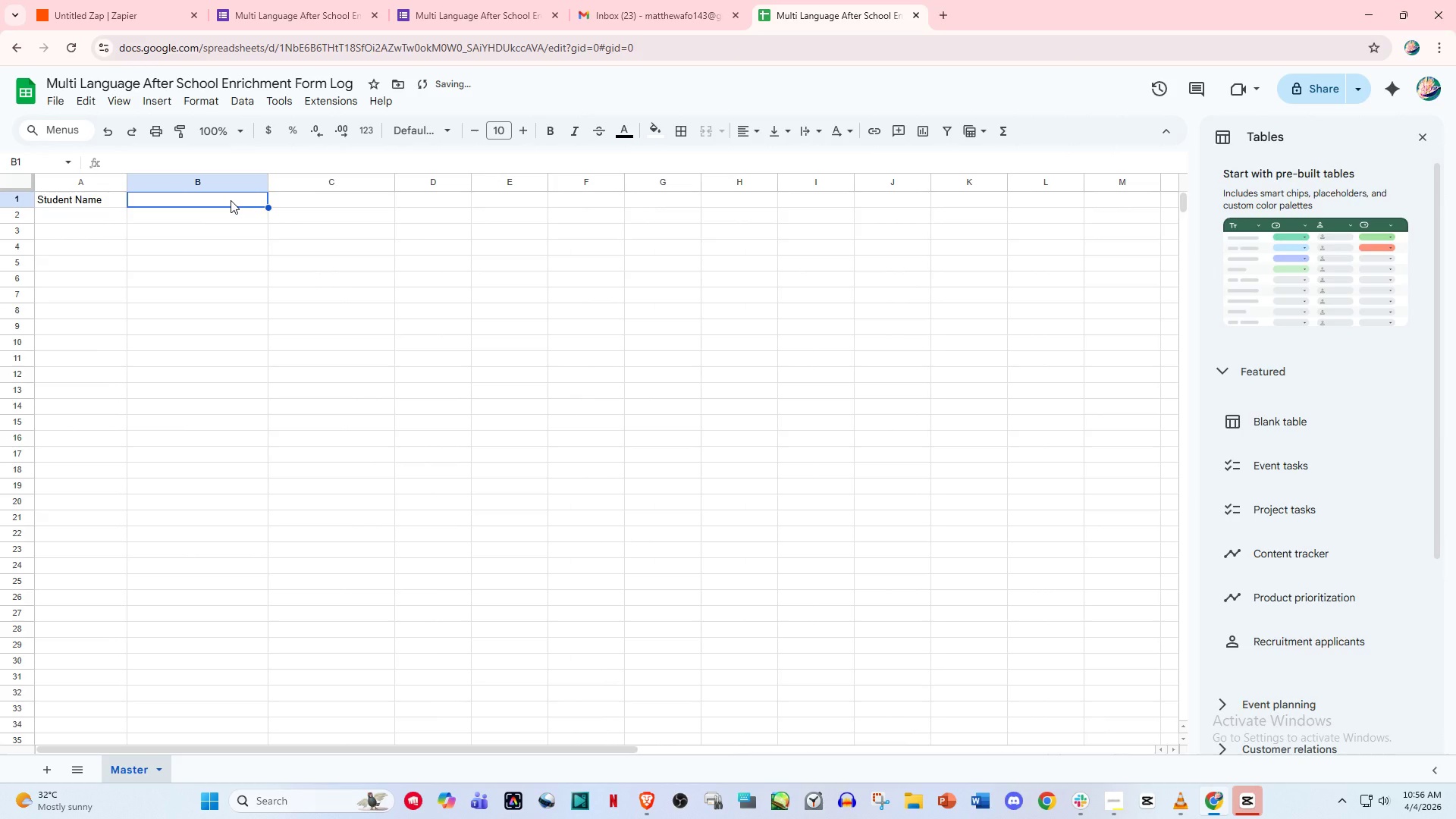 
double_click([231, 200])
 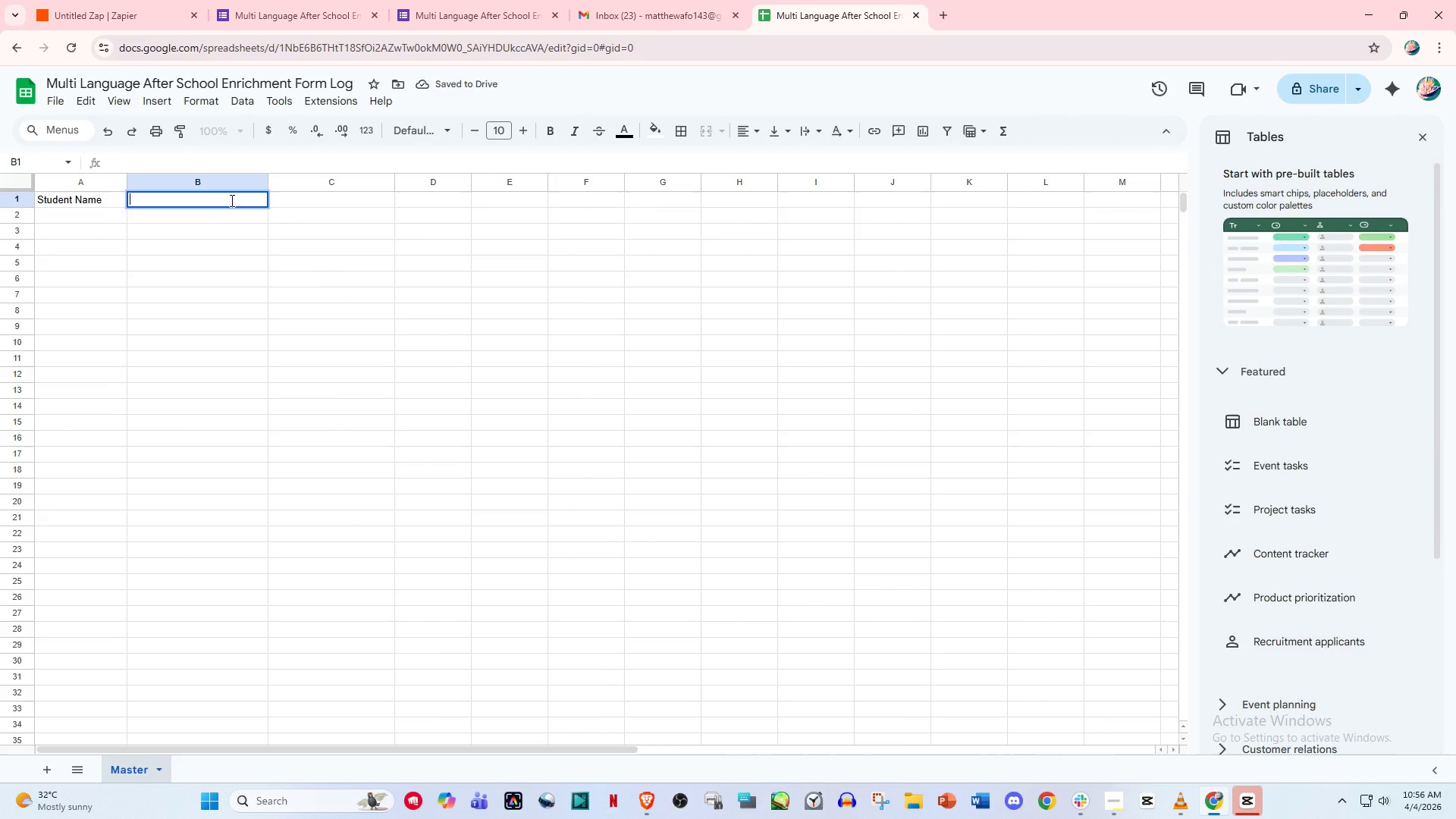 
type(Parent Contact)
 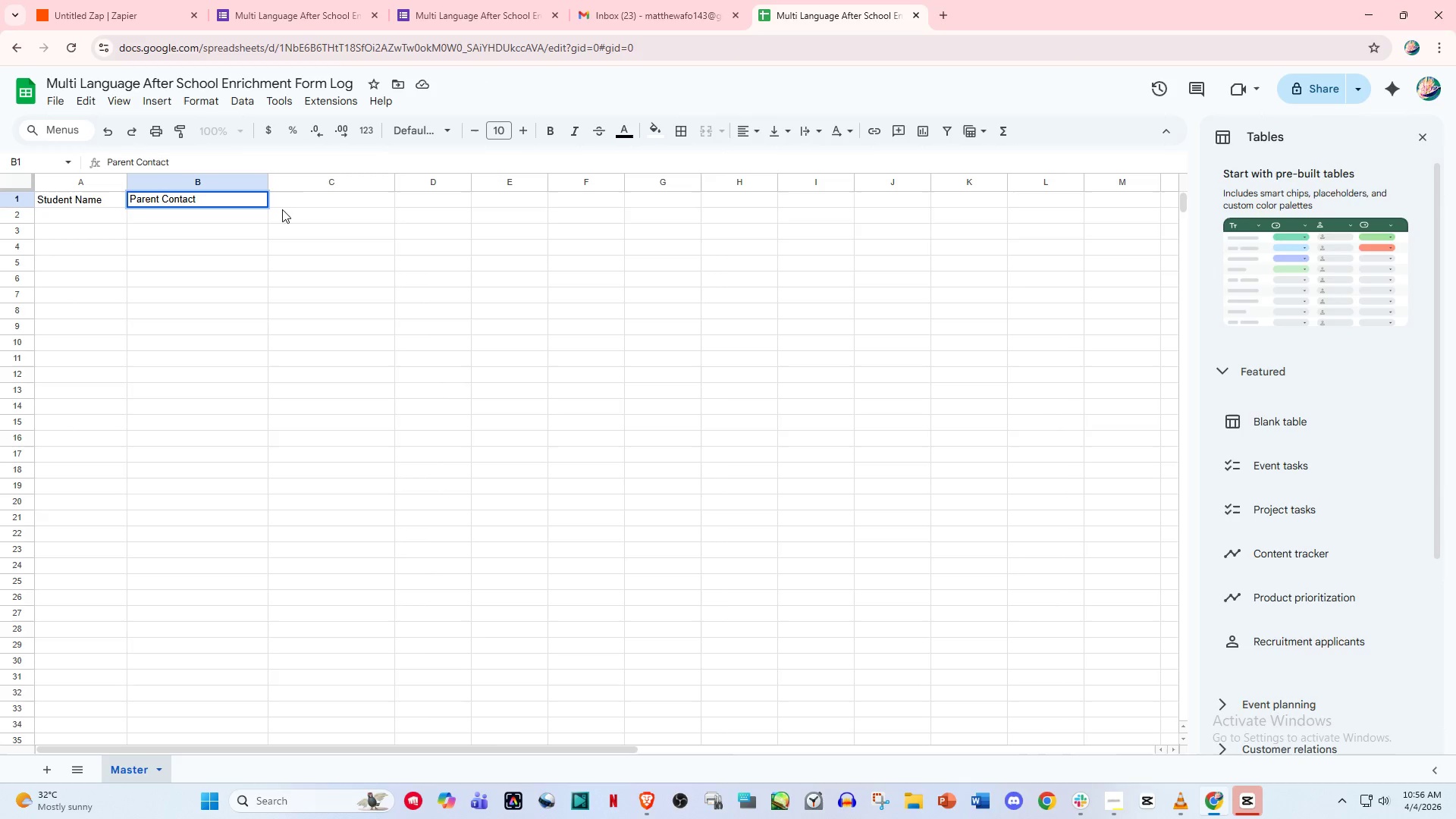 
double_click([303, 202])
 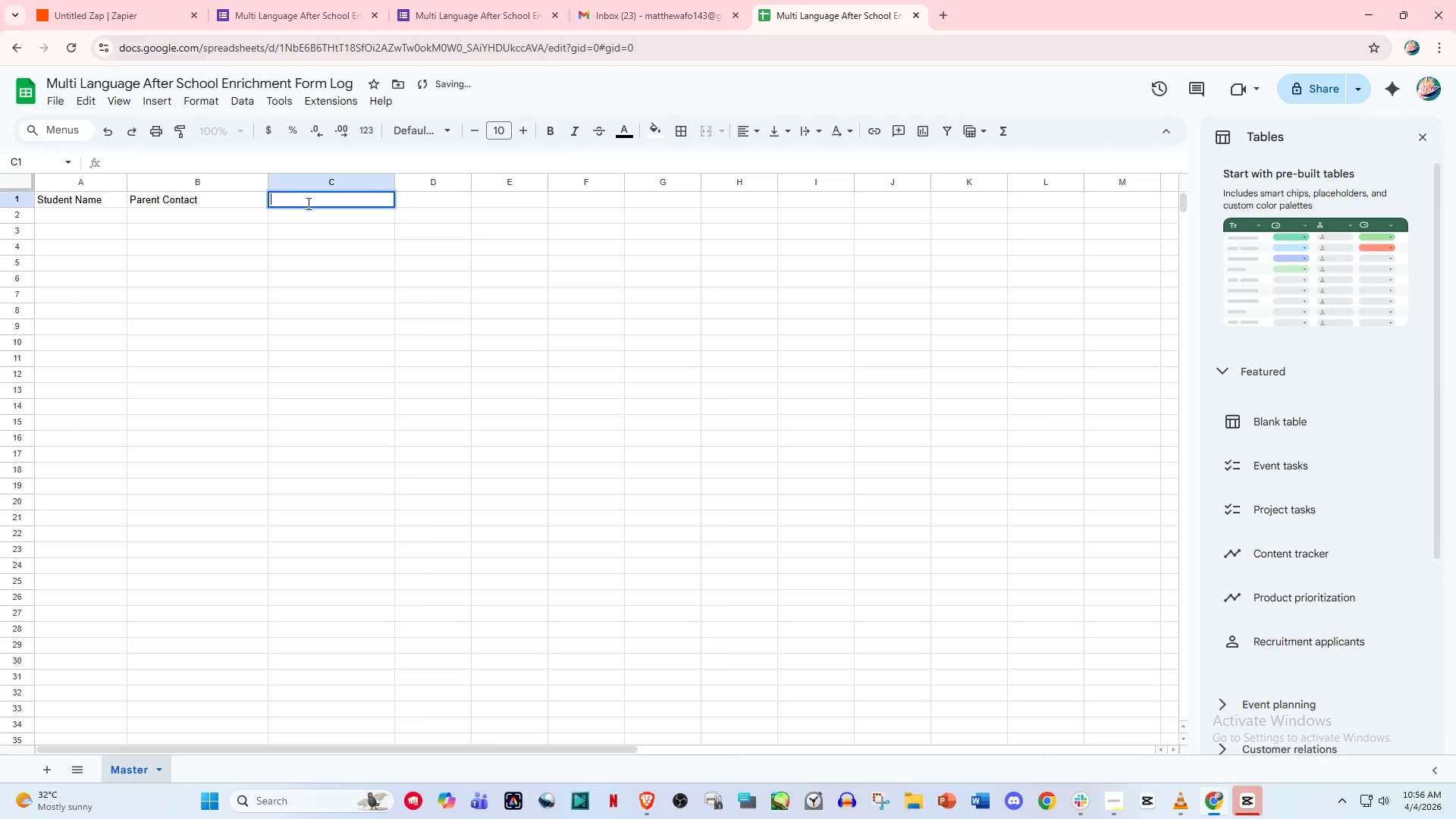 
type(Language Track)
 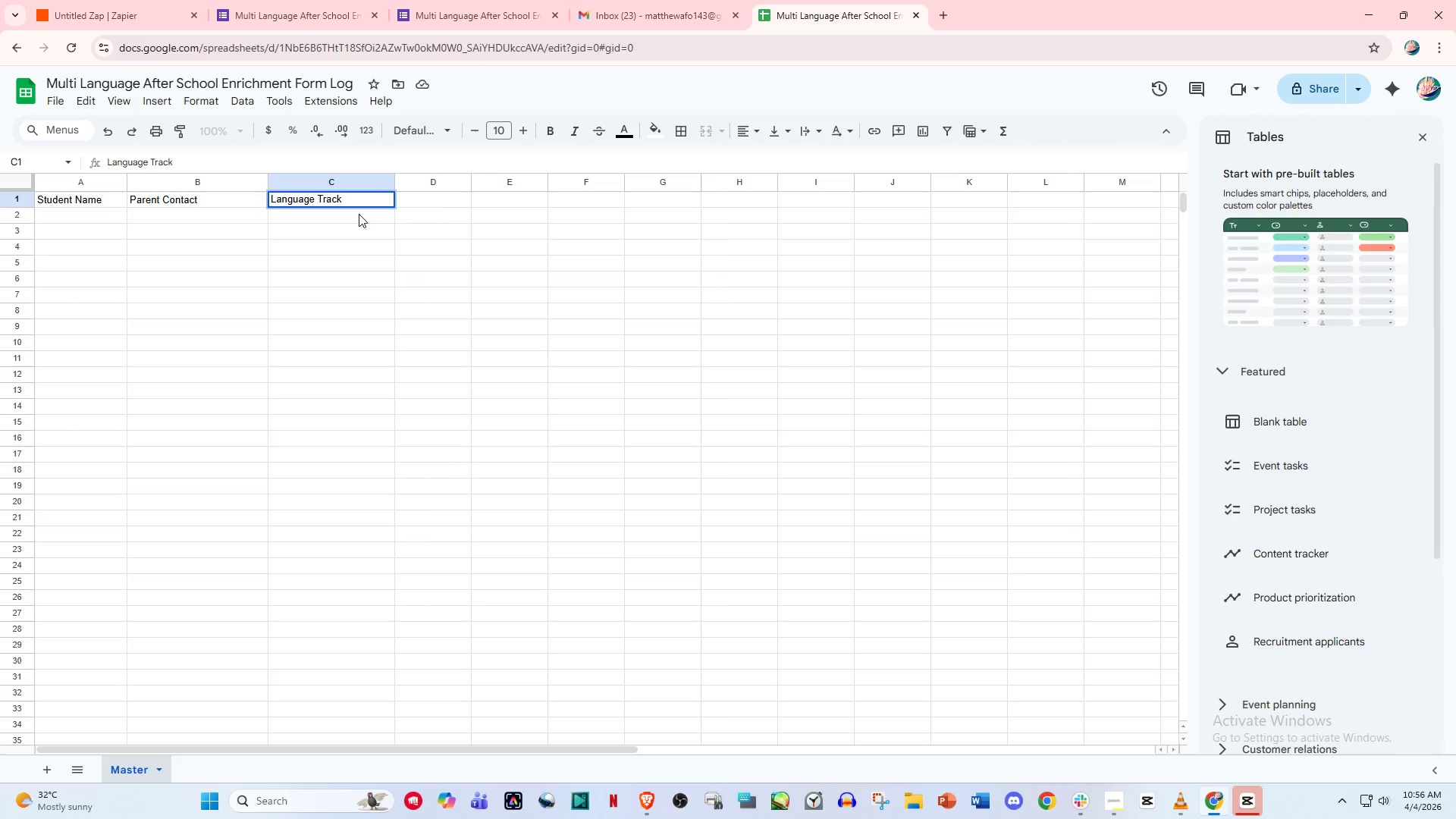 
double_click([414, 197])
 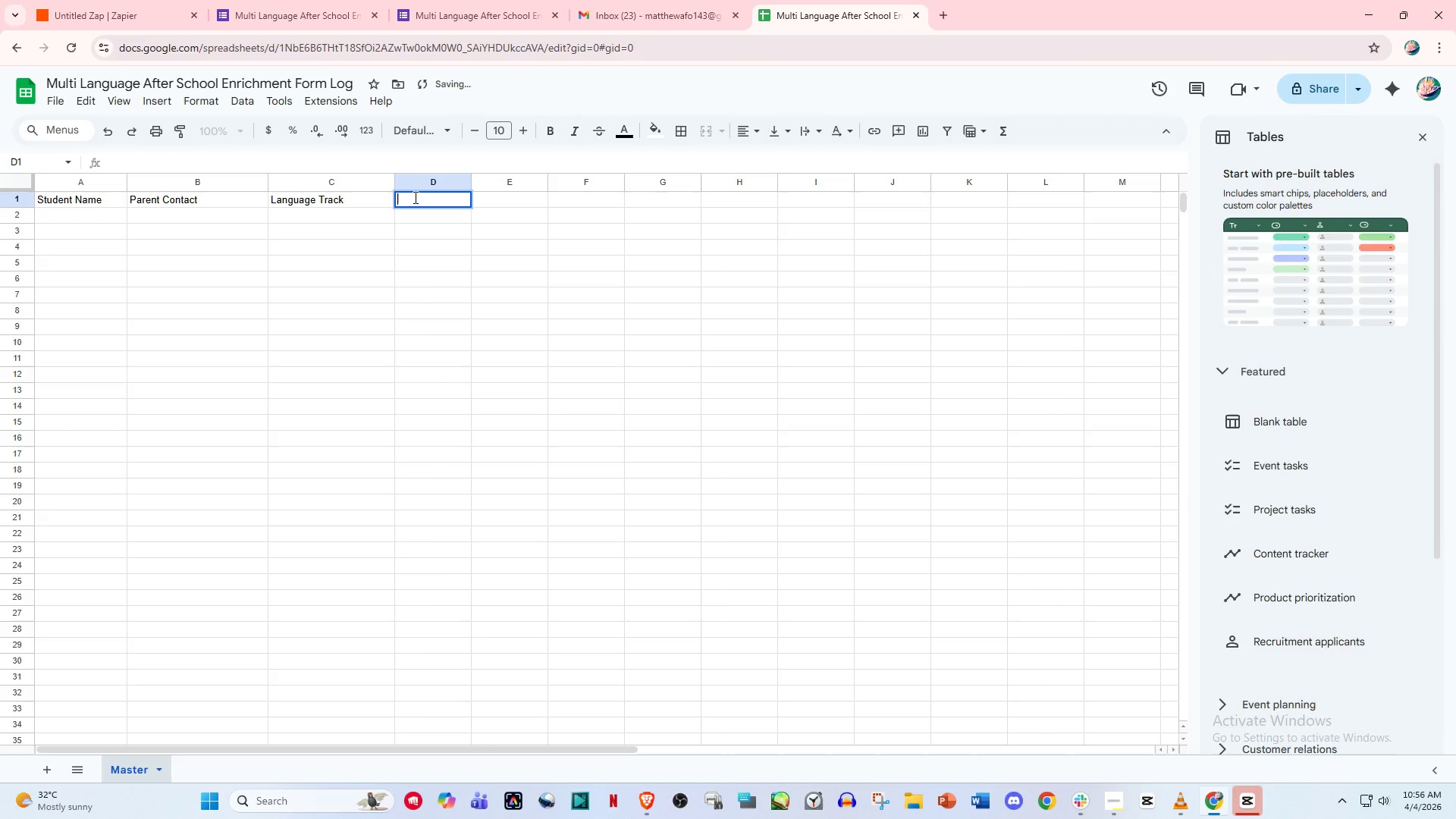 
type(Safety )
 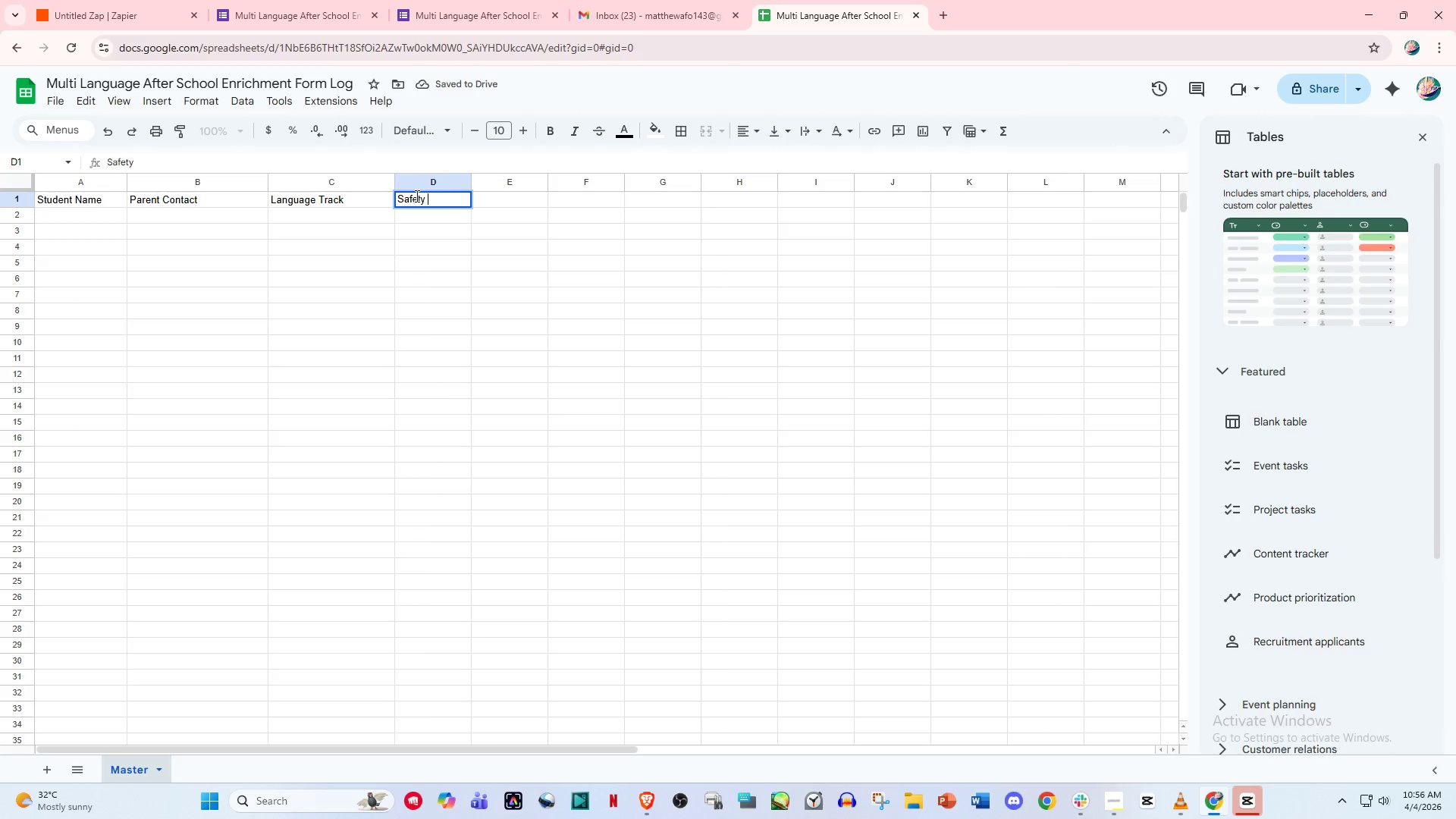 
hold_key(key=ShiftLeft, duration=1.5)
 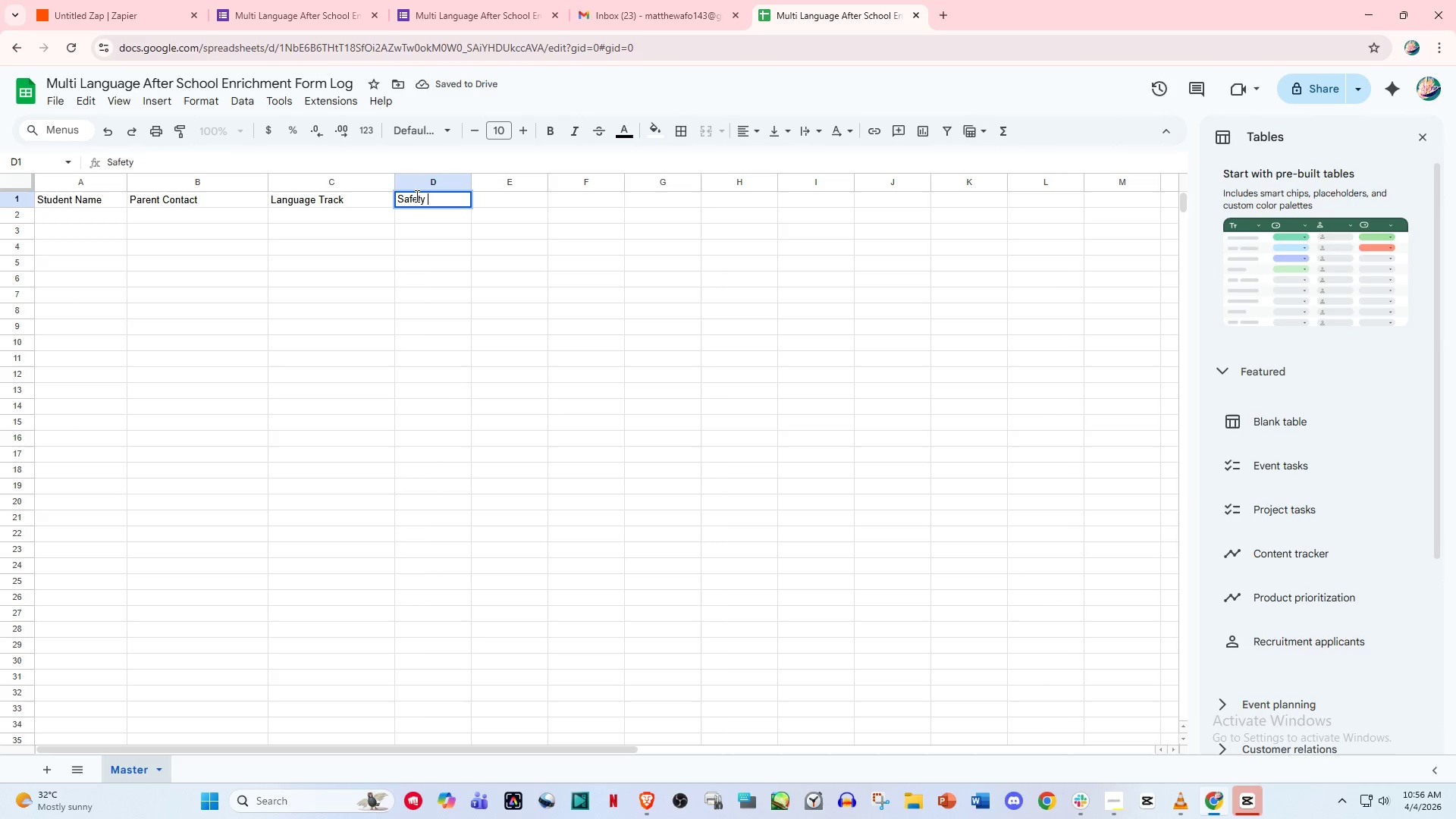 
type(Noi)
key(Backspace)
key(Backspace)
type(otes)
 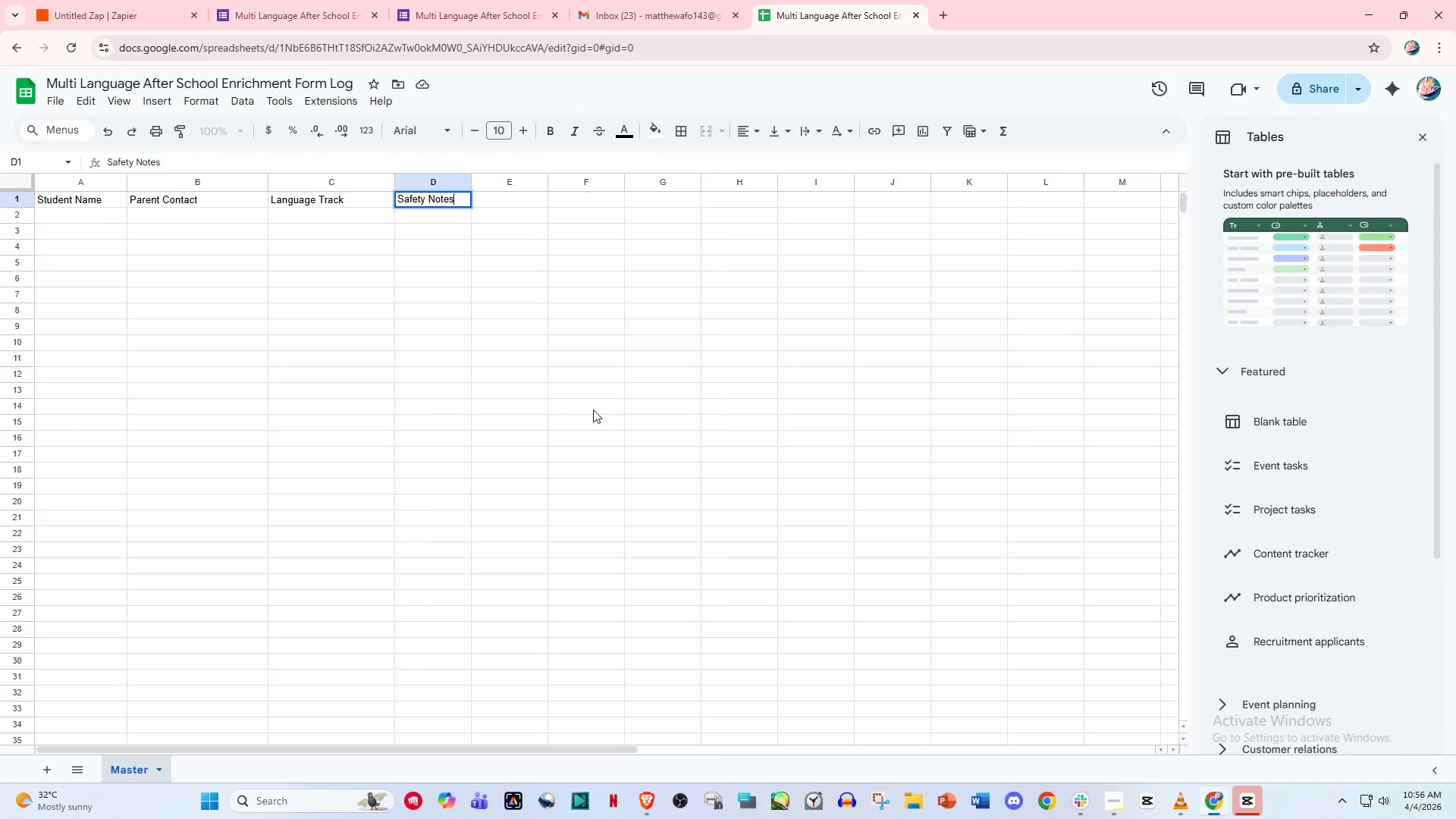 
left_click([527, 350])
 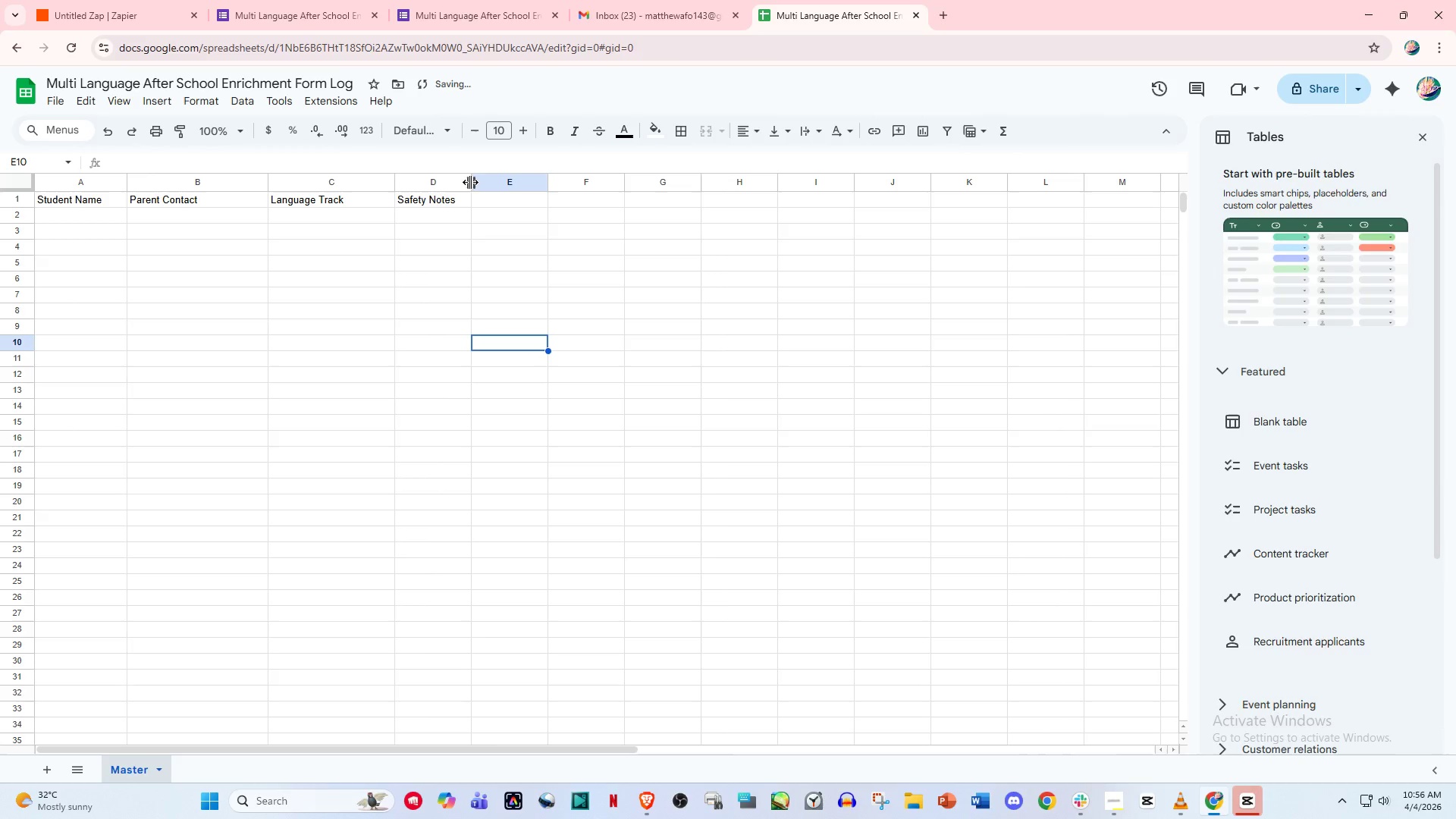 
left_click_drag(start_coordinate=[470, 182], to_coordinate=[536, 184])
 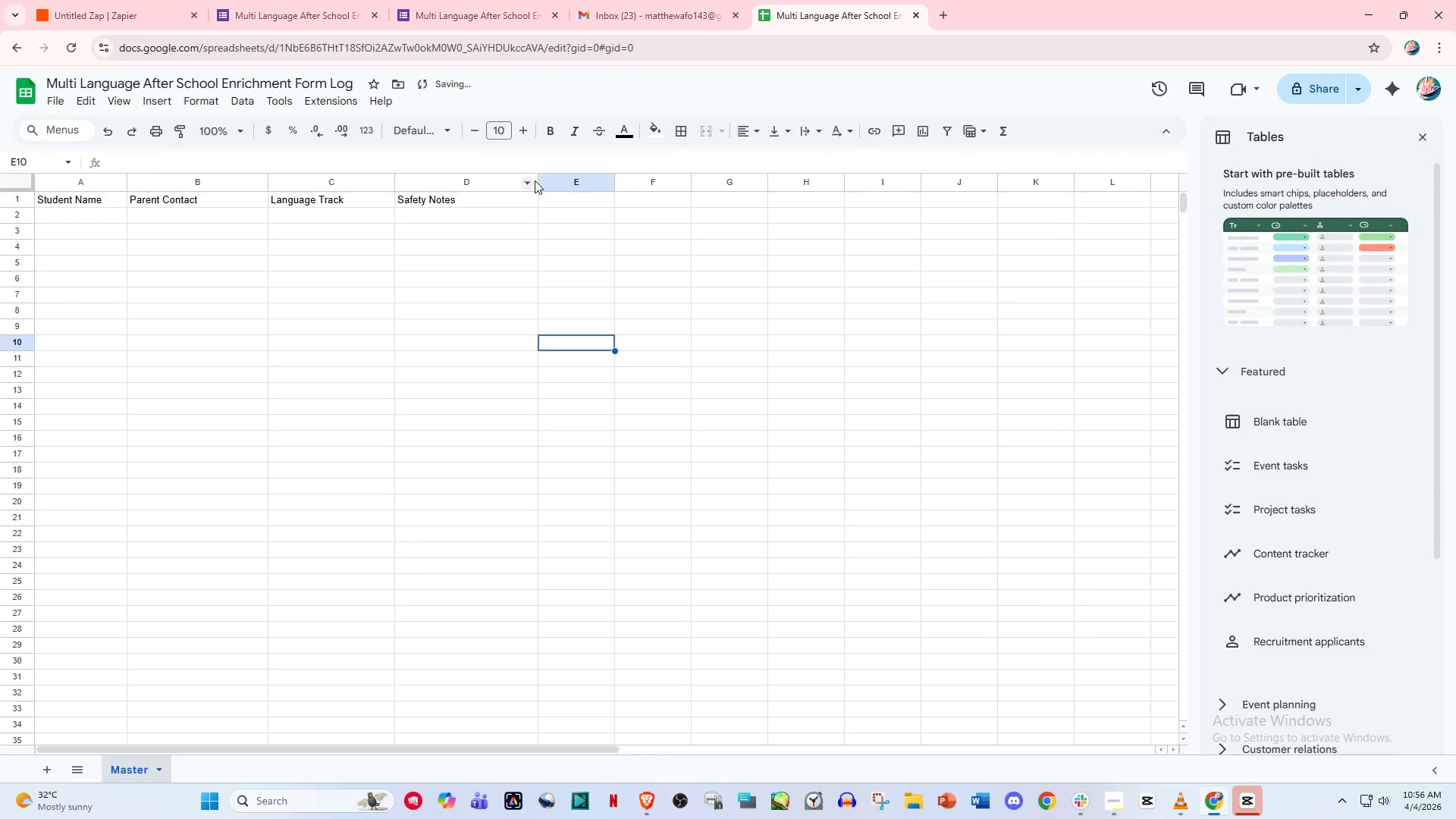 
left_click_drag(start_coordinate=[537, 183], to_coordinate=[497, 185])
 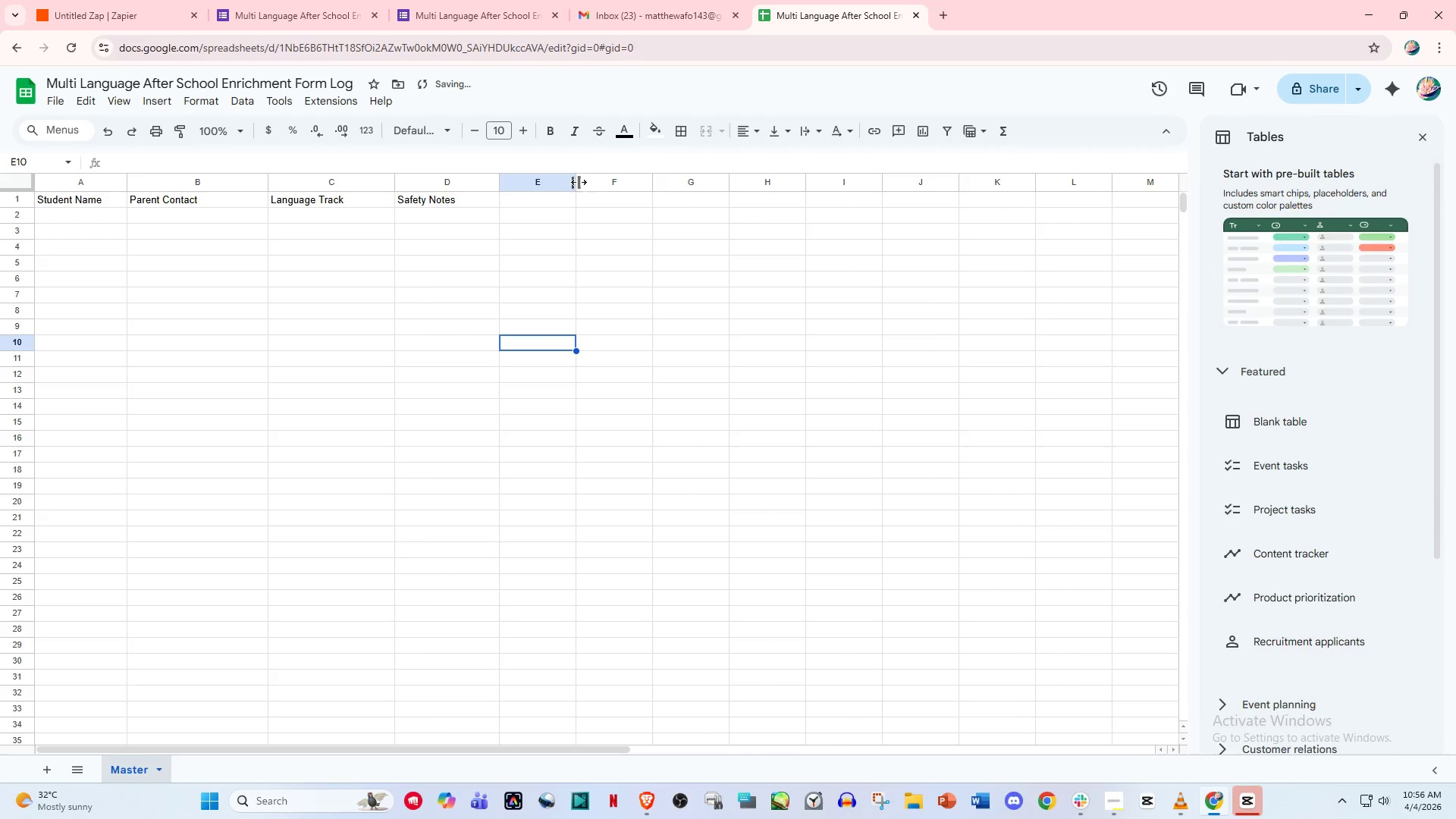 
left_click_drag(start_coordinate=[577, 182], to_coordinate=[637, 182])
 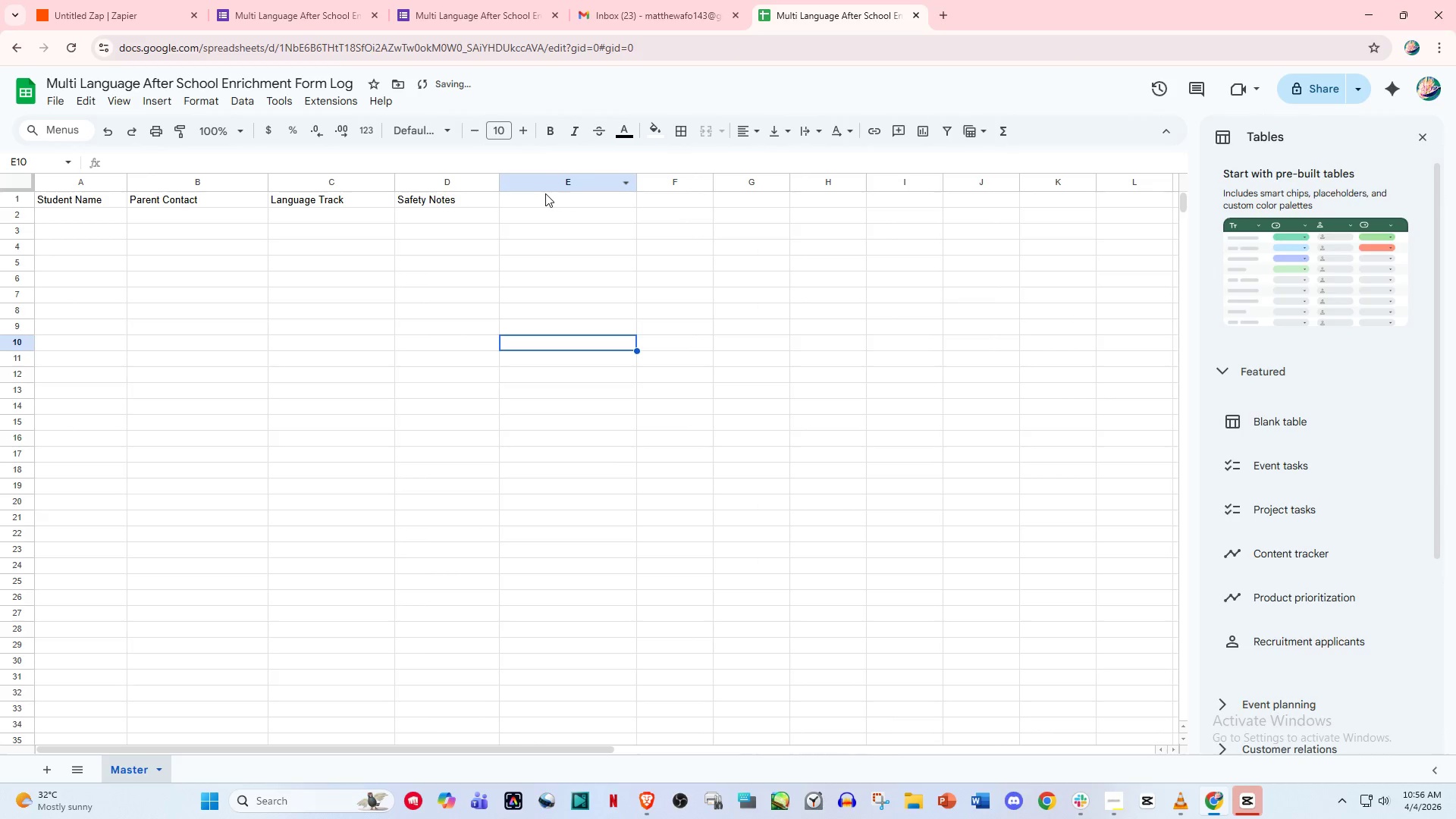 
left_click([545, 193])
 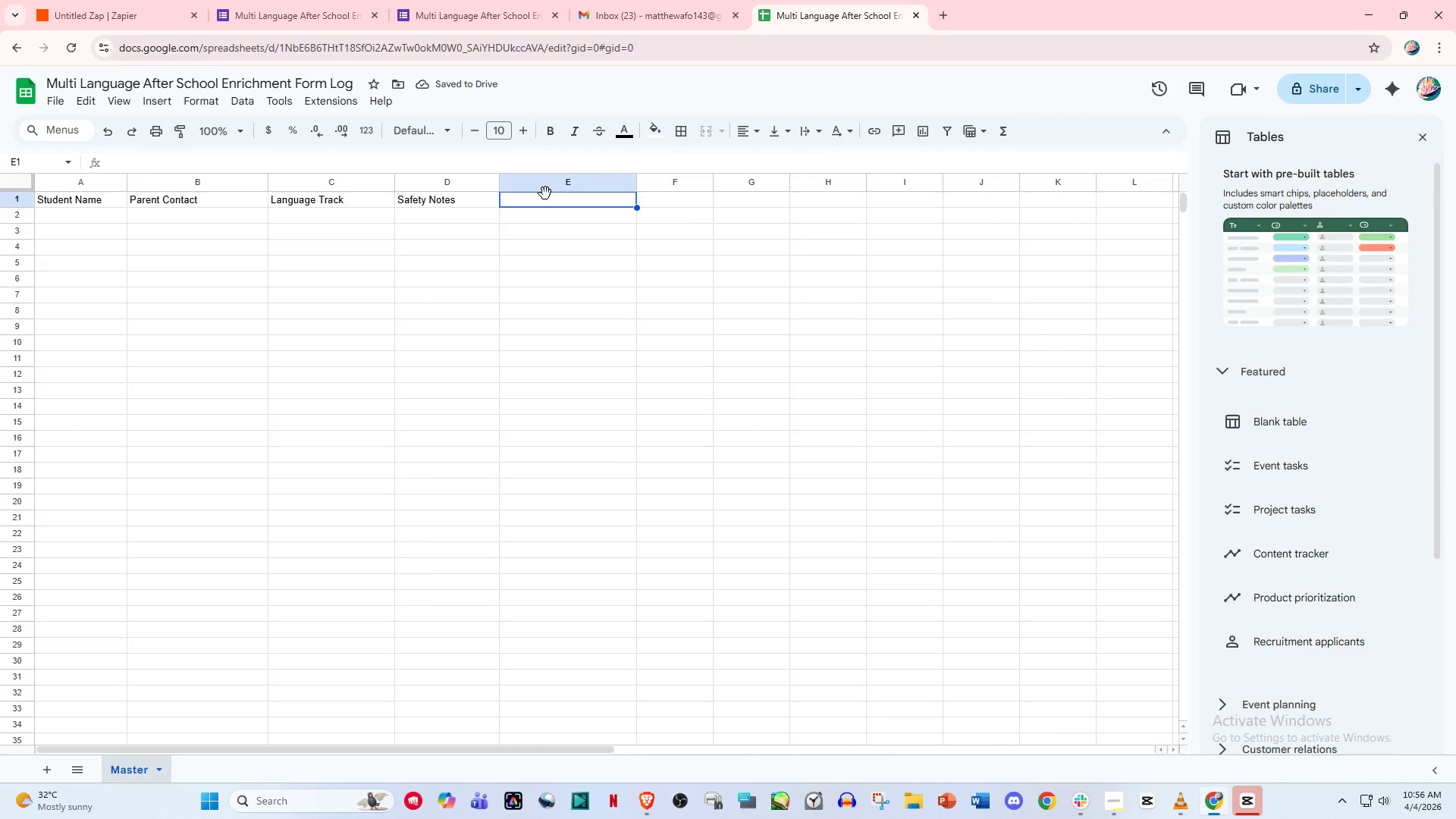 
type(Enrolment Type)
 